 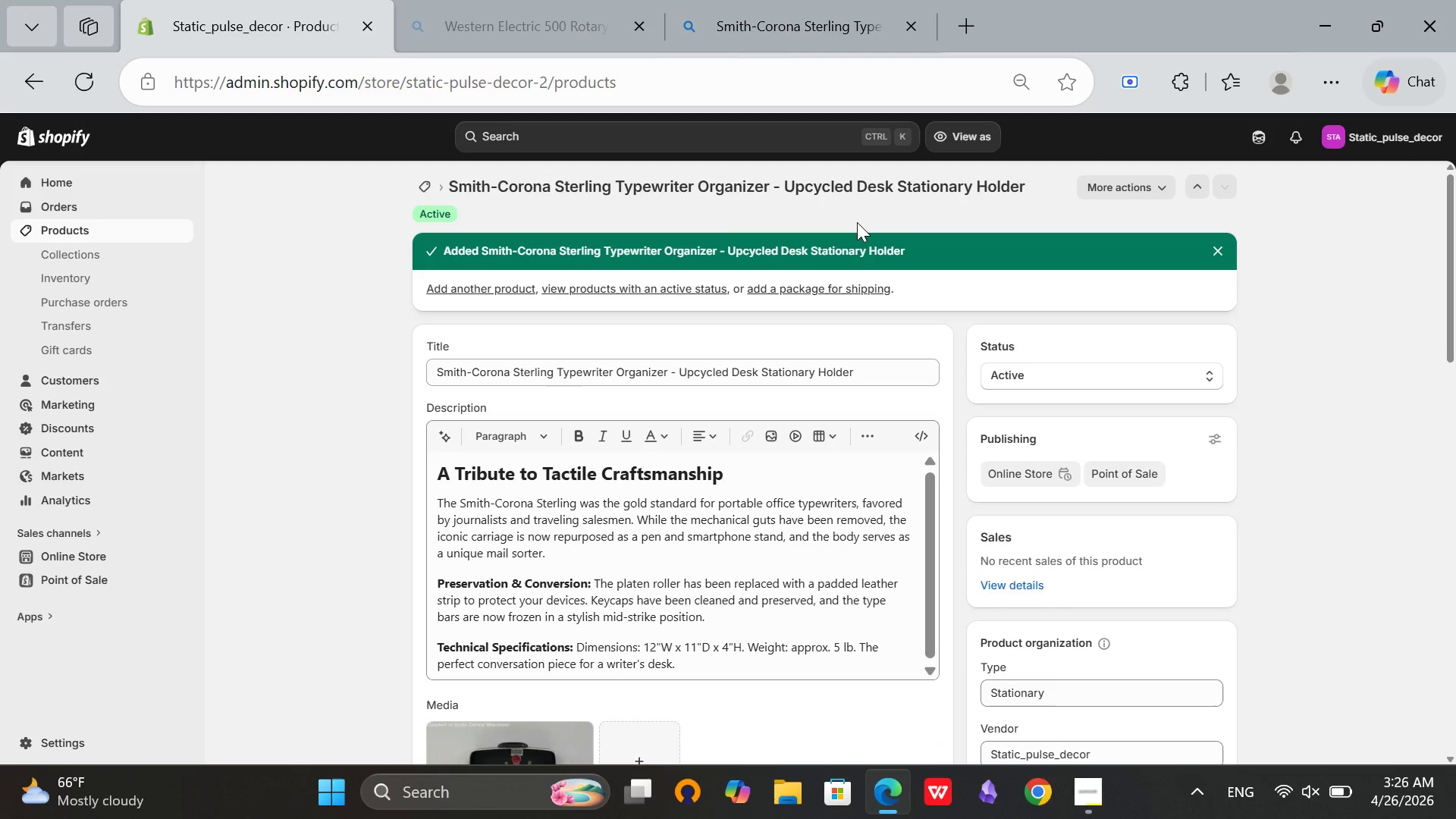 
left_click([1413, 187])
 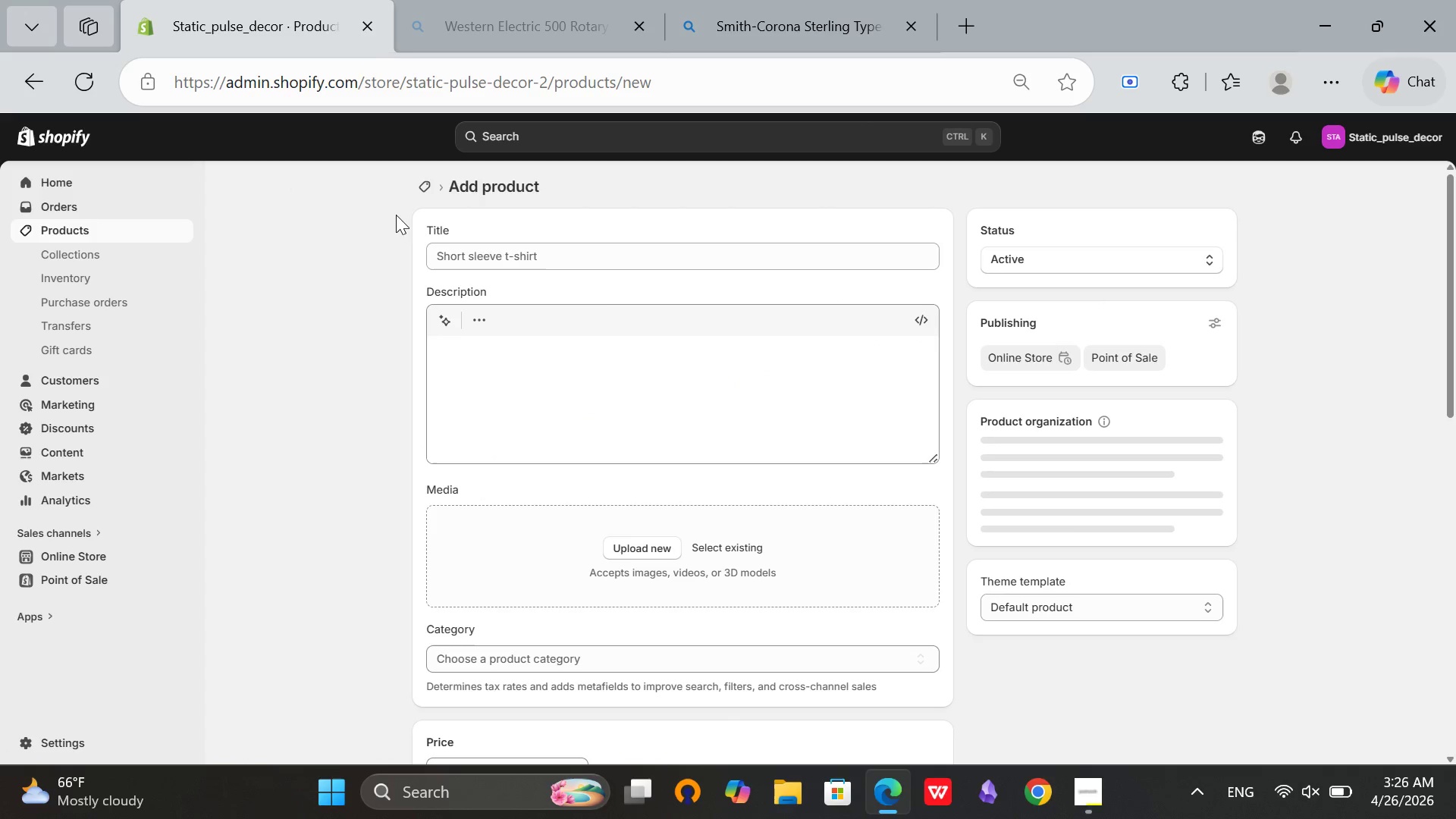 
left_click([491, 256])
 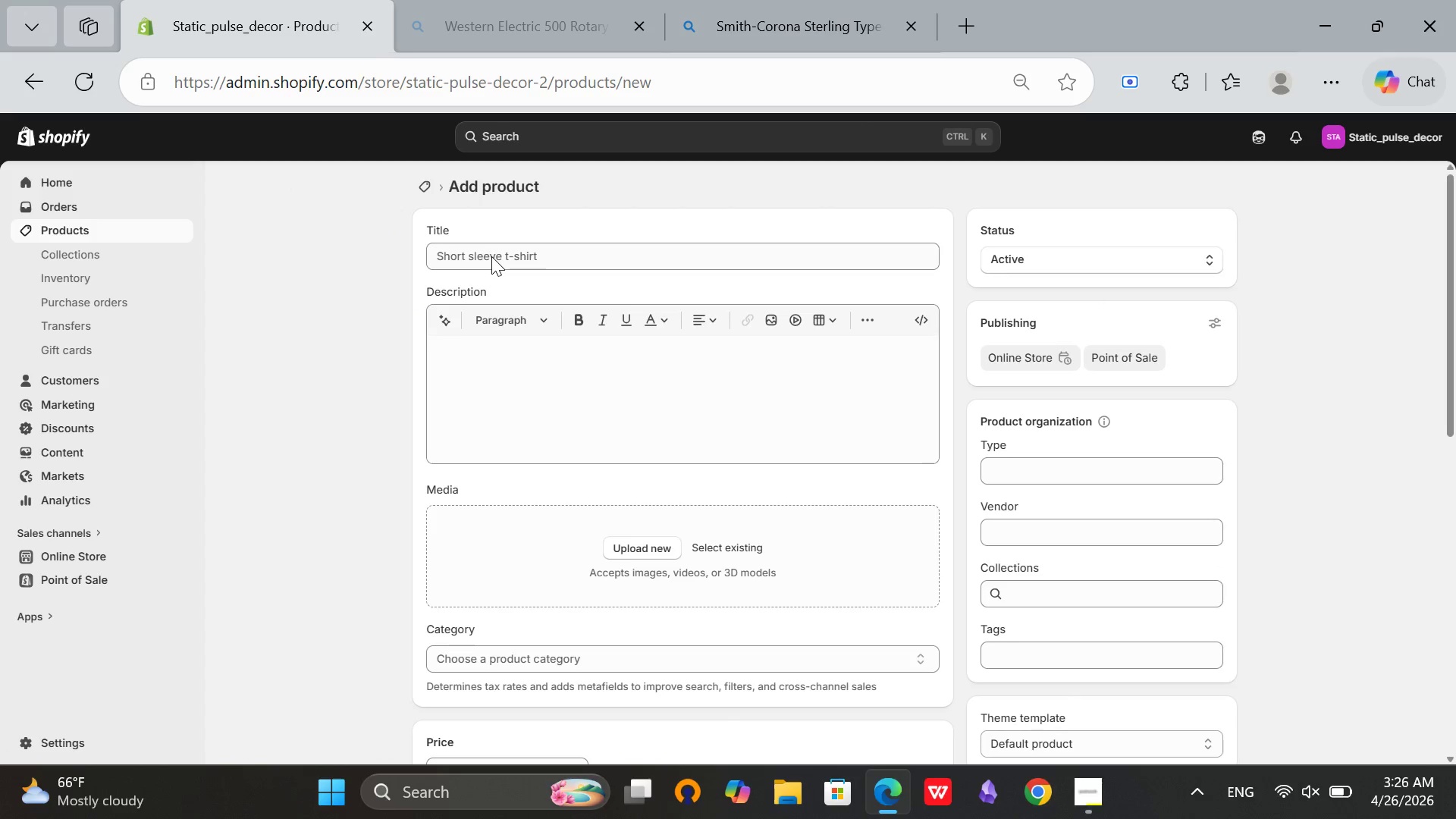 
left_click([491, 256])
 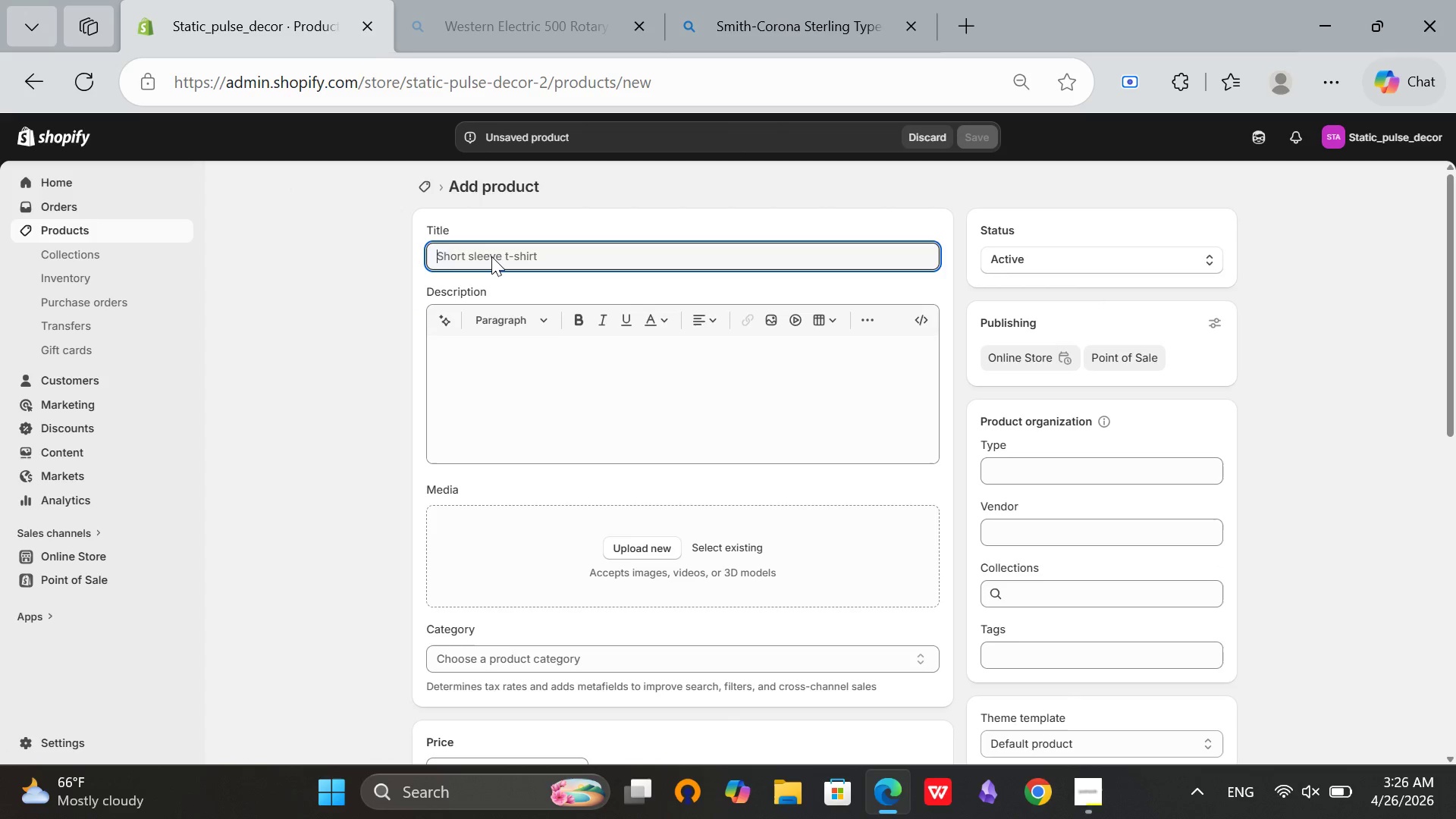 
type(RCA Victor)
 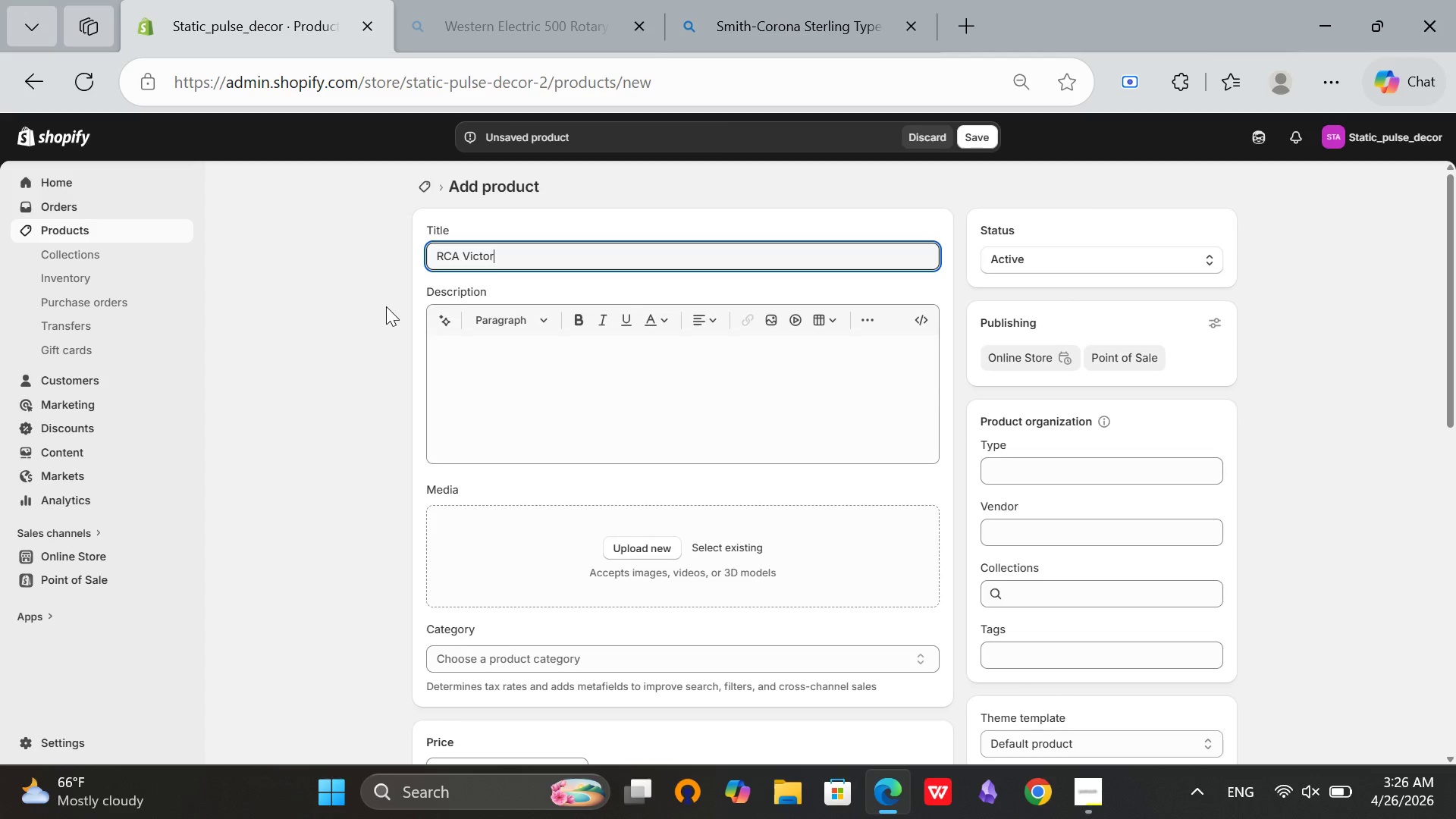 
key(Space)
 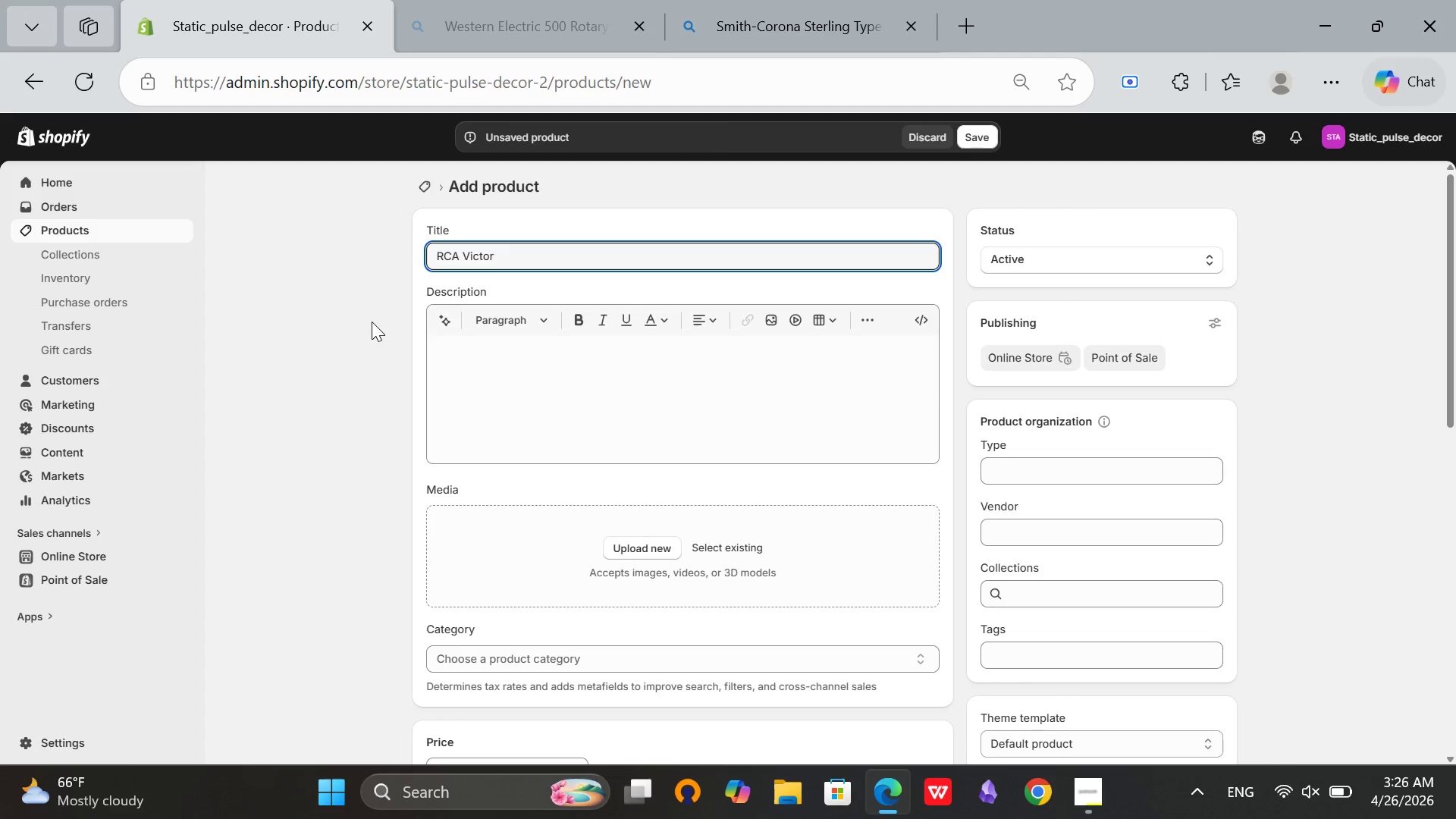 
type(Vacuum Tube Radio Lamp - 1950s Art Deco Desk Lamp)
 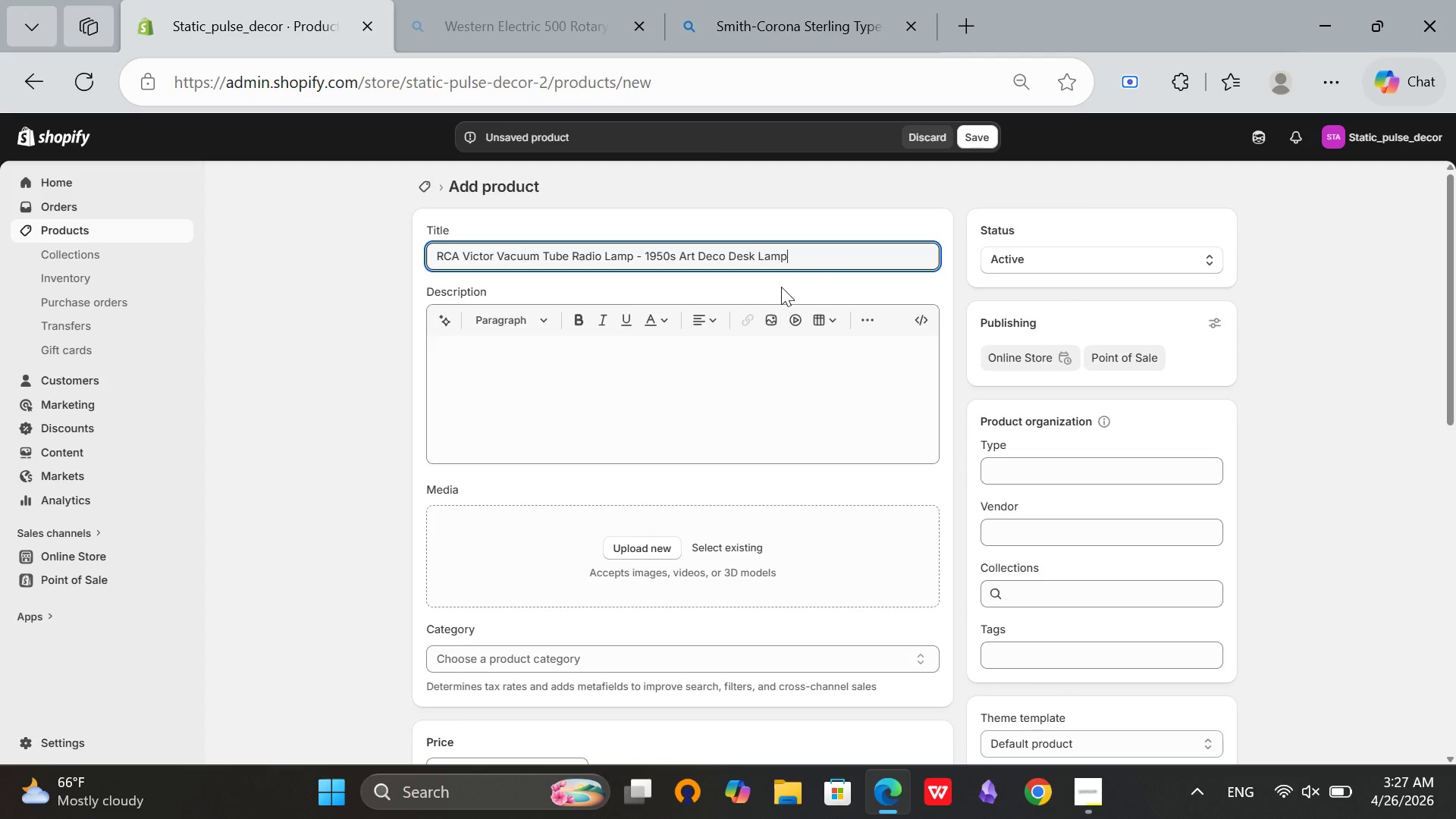 
left_click_drag(start_coordinate=[815, 246], to_coordinate=[429, 235])
 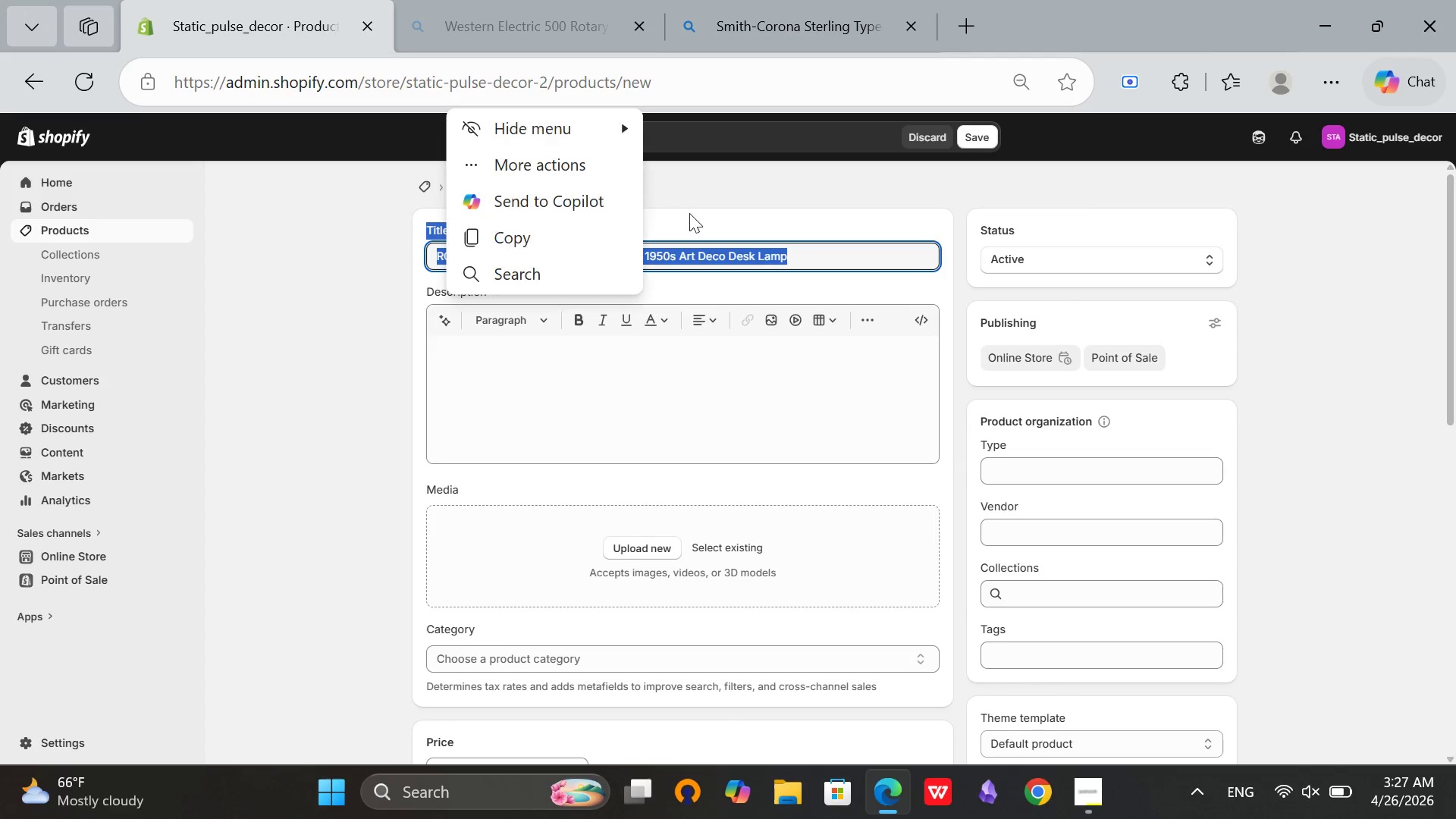 
left_click([690, 213])
 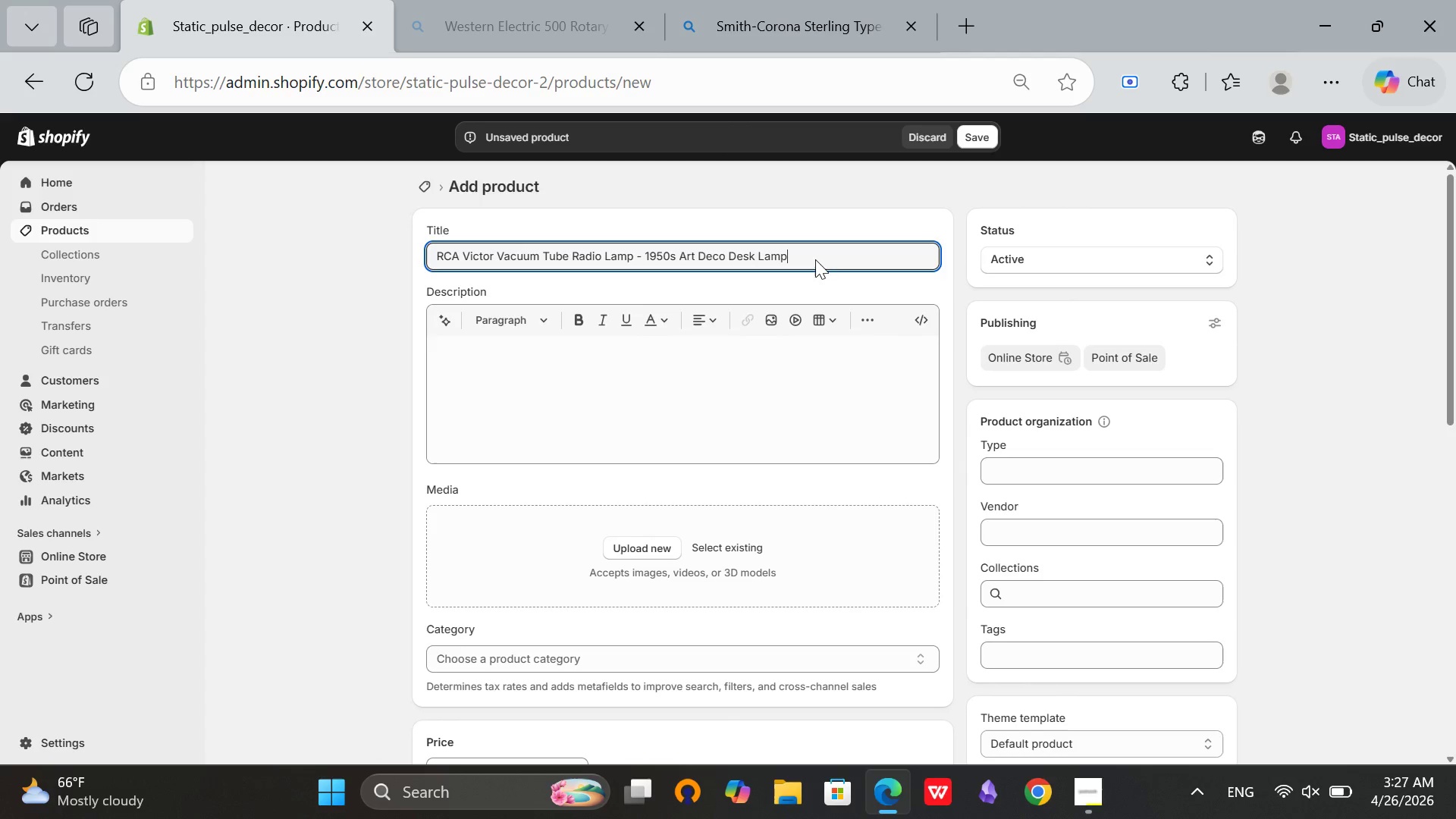 
double_click([814, 258])
 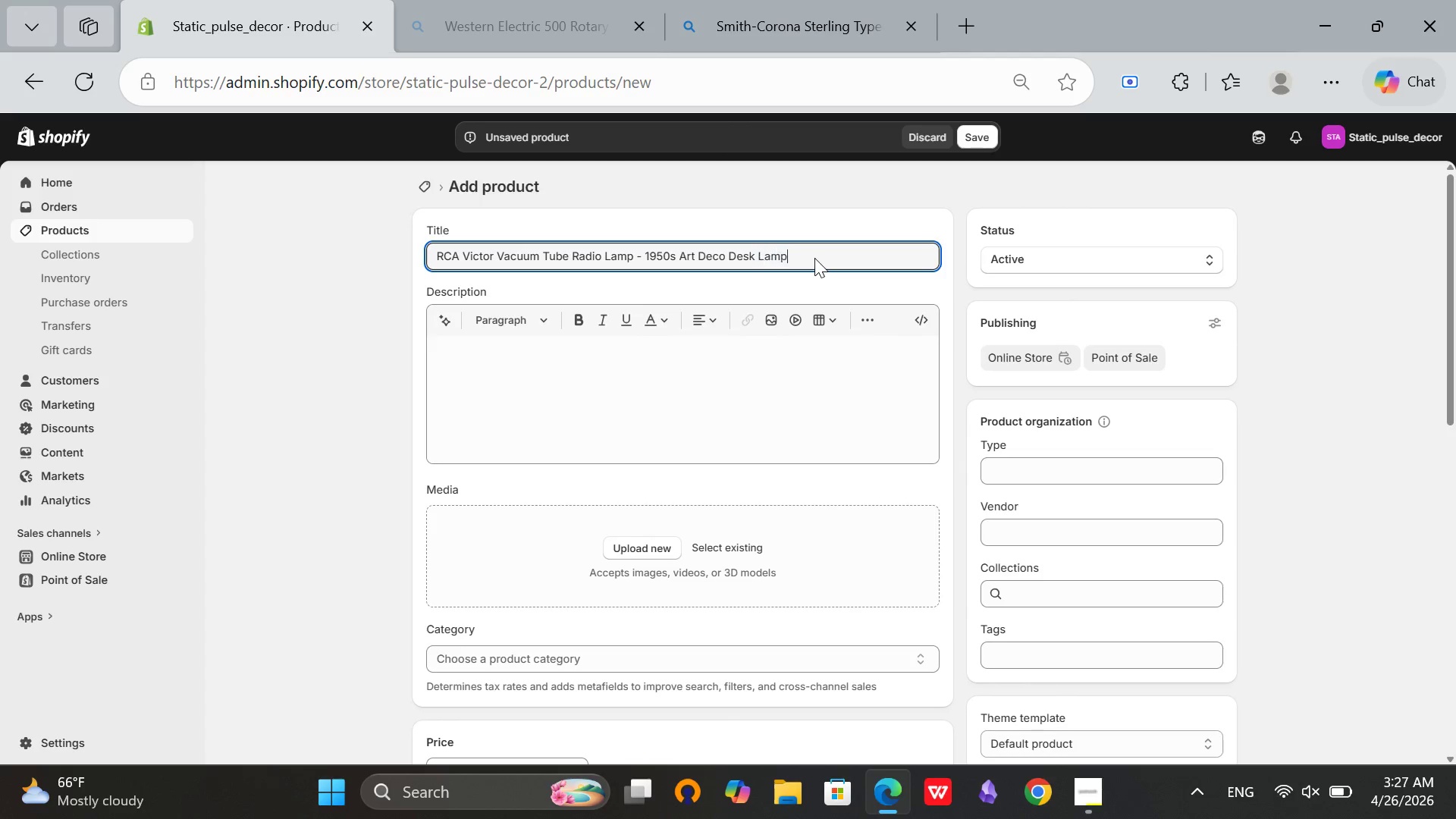 
double_click([814, 258])
 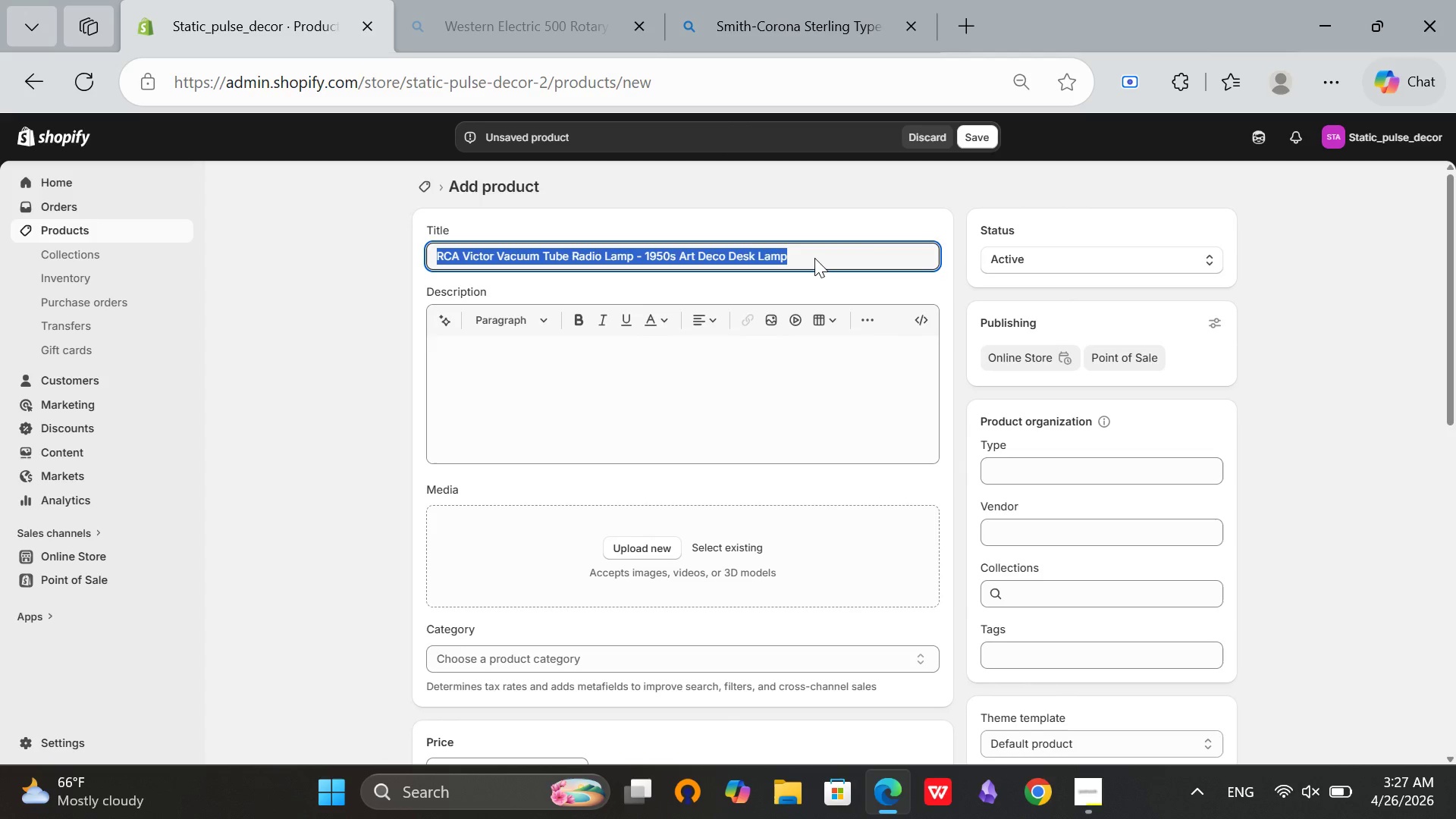 
triple_click([814, 258])
 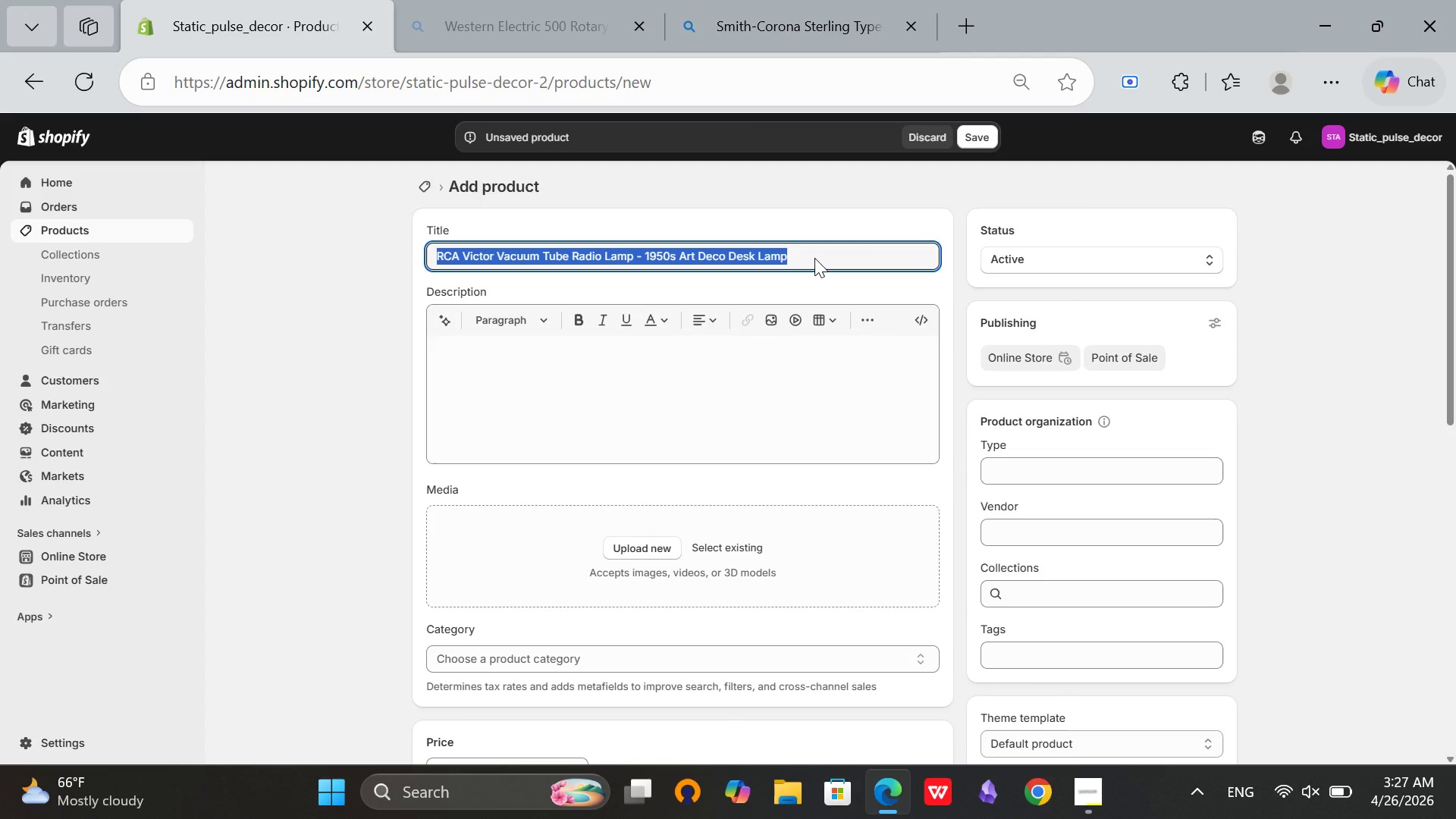 
key(Control+C)
 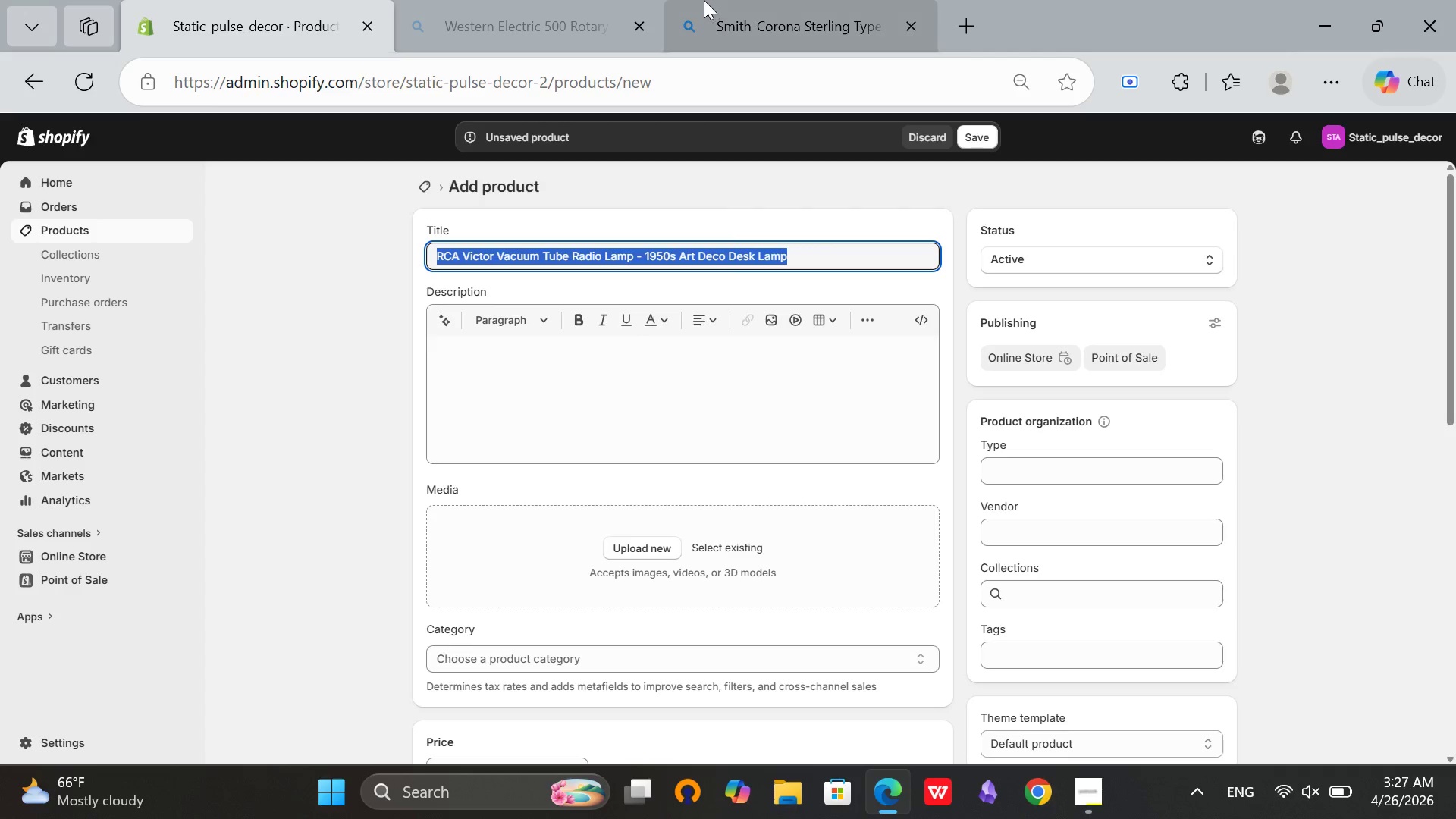 
left_click([704, 0])
 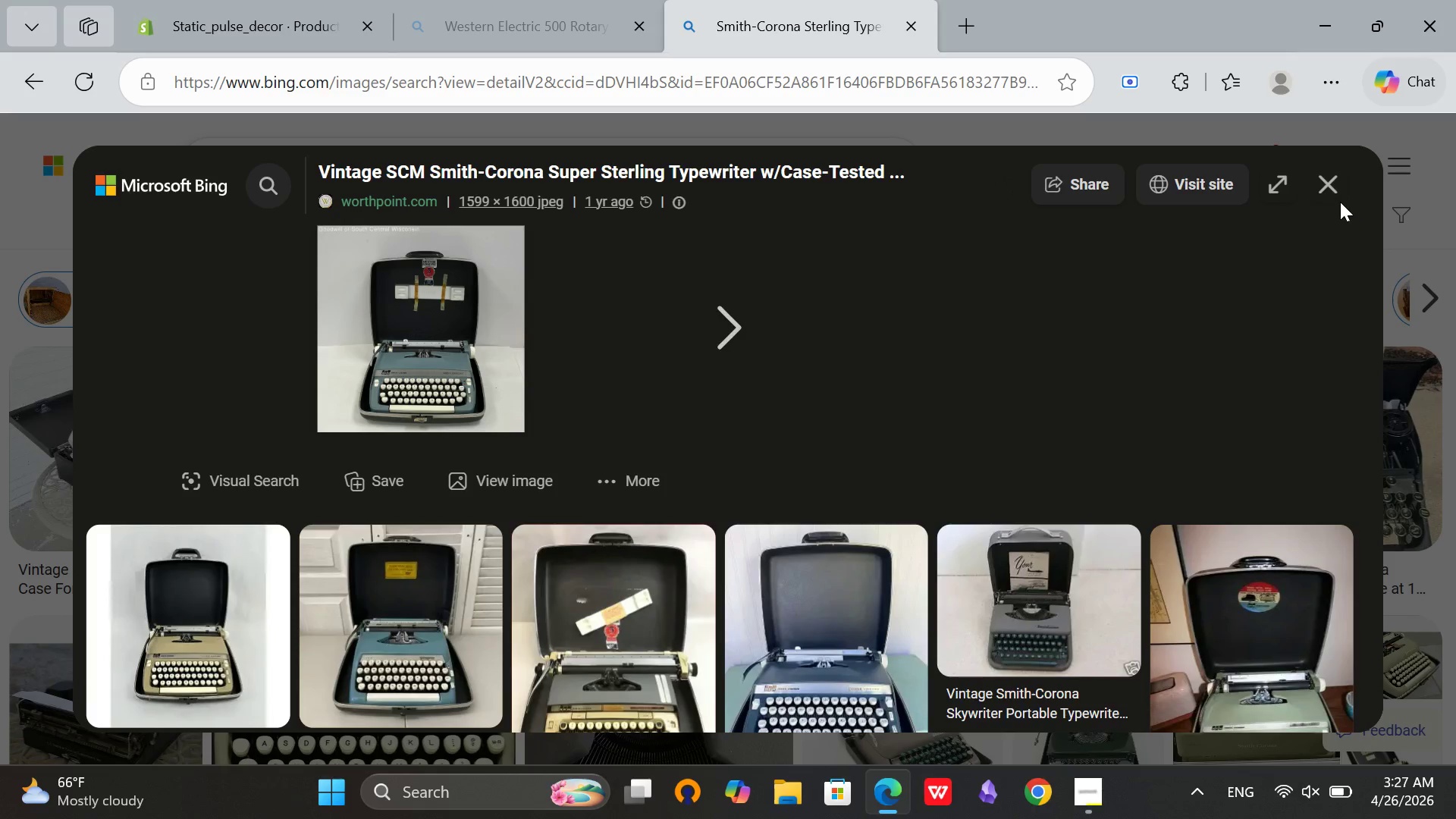 
left_click([1327, 192])
 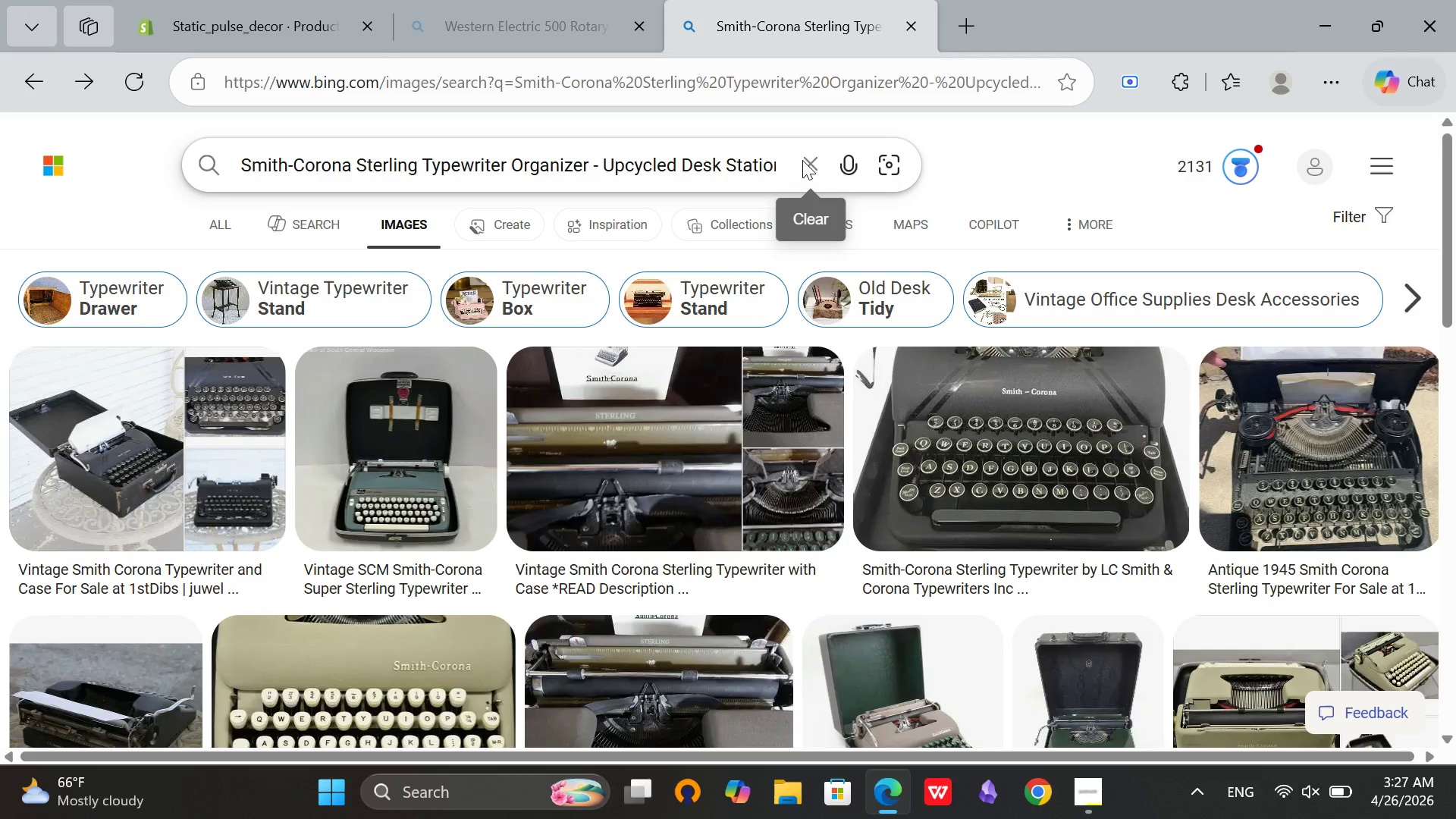 
left_click([818, 159])
 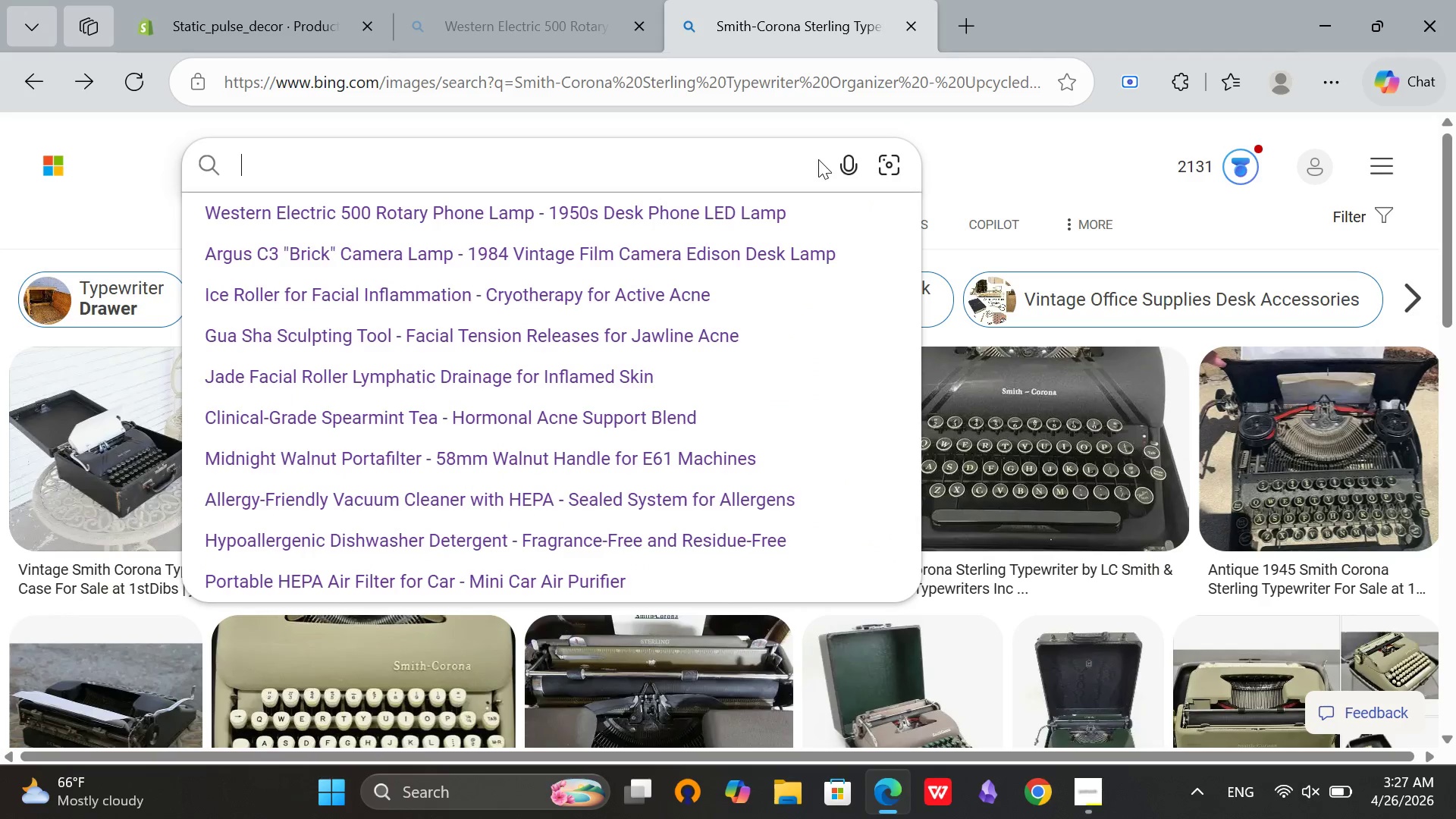 
key(Control+V)
 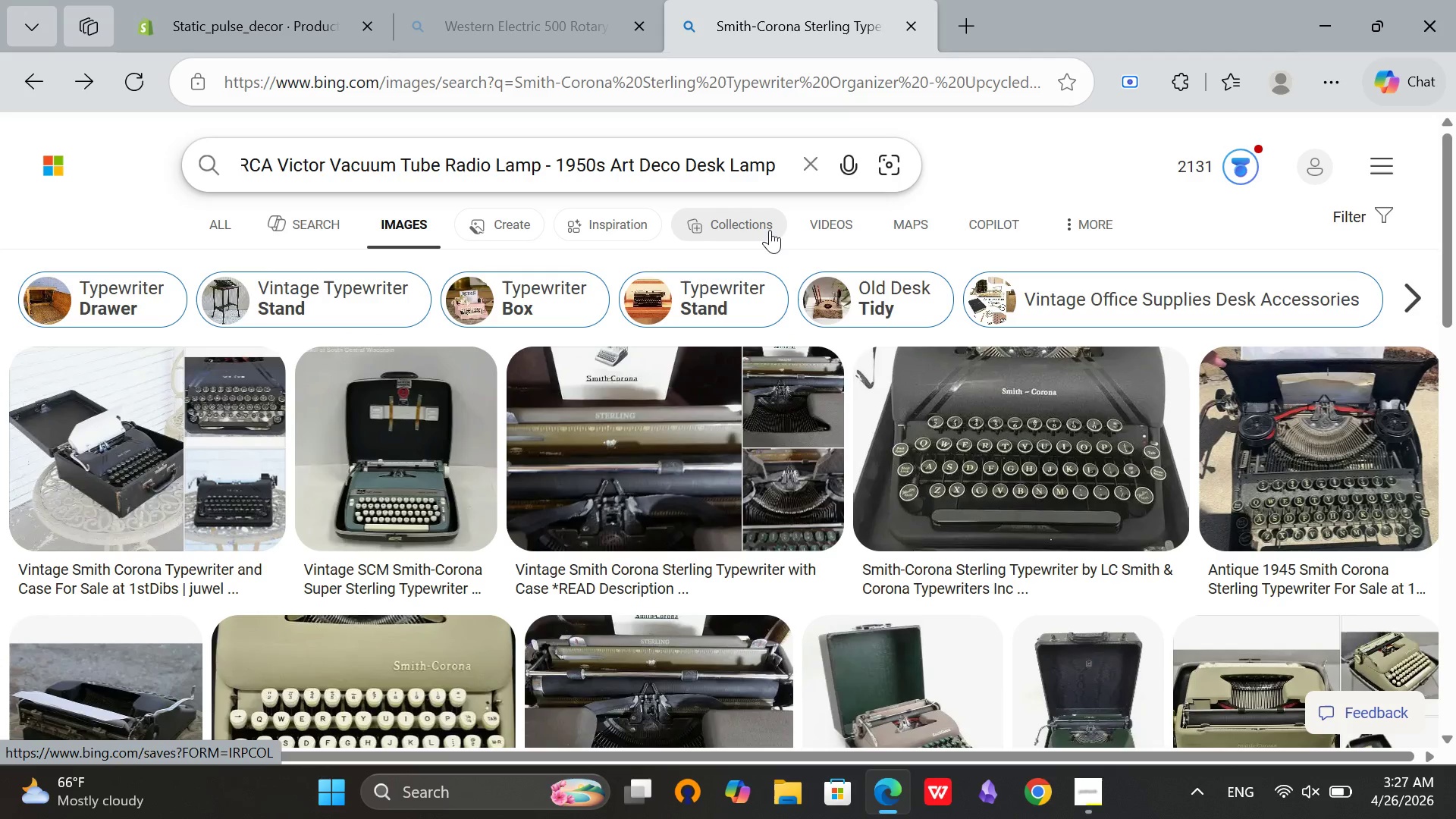 
key(Enter)
 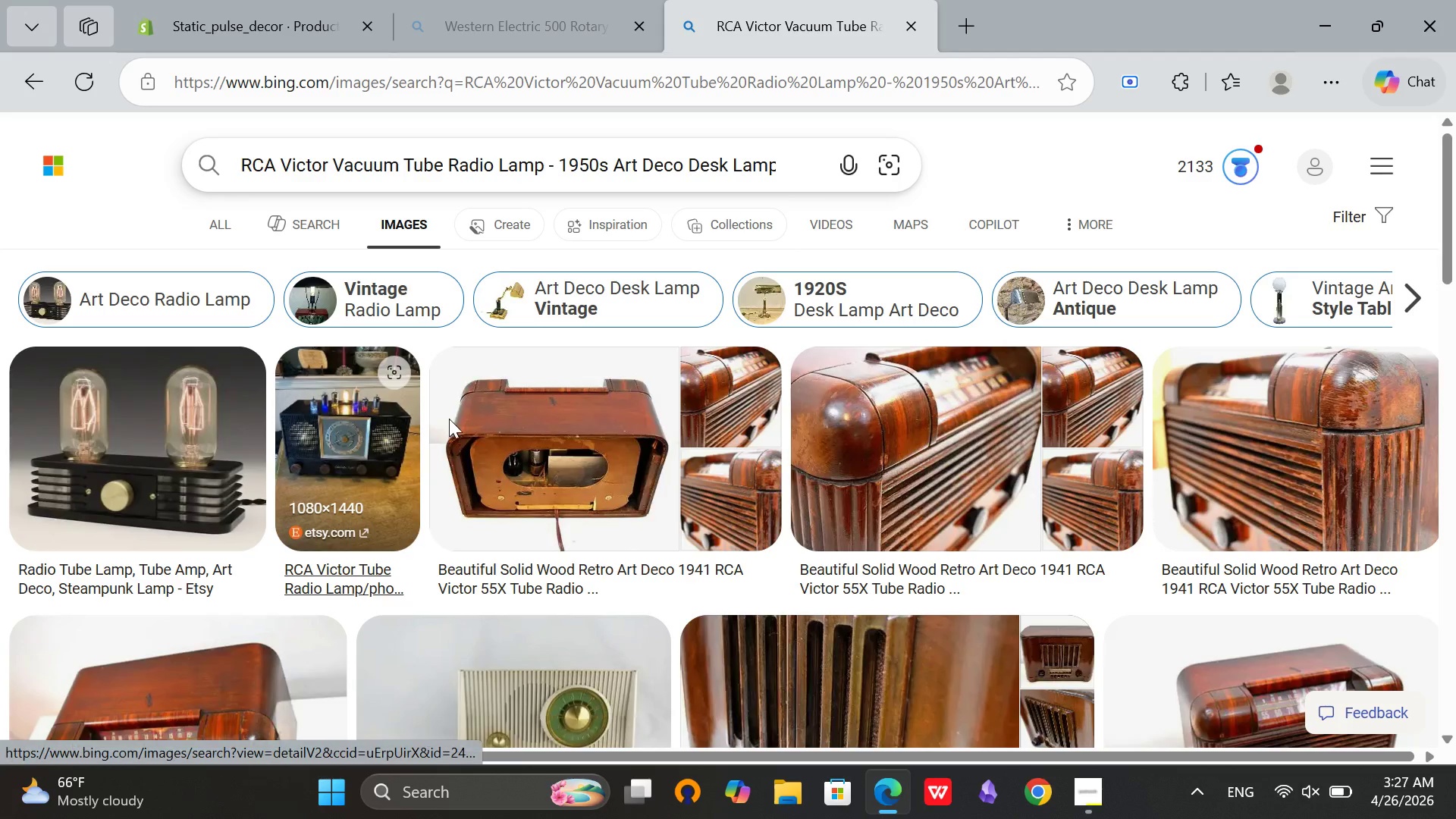 
wait(6.31)
 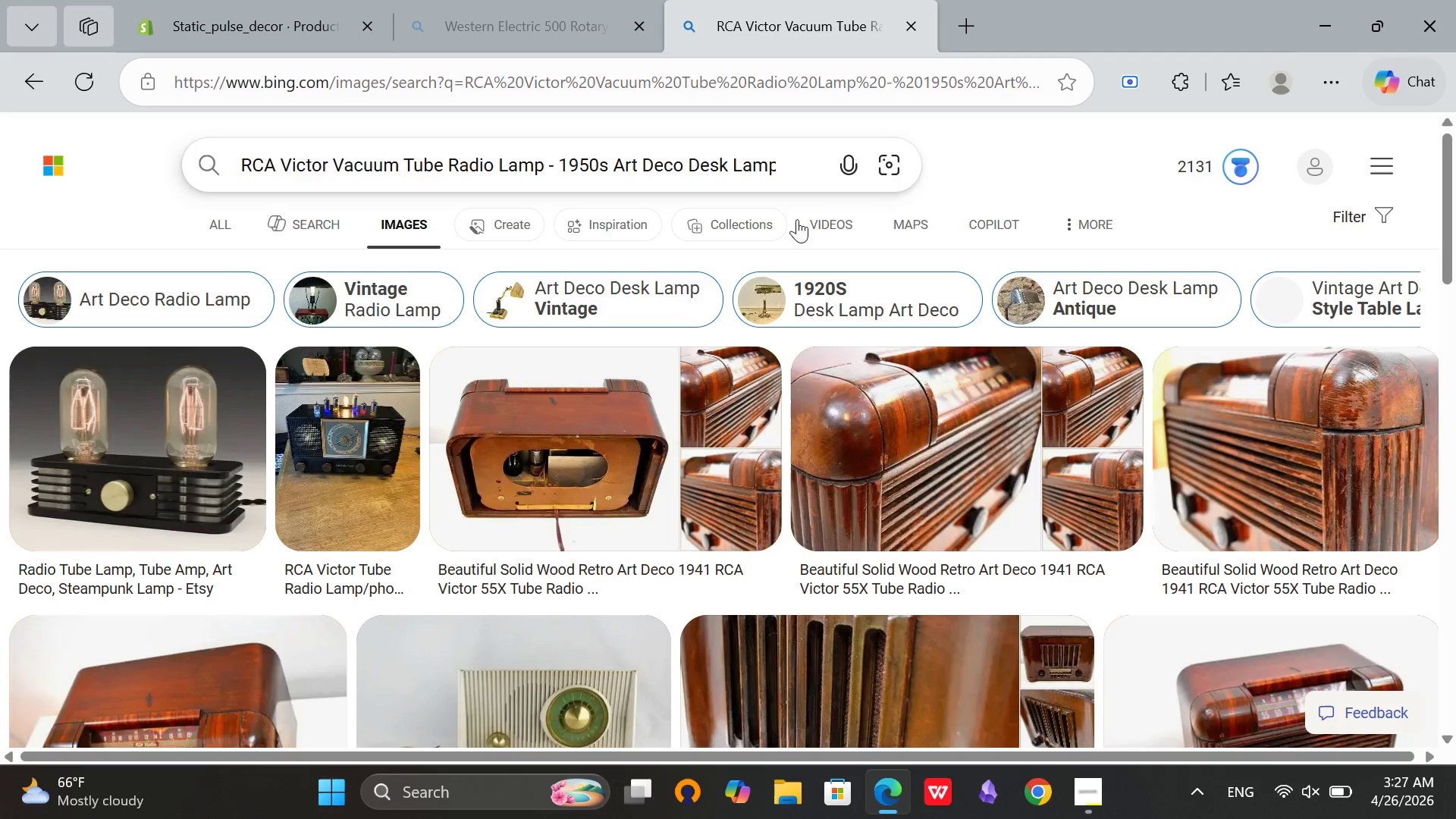 
left_click([234, 25])
 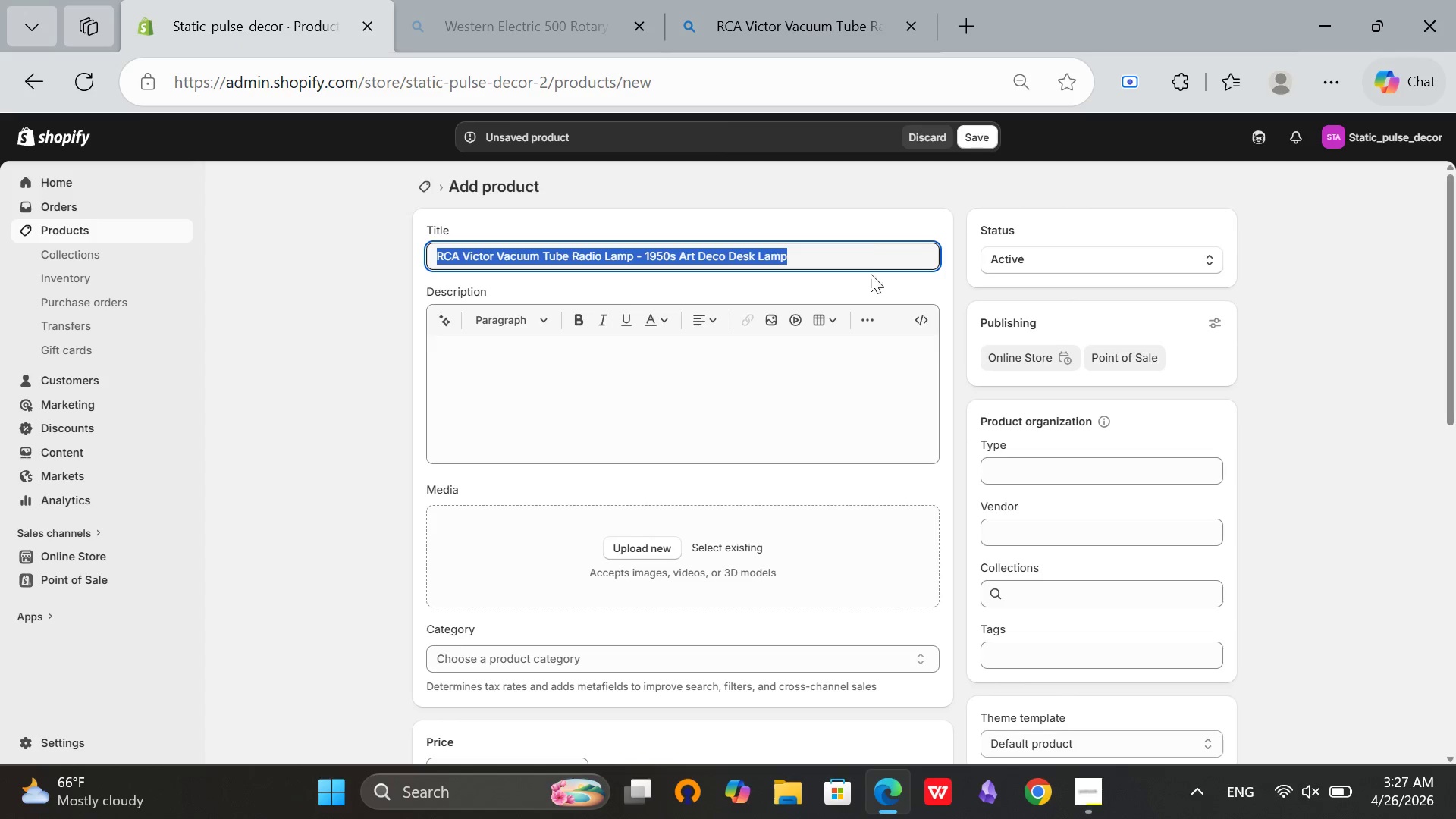 
left_click([864, 244])
 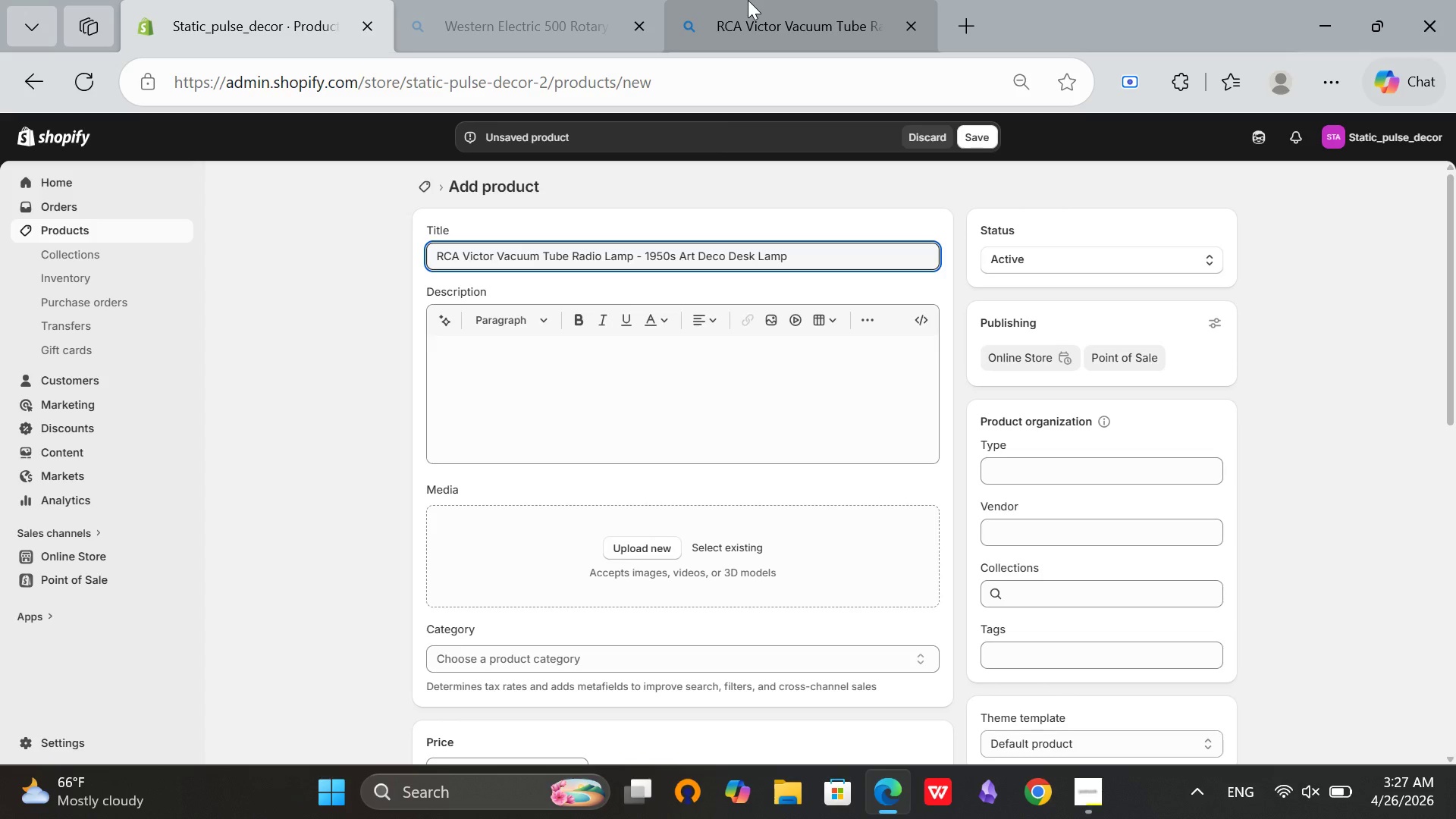 
left_click([748, 0])
 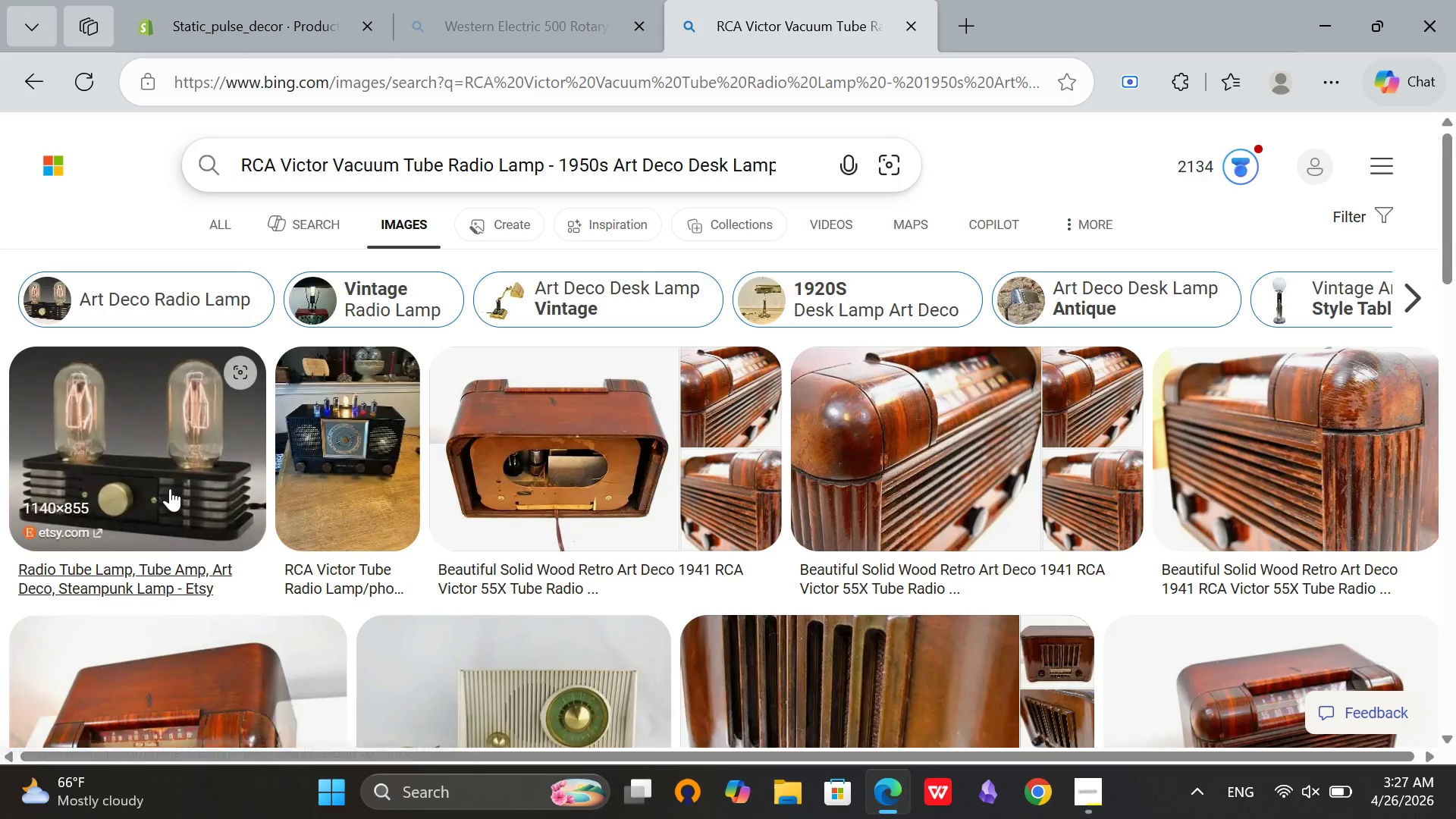 
scroll: coordinate [170, 488], scroll_direction: down, amount: 1.0
 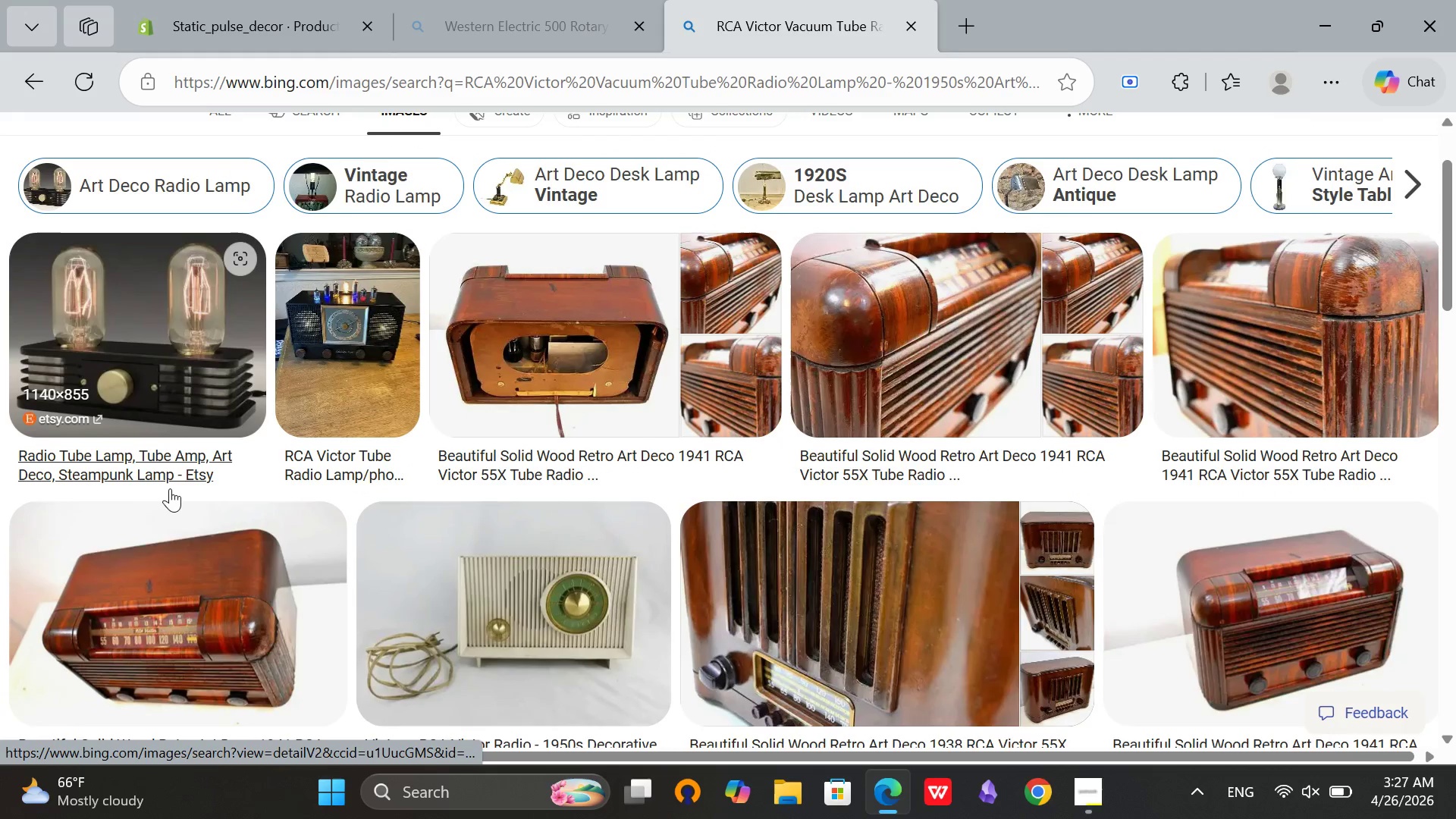 
scroll: coordinate [170, 488], scroll_direction: up, amount: 4.0
 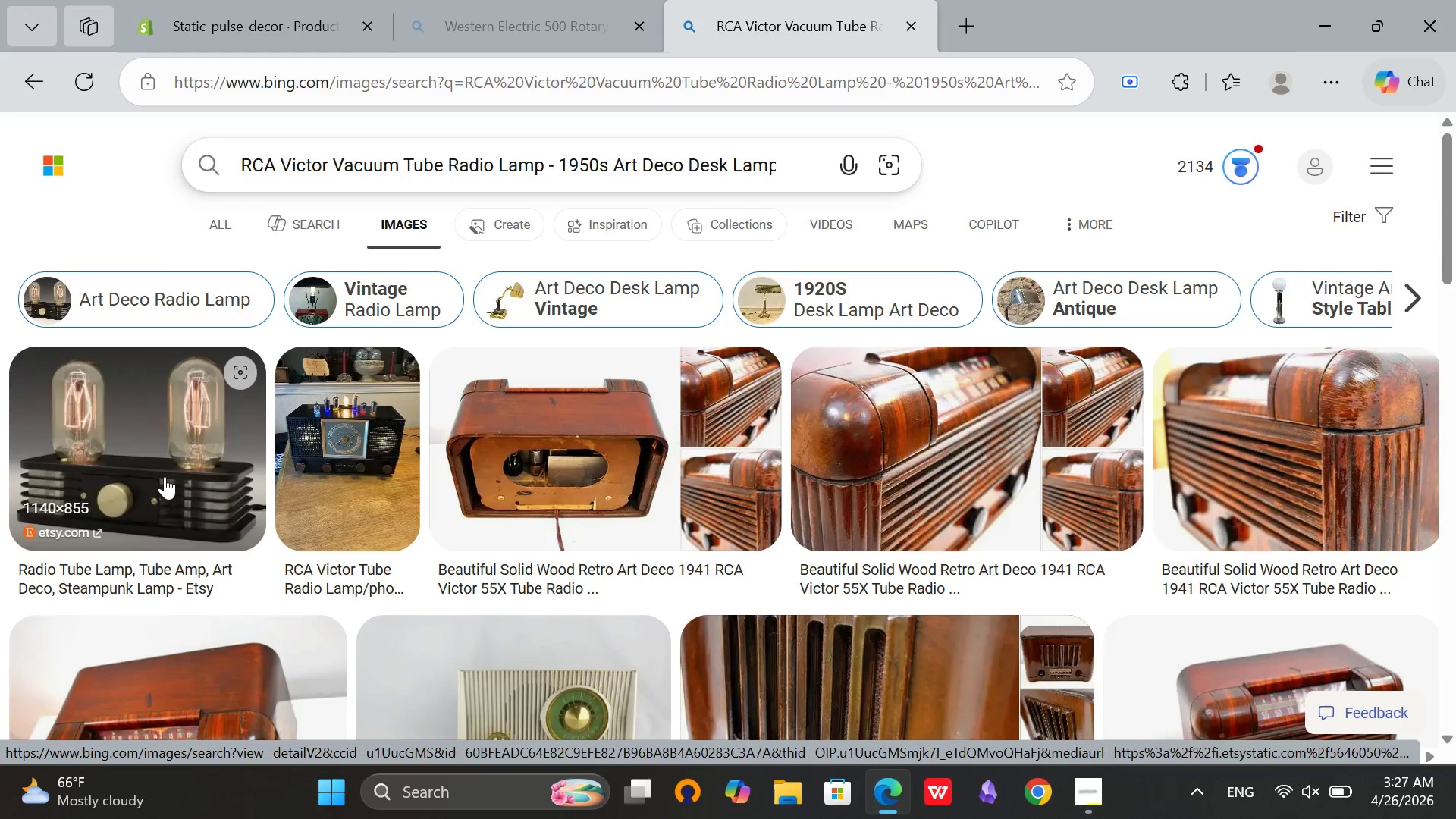 
left_click([165, 476])
 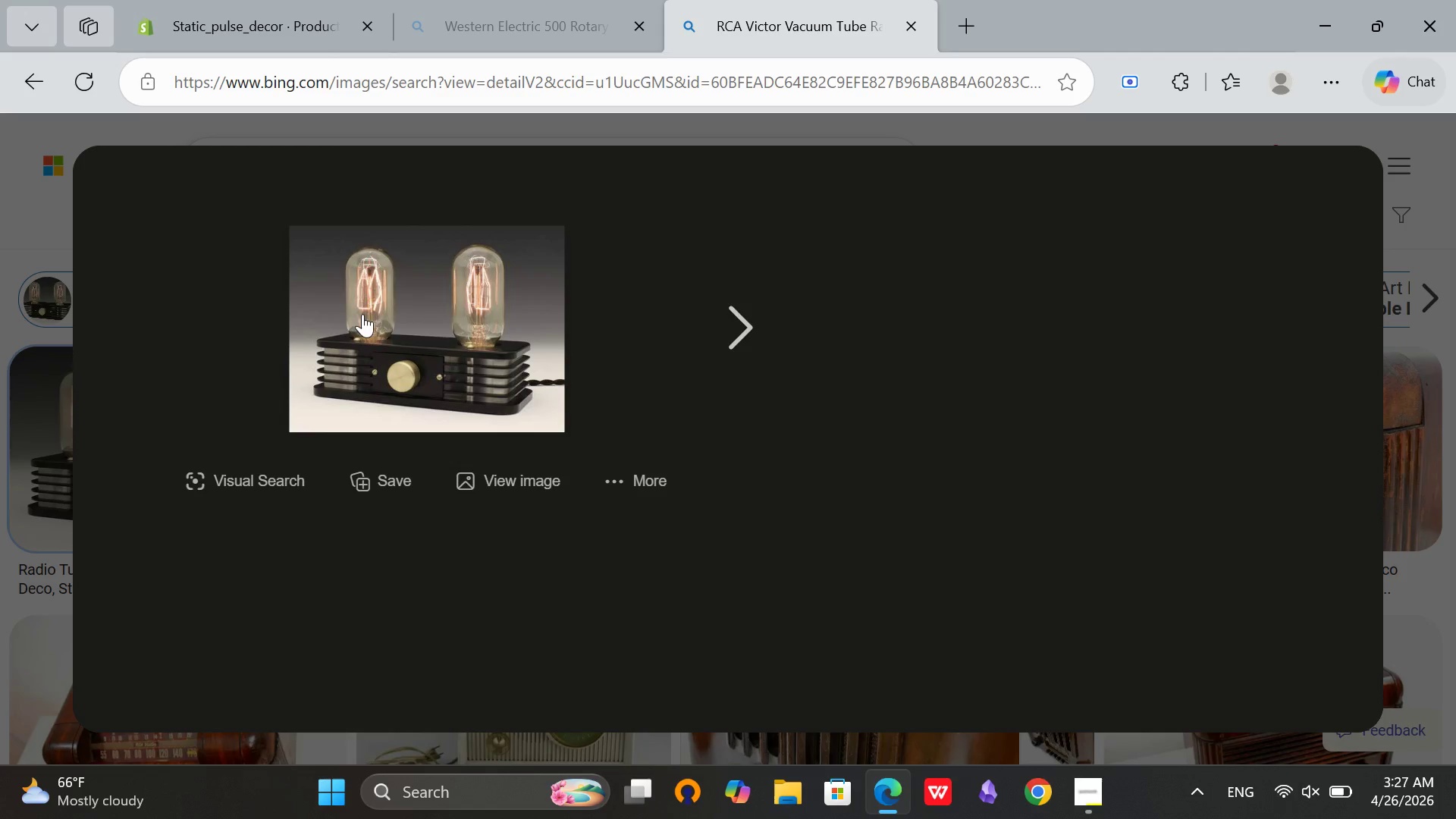 
right_click([439, 275])
 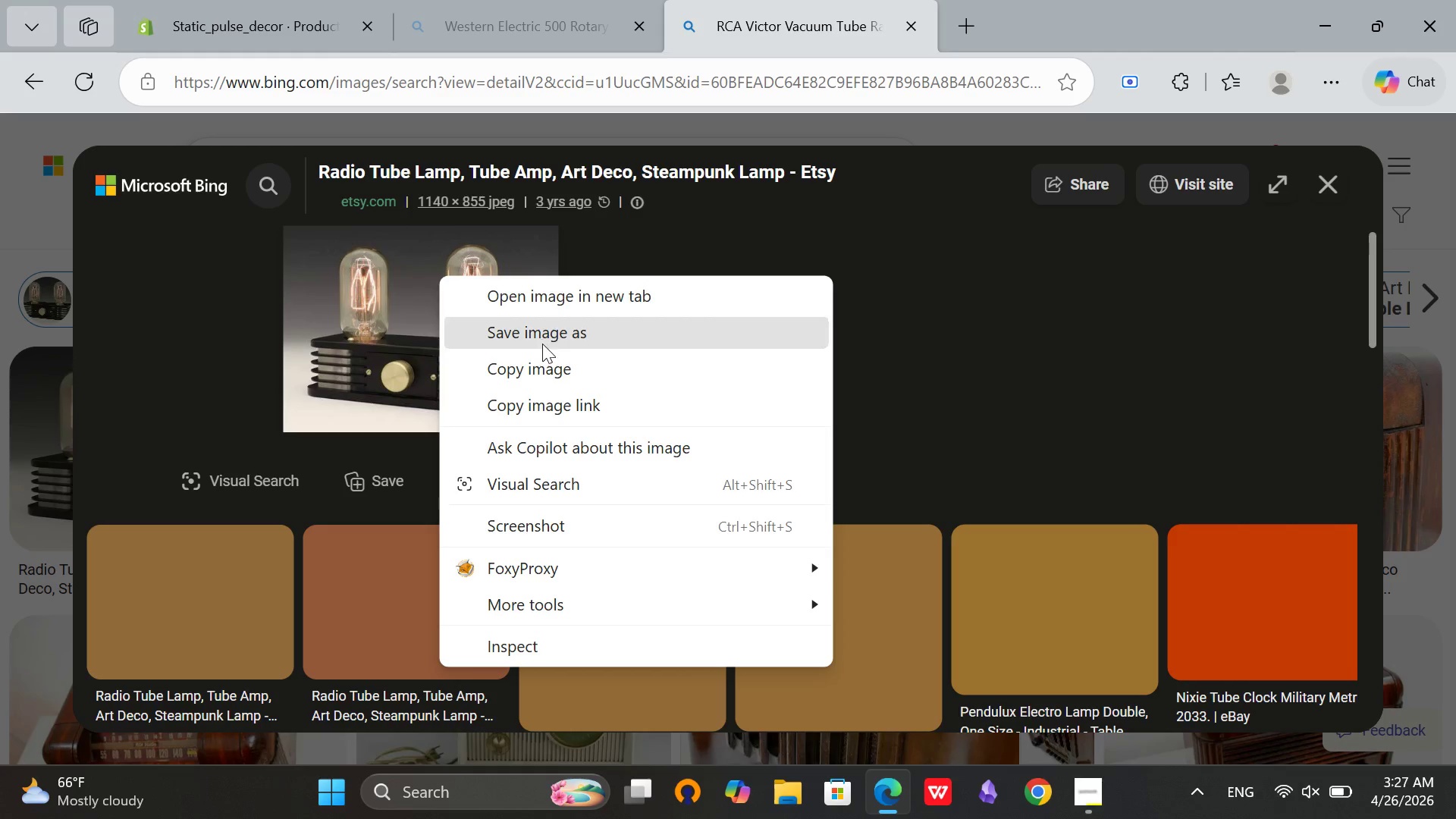 
left_click([542, 344])
 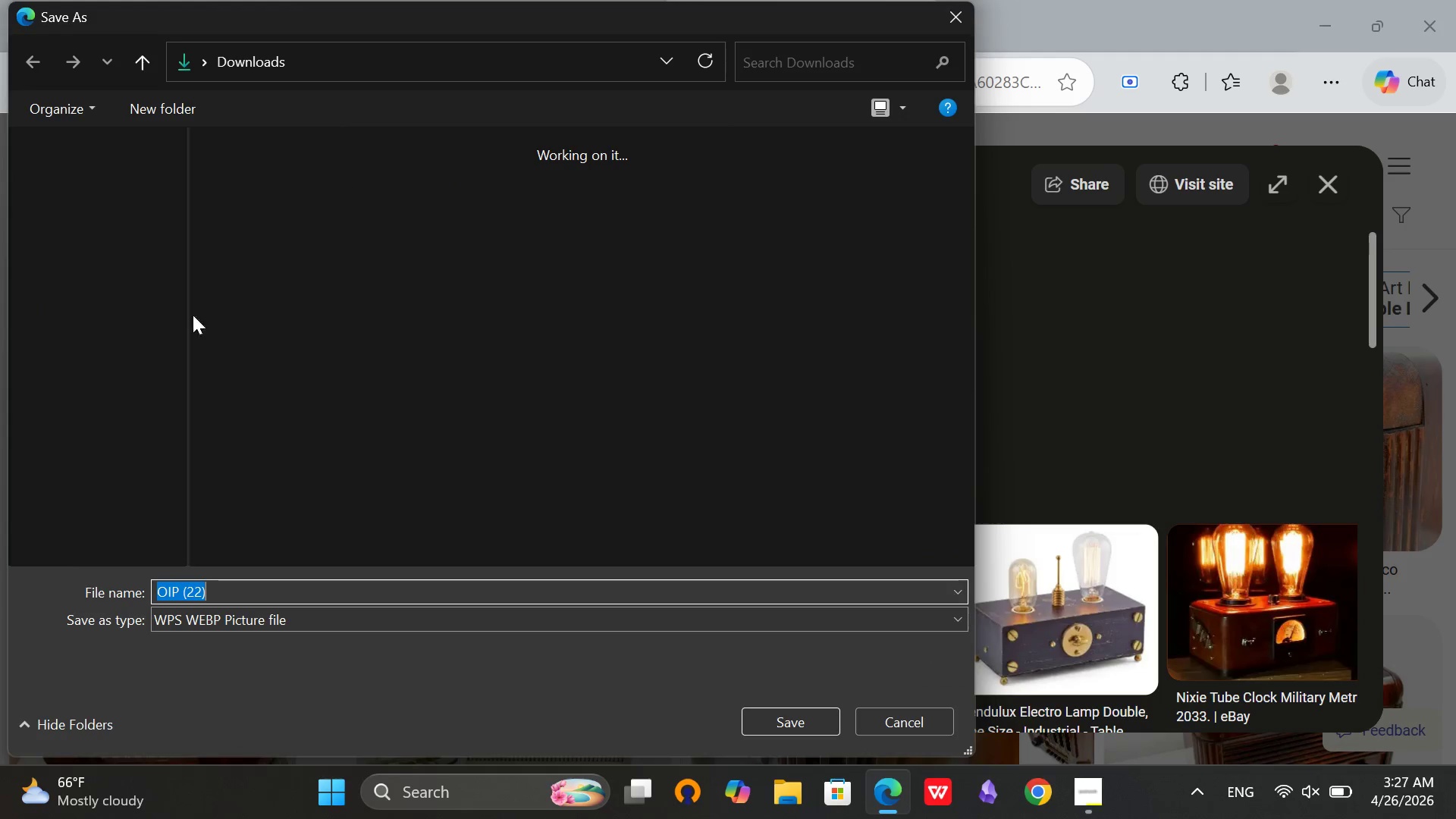 
left_click([97, 340])
 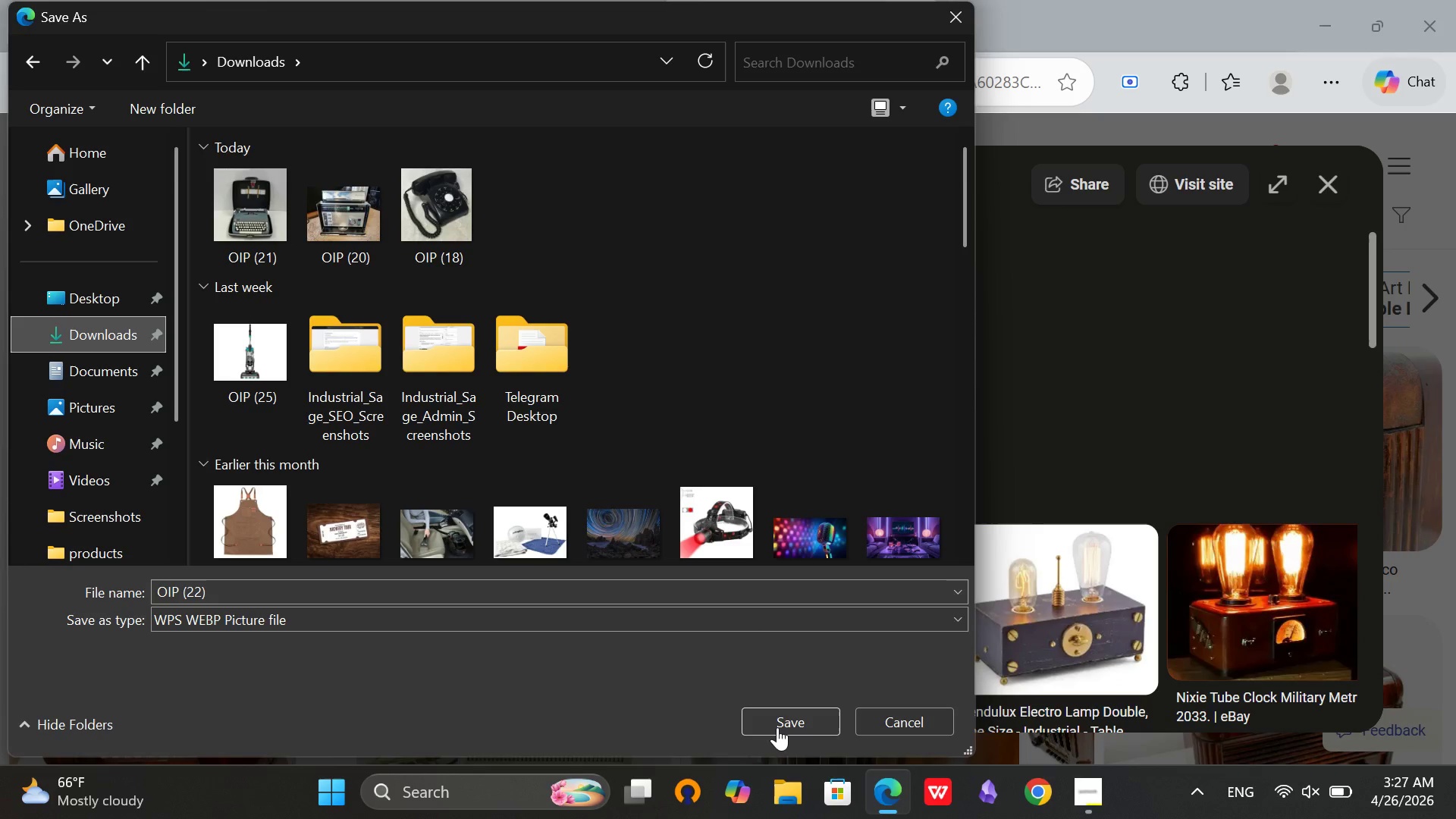 
left_click([777, 727])
 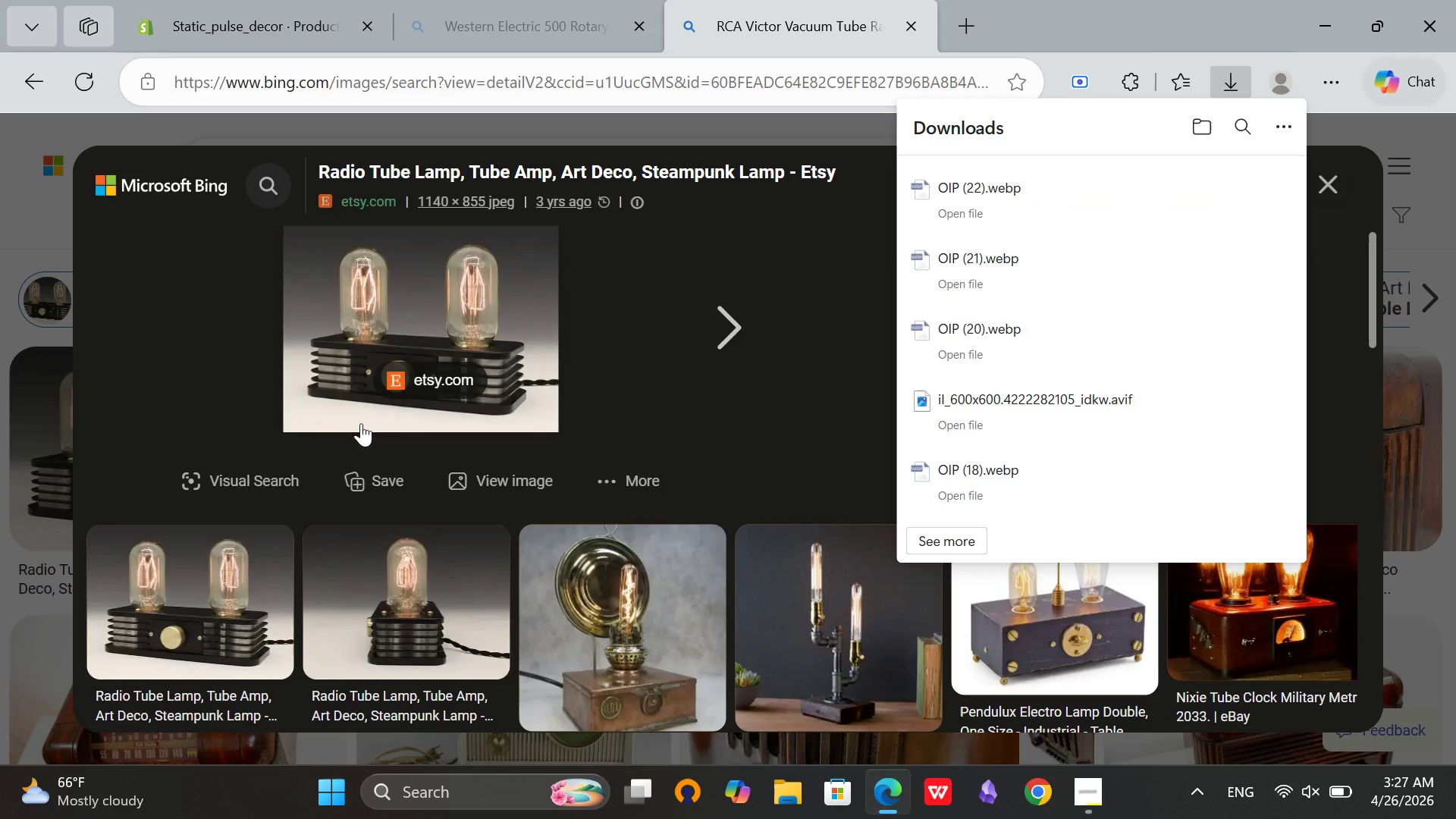 
left_click([230, 13])
 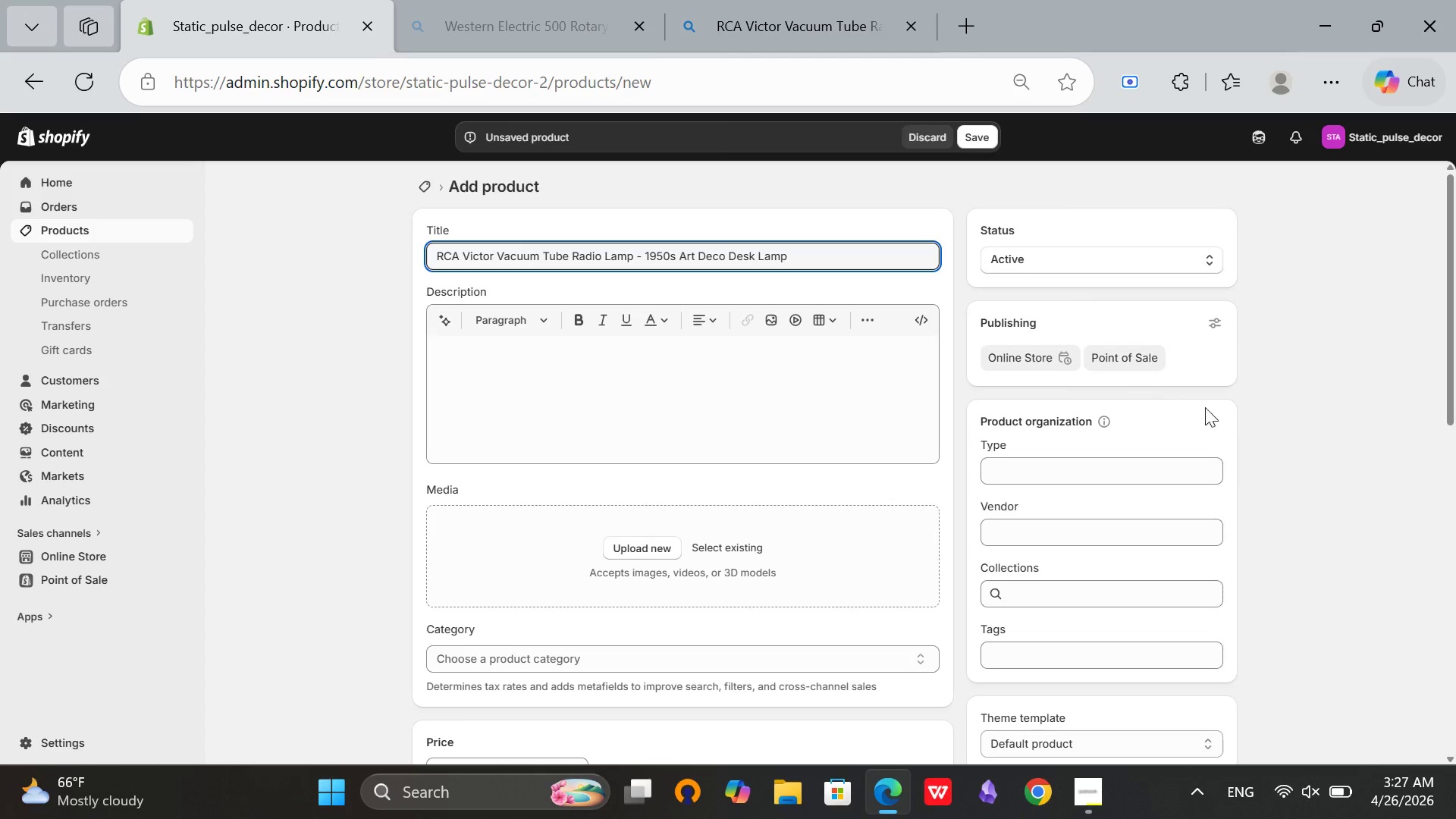 
left_click([1298, 437])
 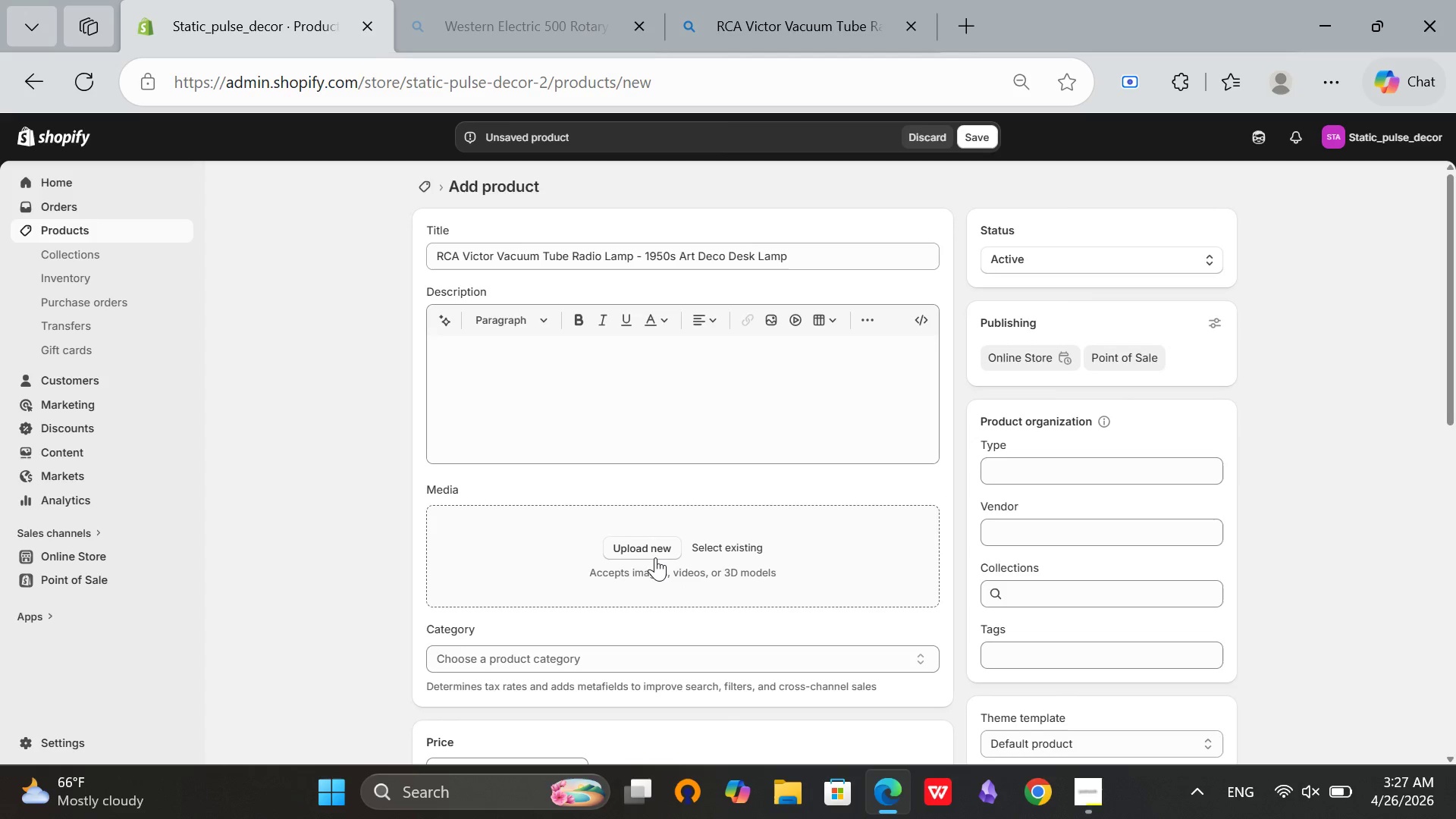 
left_click([654, 556])
 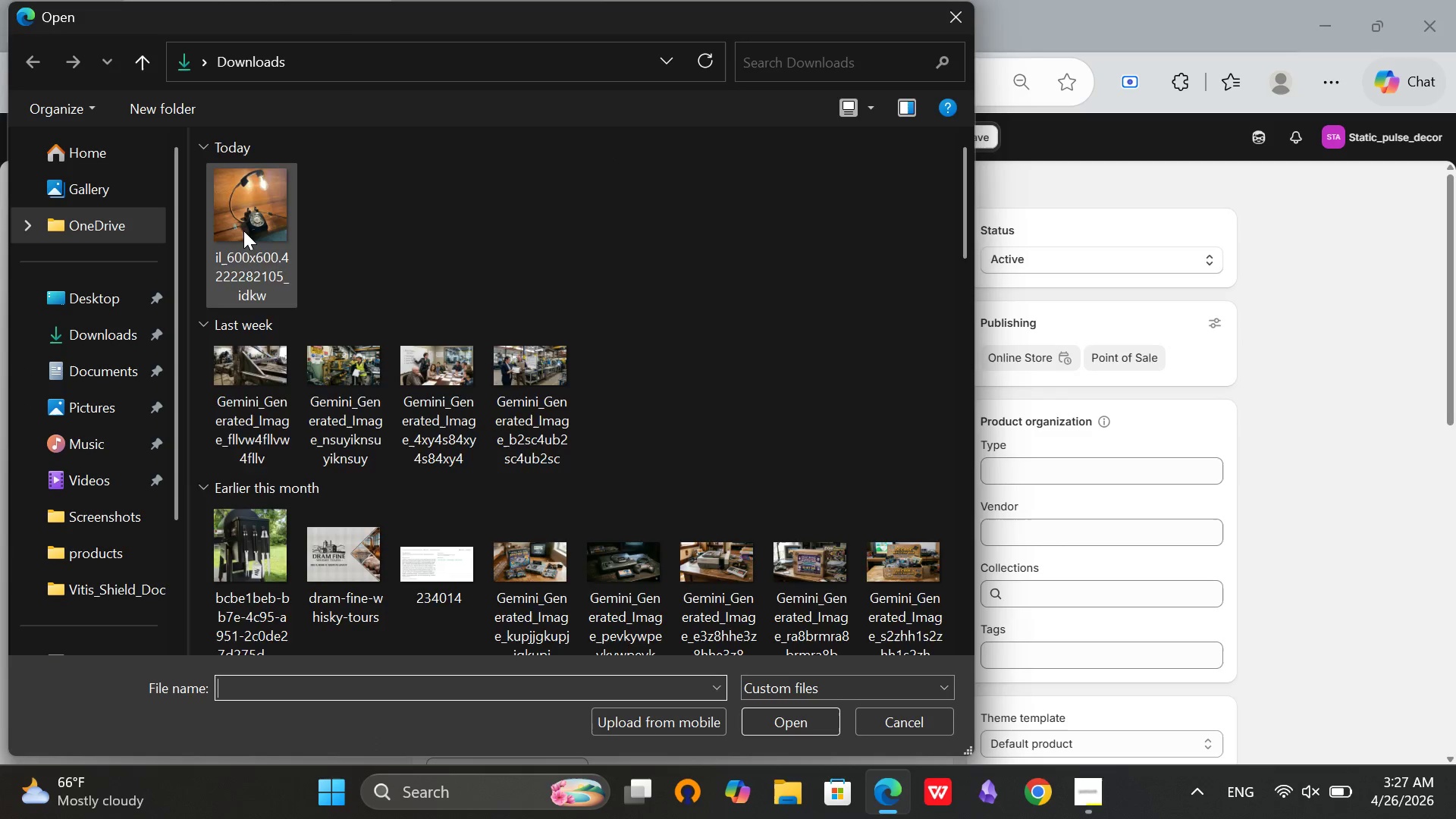 
left_click([243, 231])
 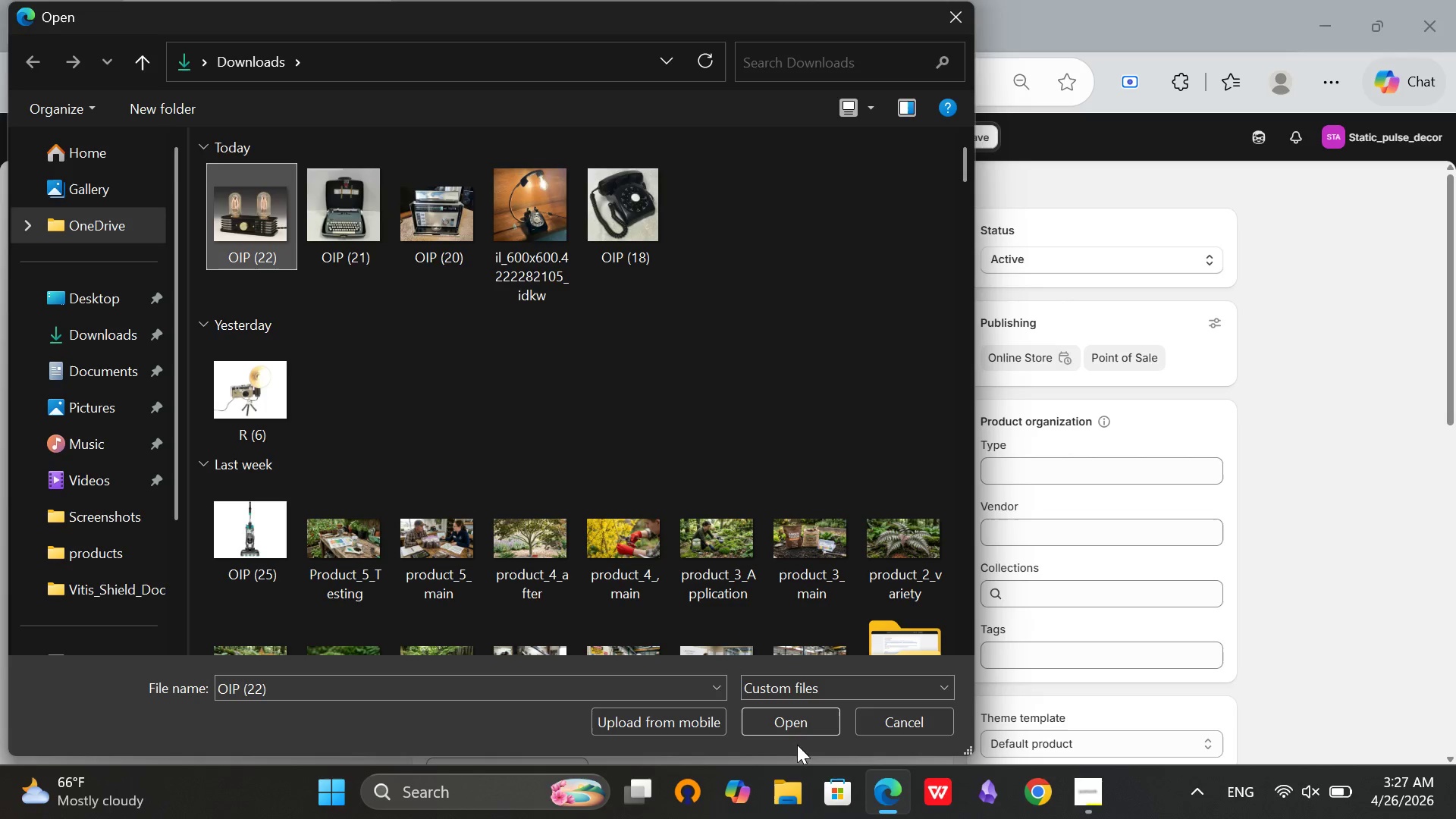 
left_click([797, 726])
 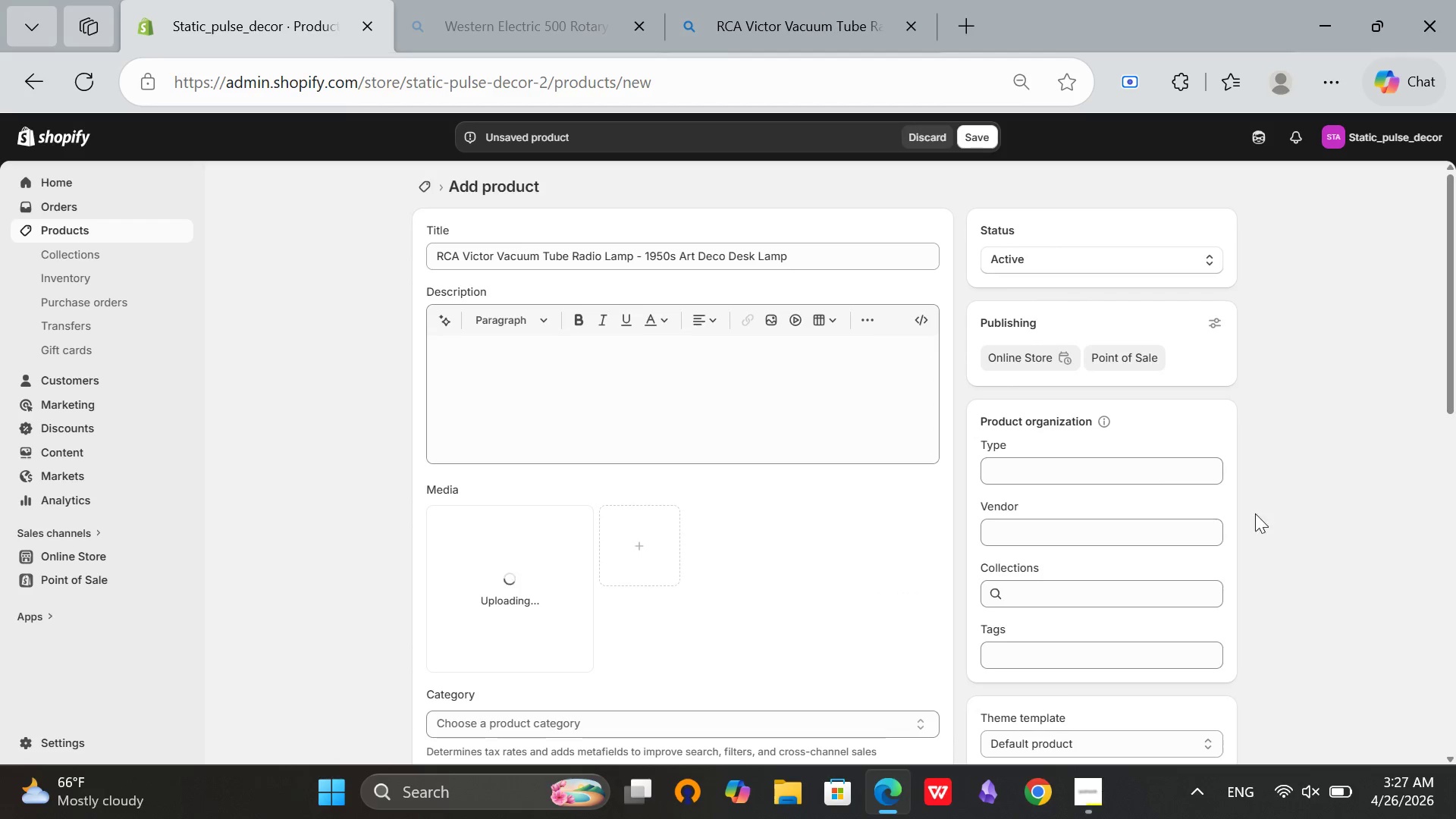 
left_click([996, 468])
 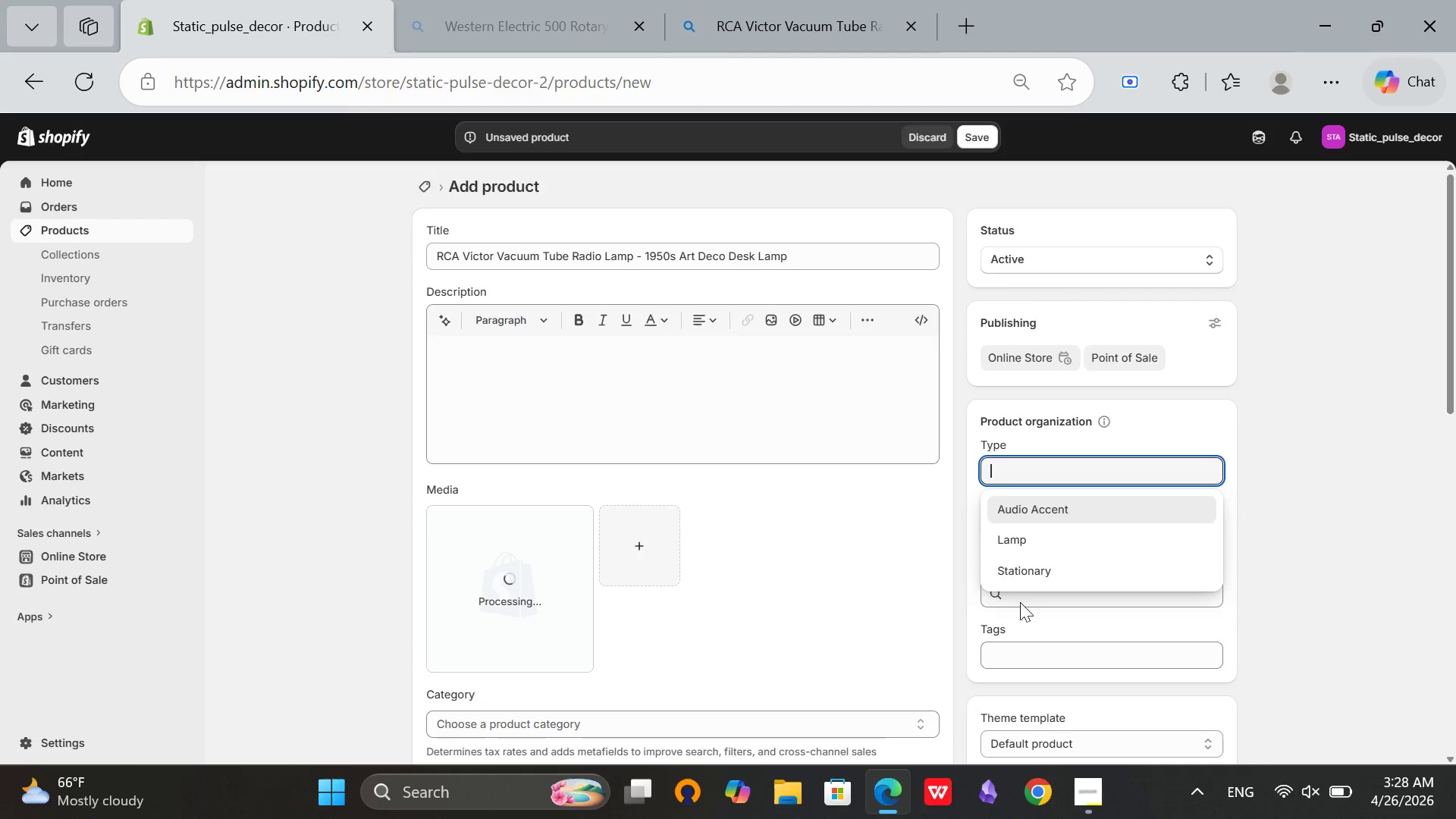 
left_click([1056, 552])
 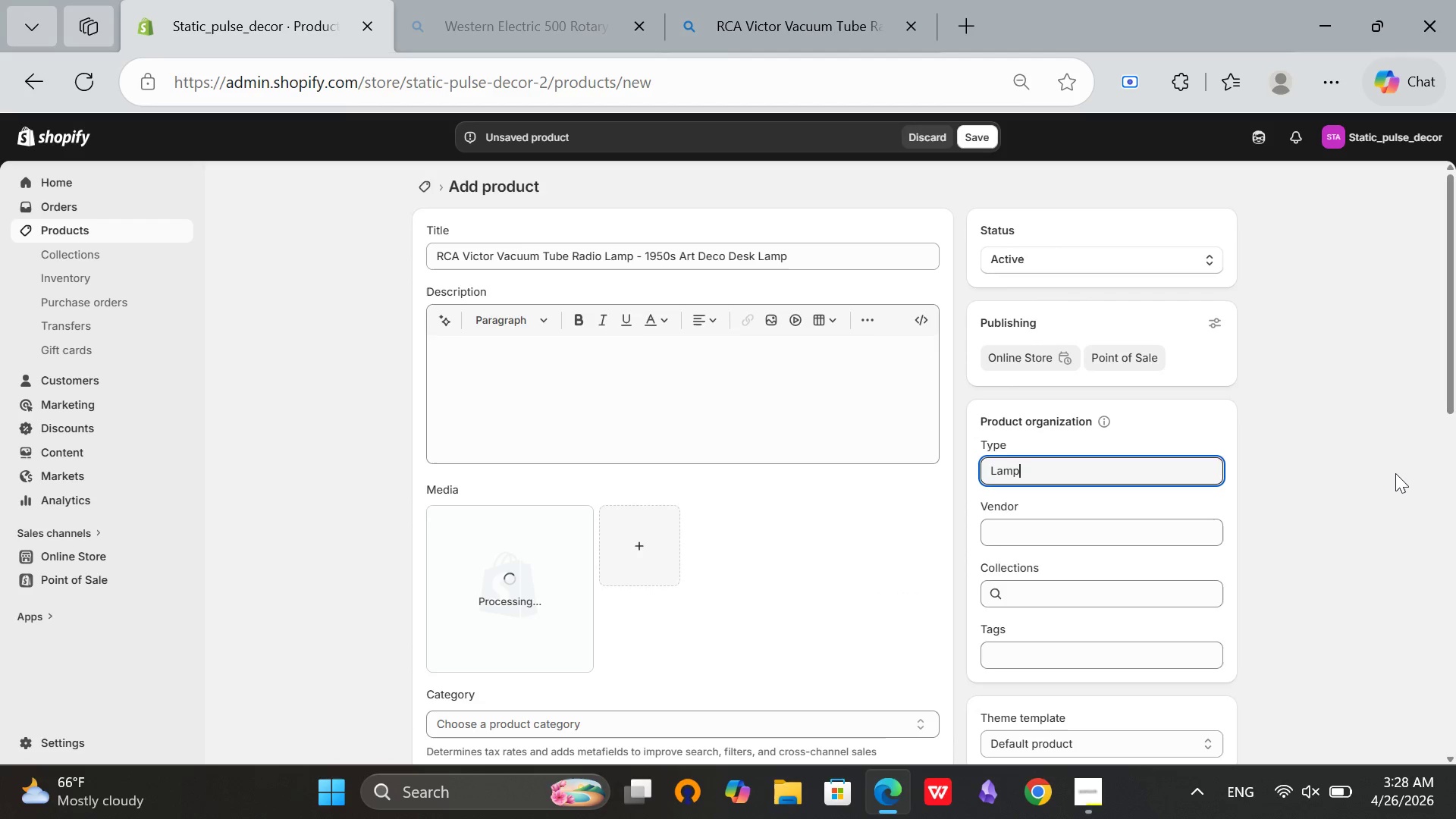 
left_click([1396, 473])
 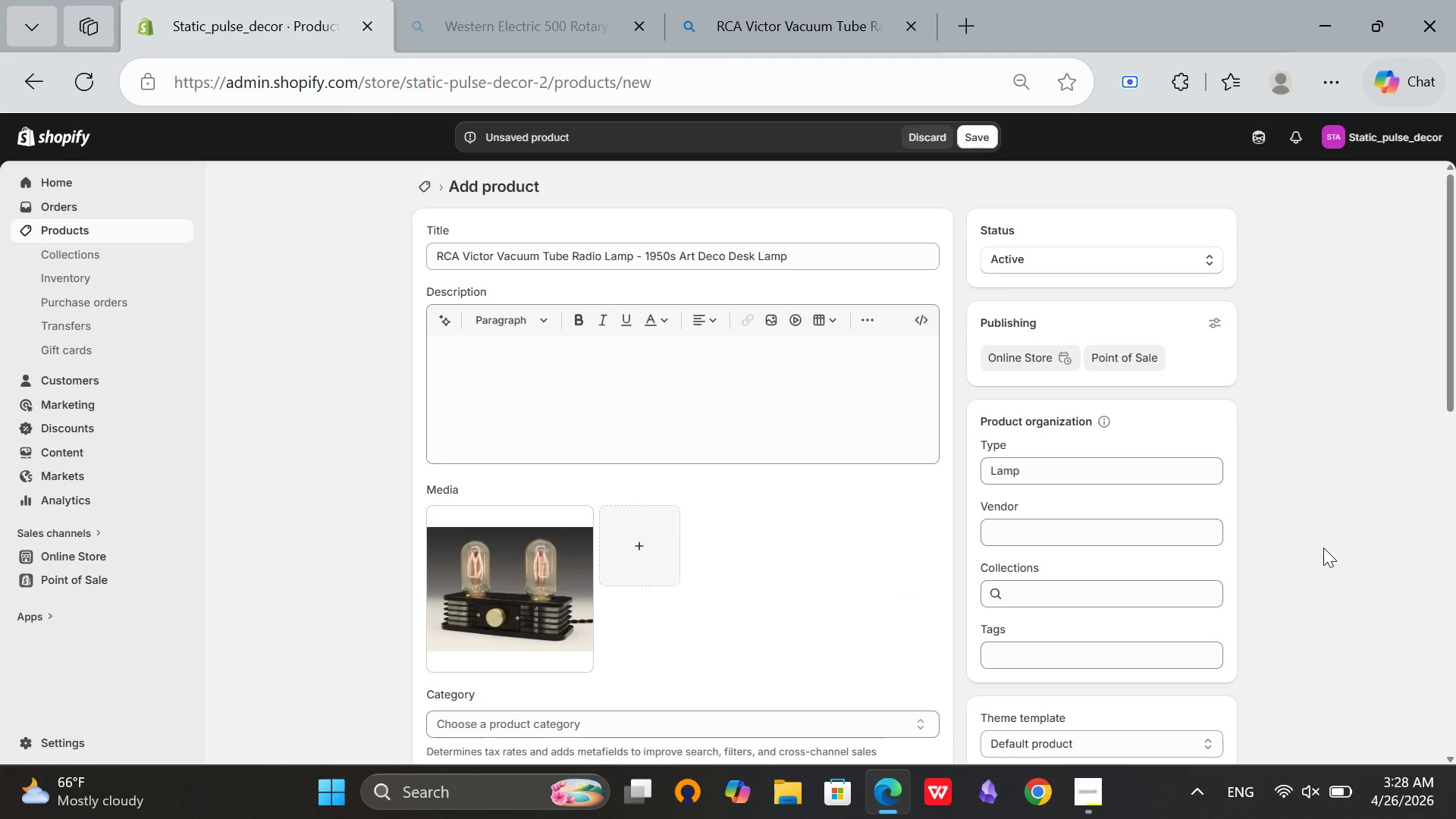 
left_click([1088, 653])
 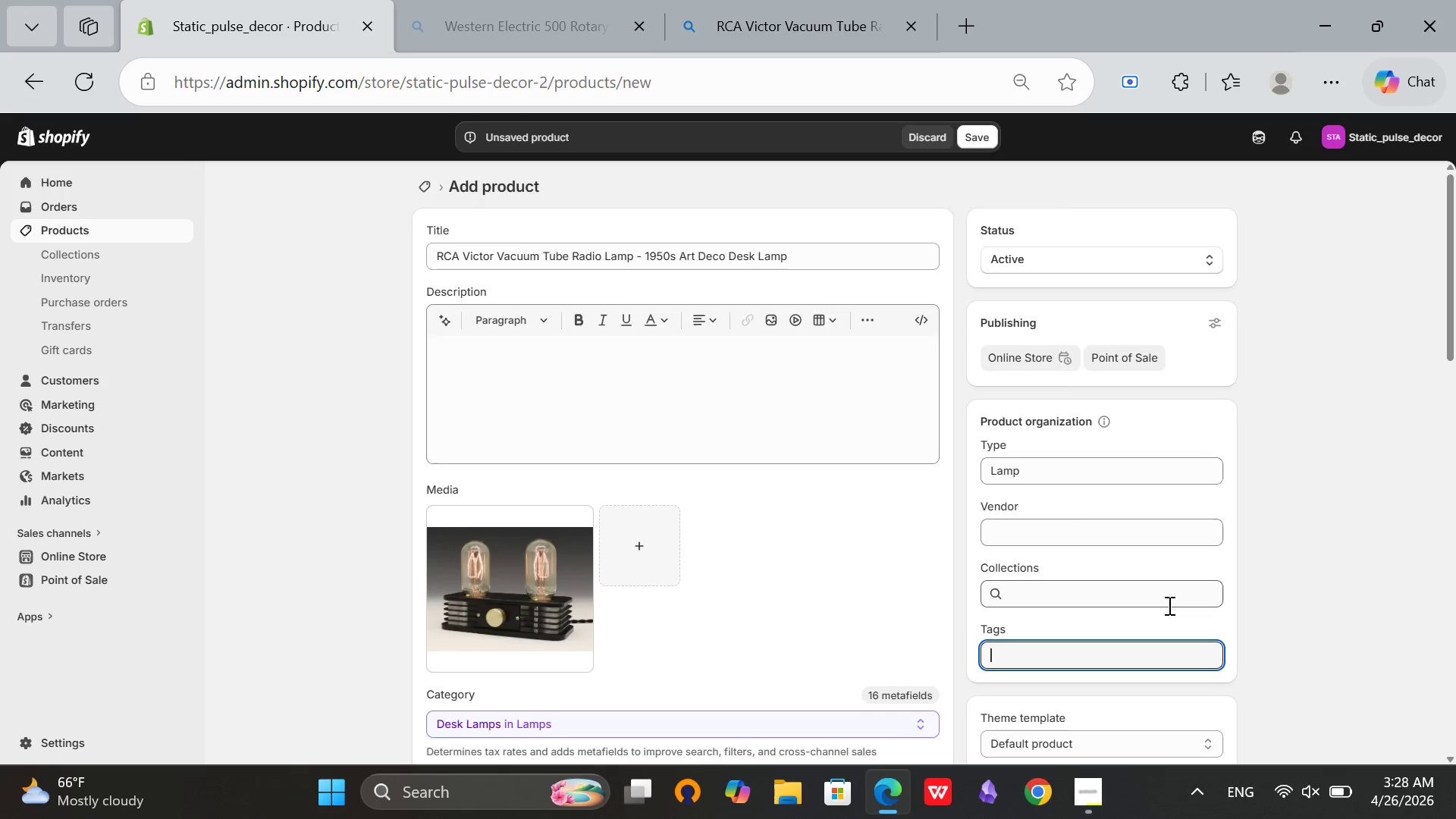 
scroll: coordinate [1168, 605], scroll_direction: down, amount: 1.0
 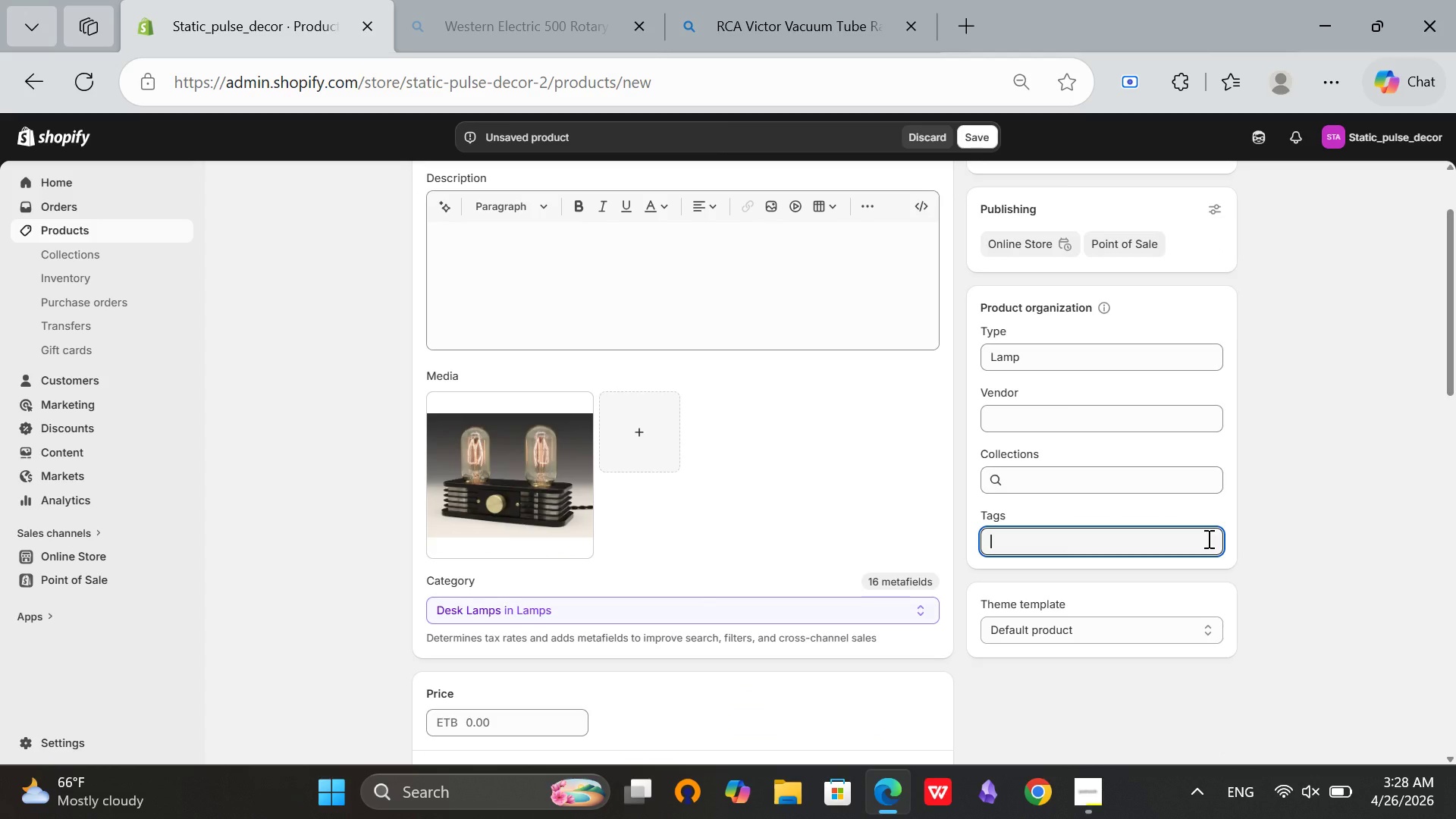 
type(L)
key(Backspace)
type(Illuminationa)
key(Backspace)
 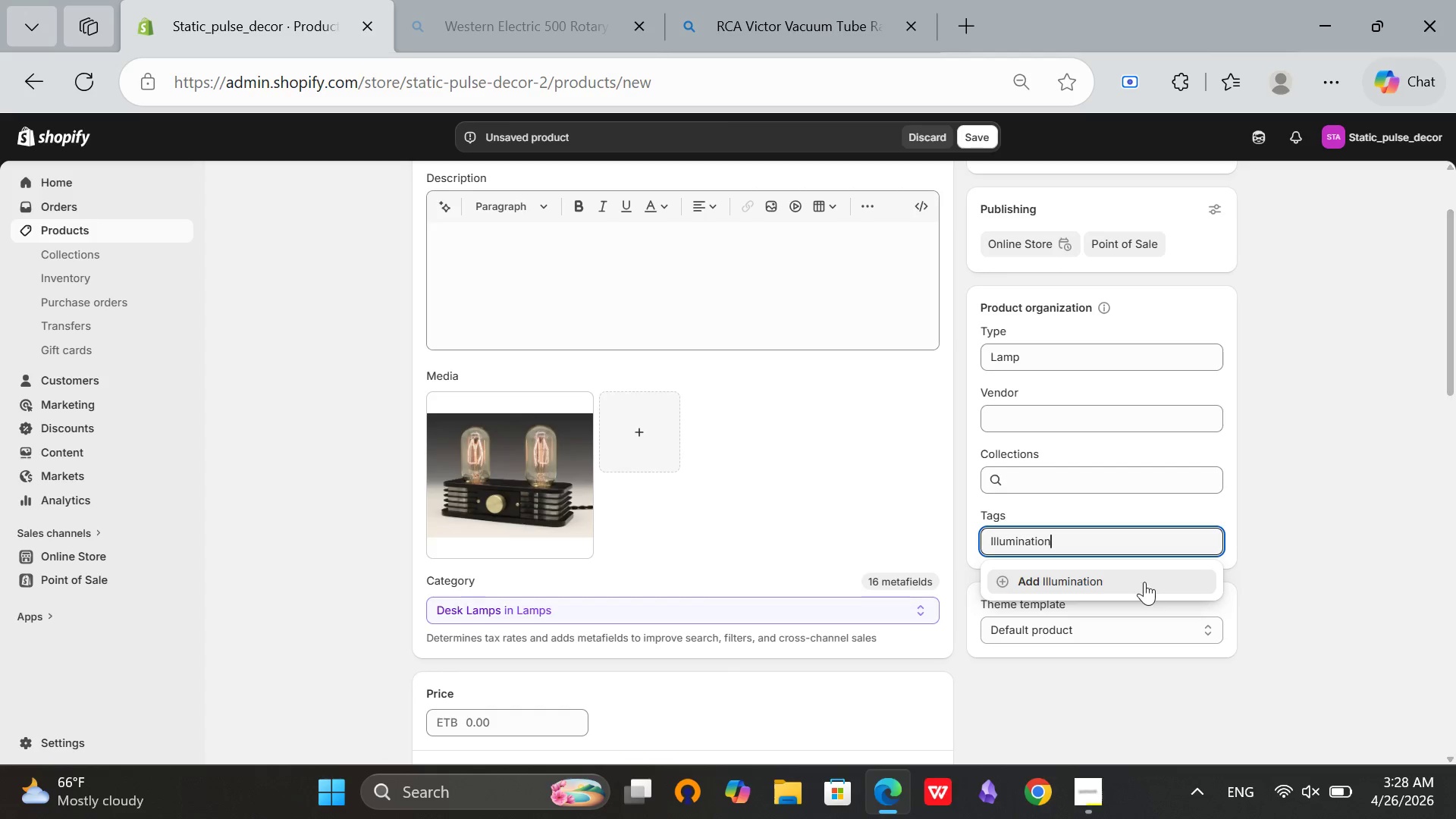 
wait(11.09)
 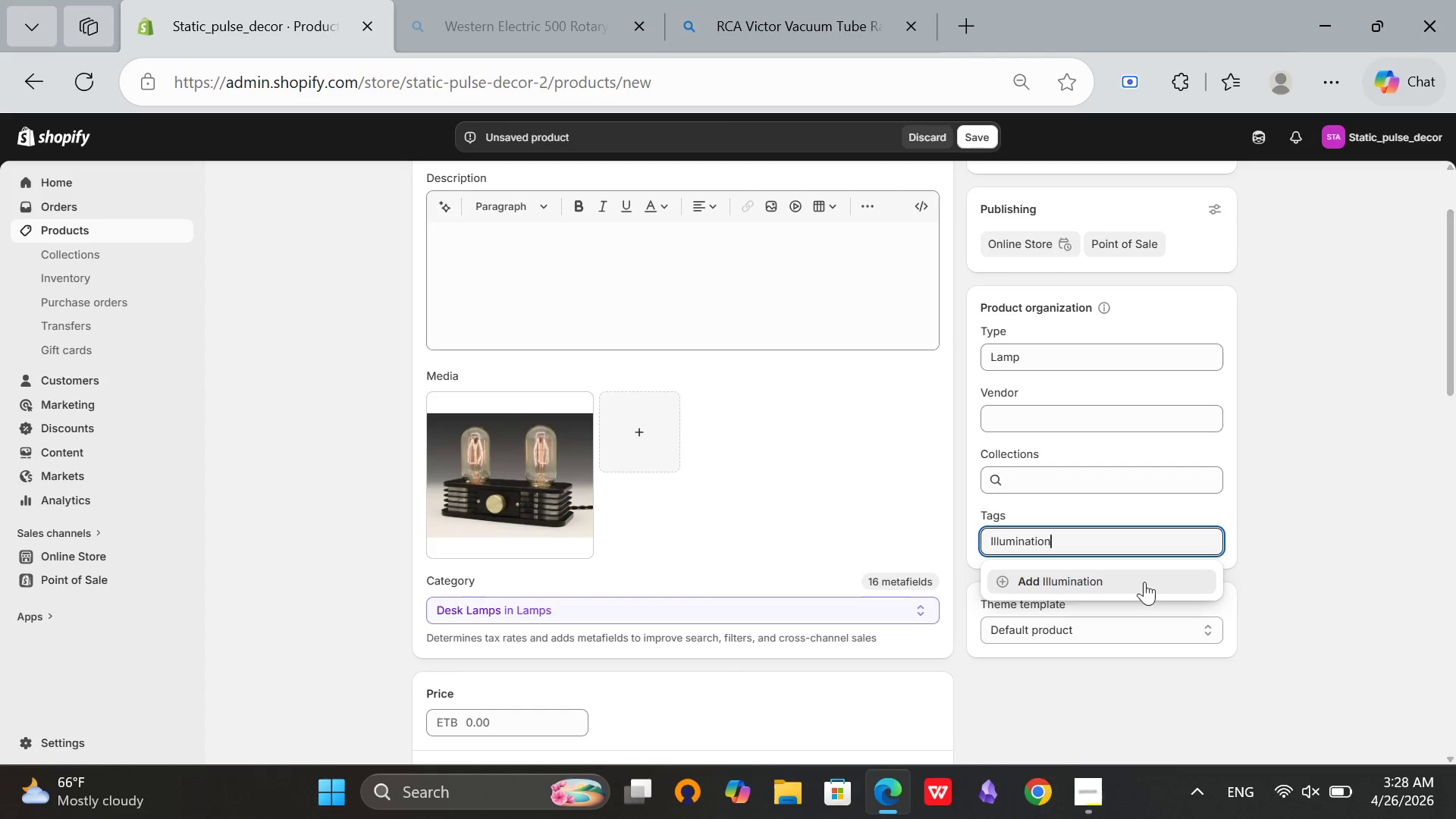 
left_click([1144, 582])
 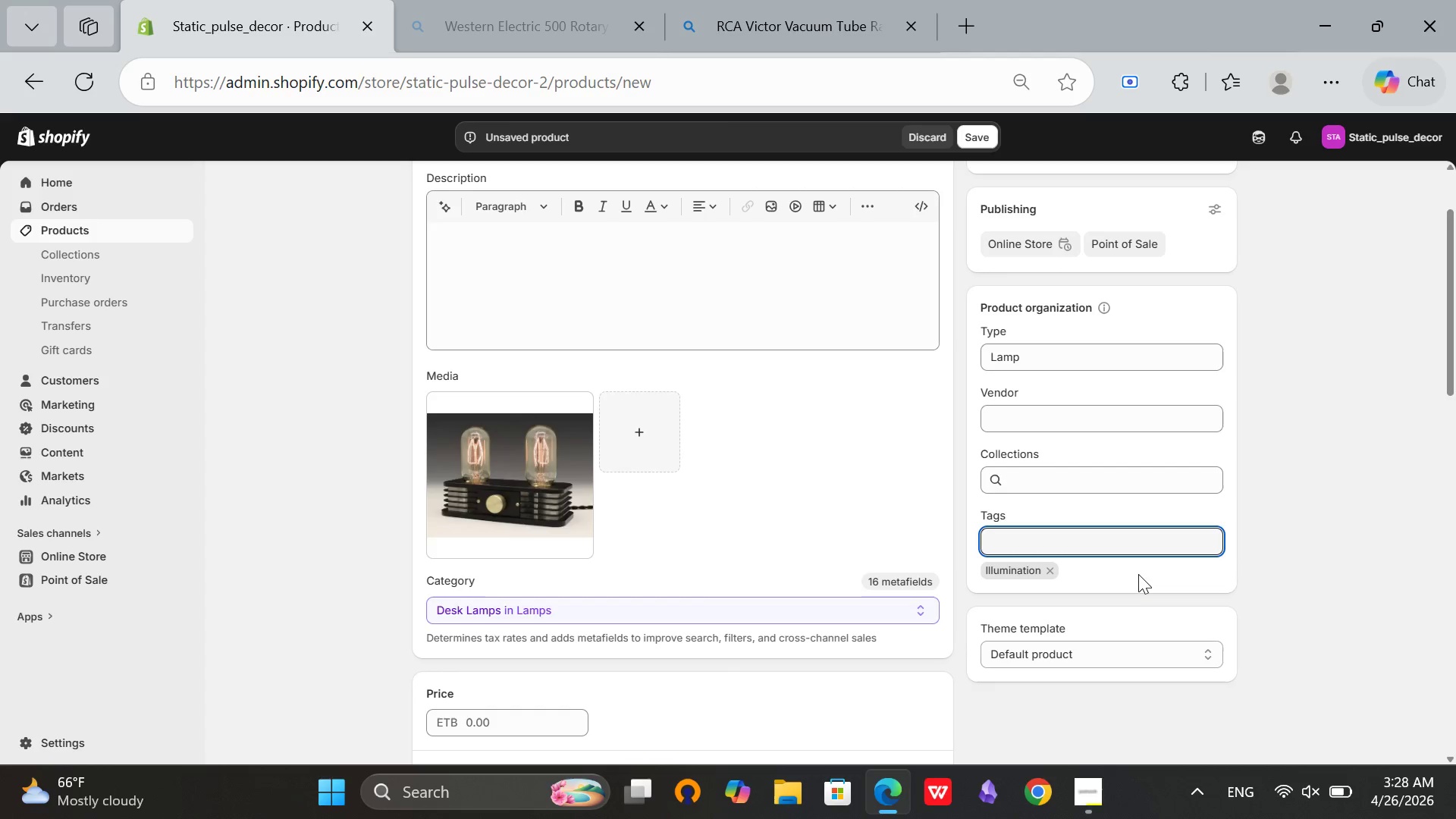 
type(Mid-Century)
 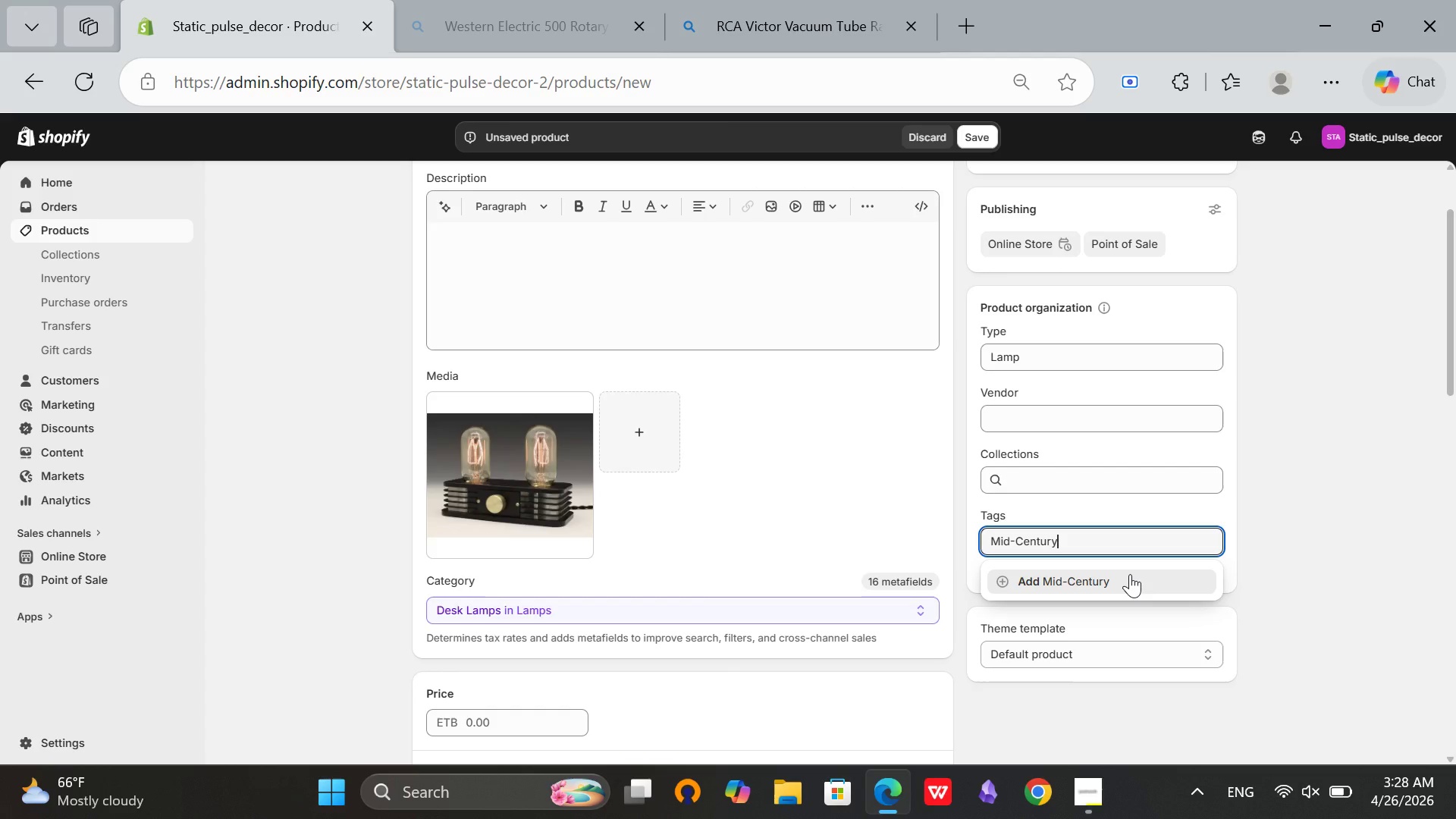 
left_click([1130, 574])
 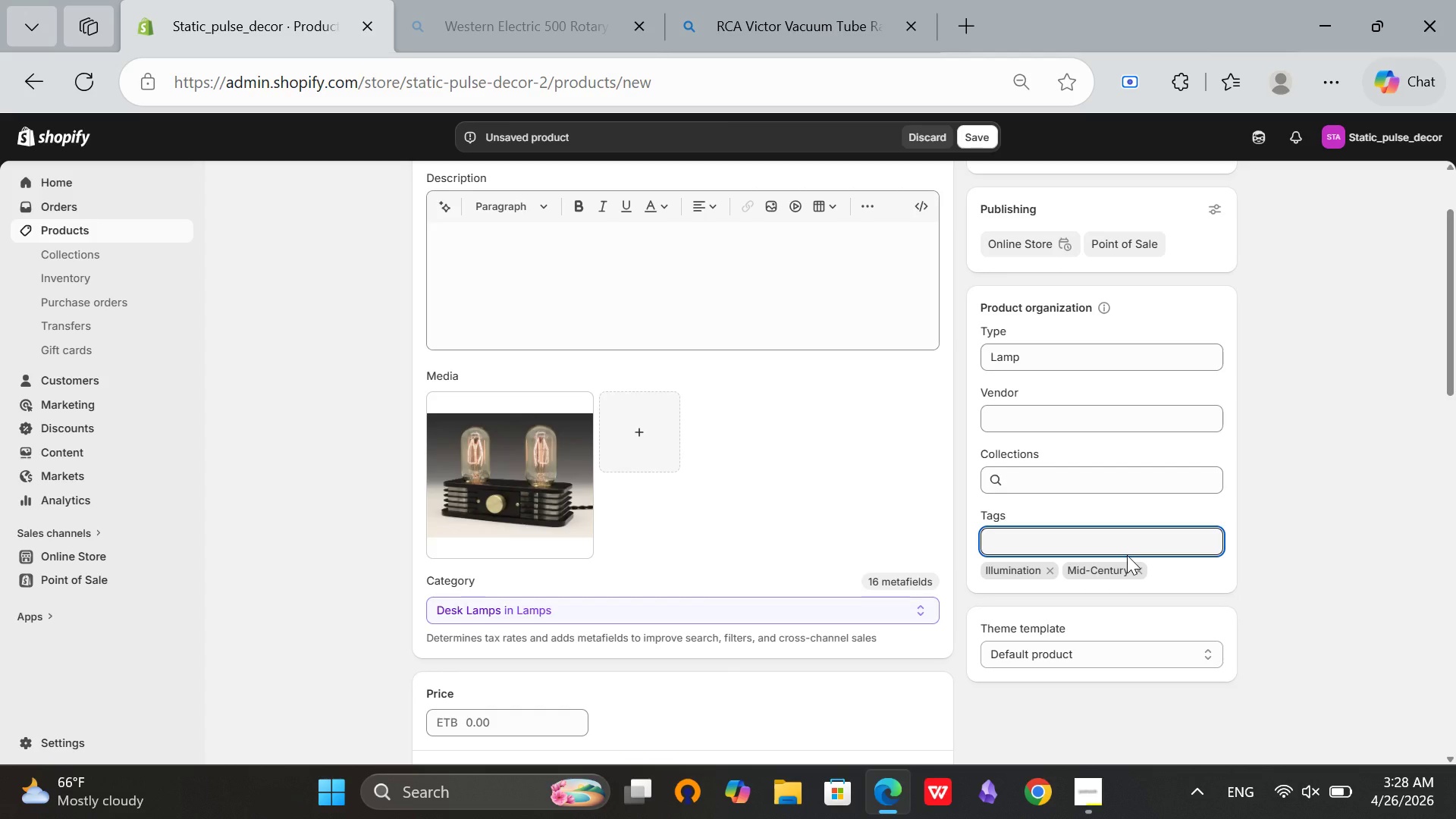 
type(Industrial)
 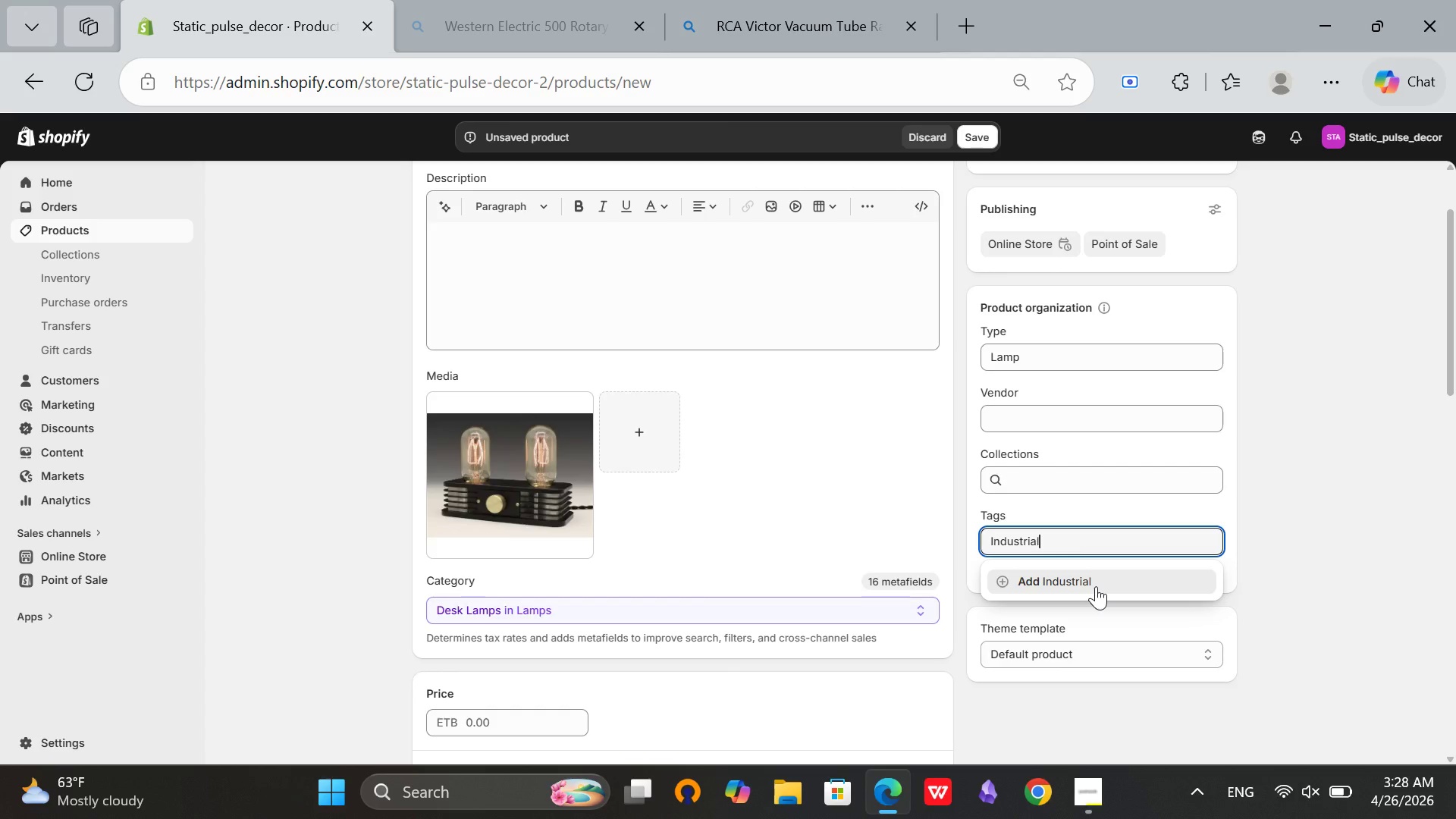 
left_click([1096, 586])
 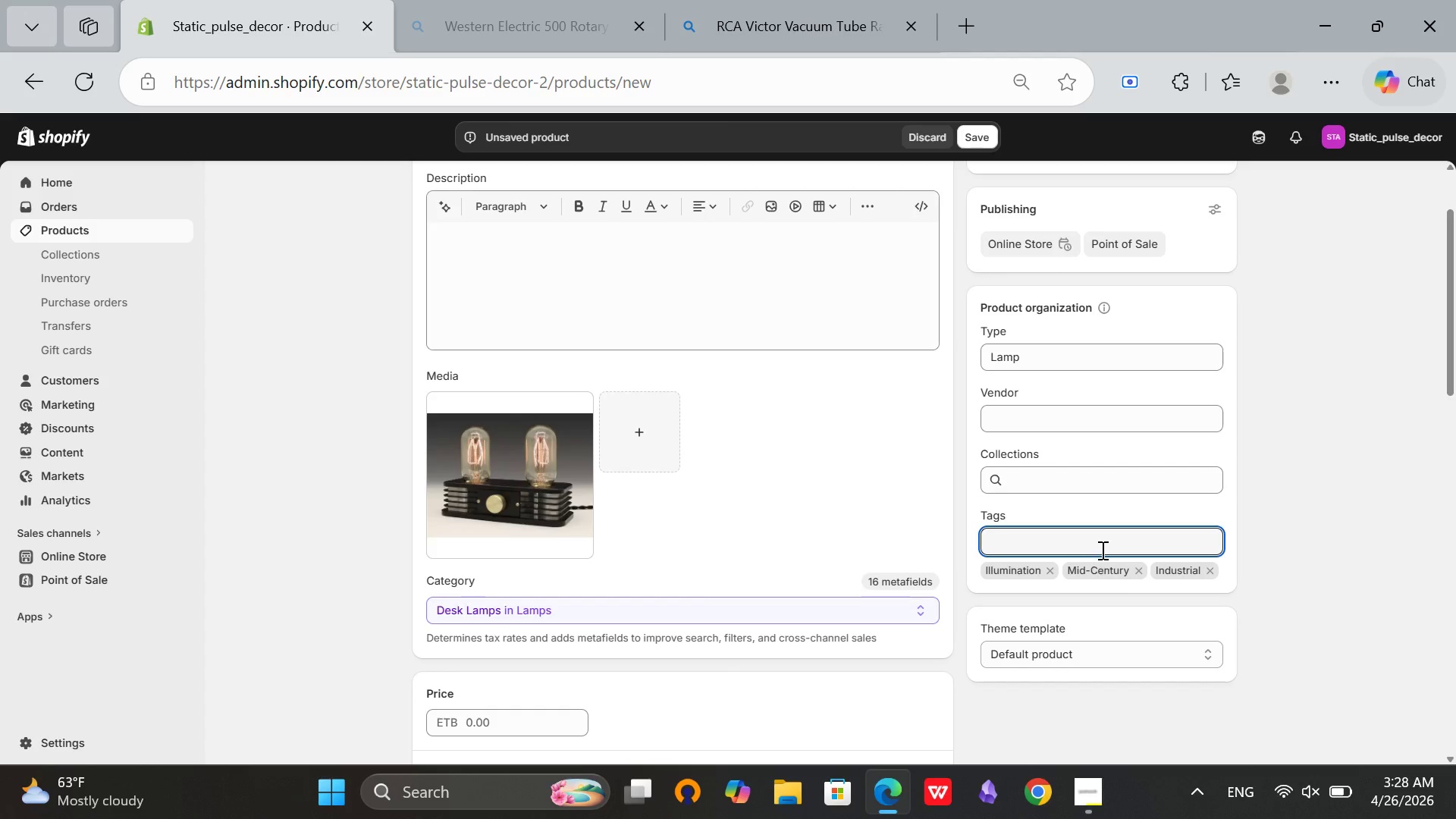 
type(Gift Ideas)
 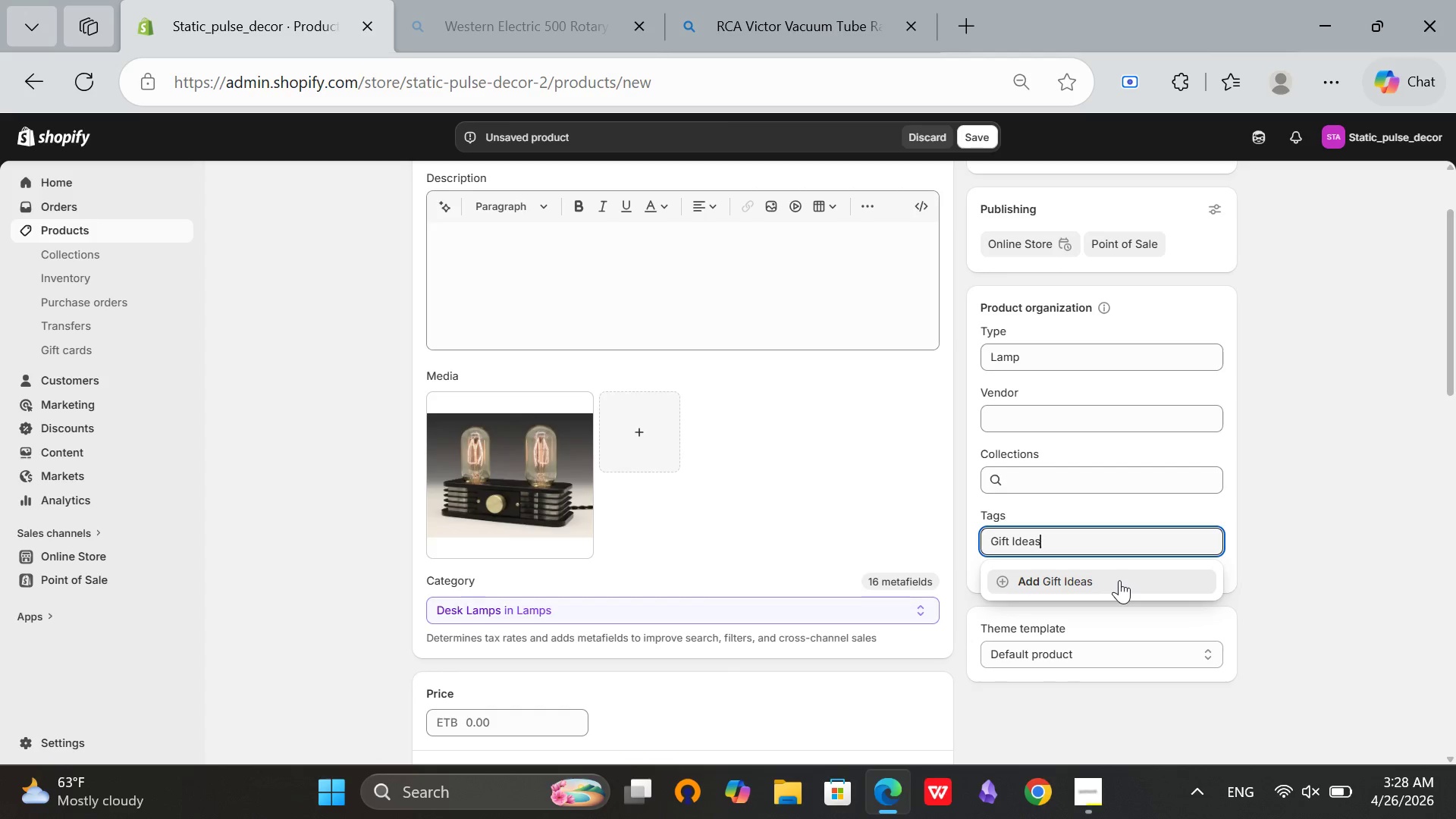 
left_click([1119, 580])
 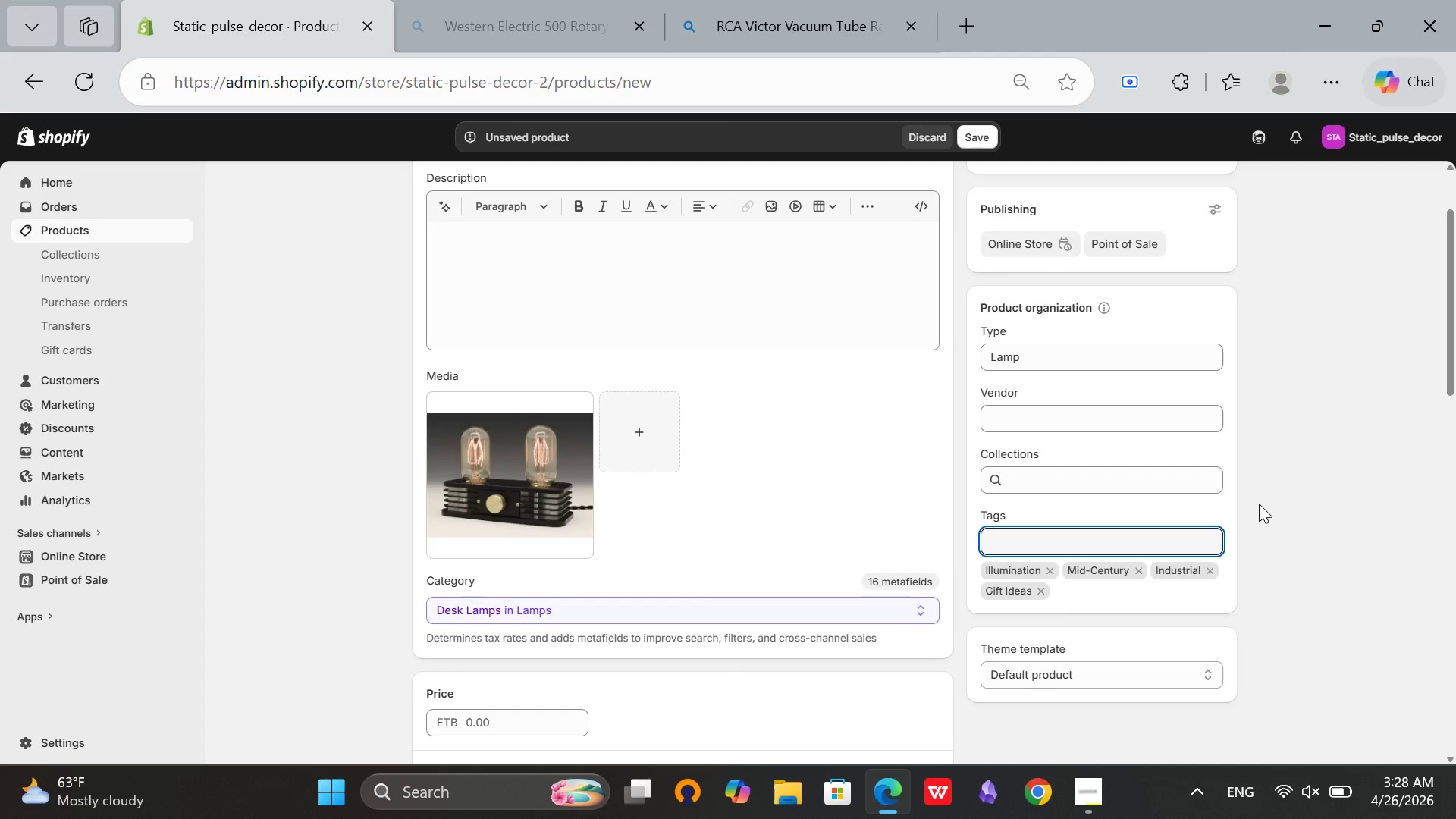 
scroll: coordinate [1259, 504], scroll_direction: up, amount: 1.0
 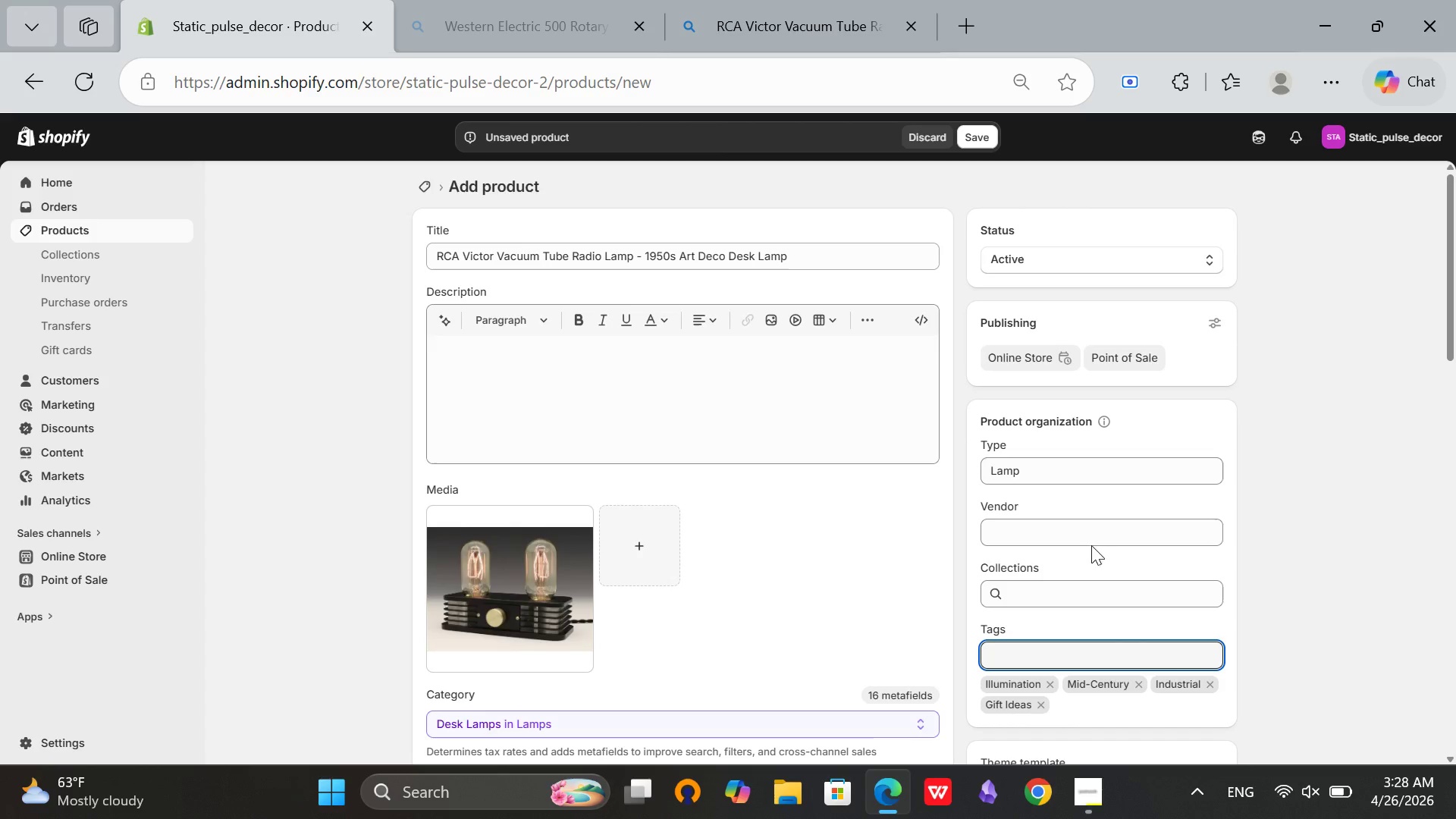 
left_click([1090, 541])
 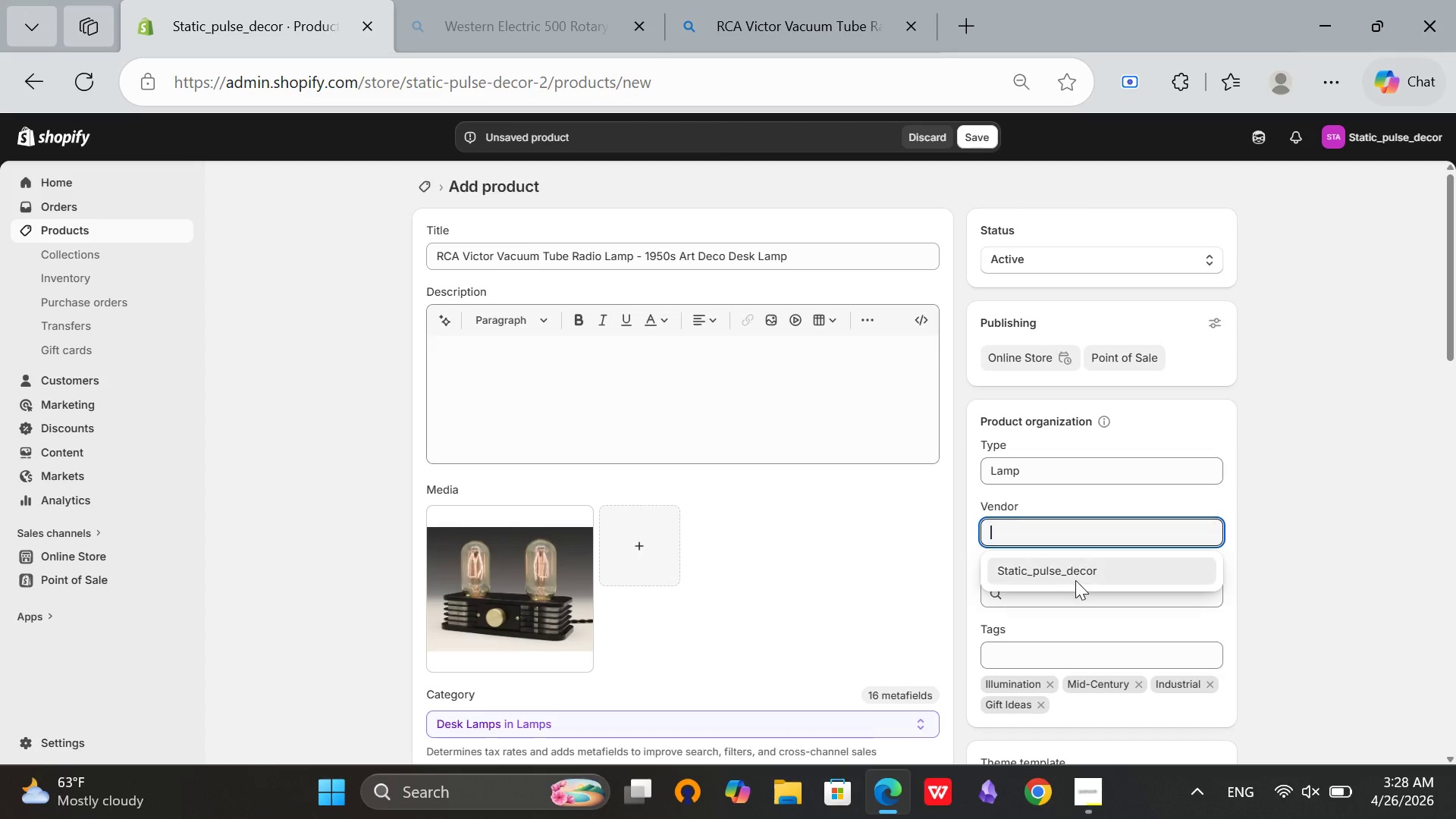 
left_click([1075, 581])
 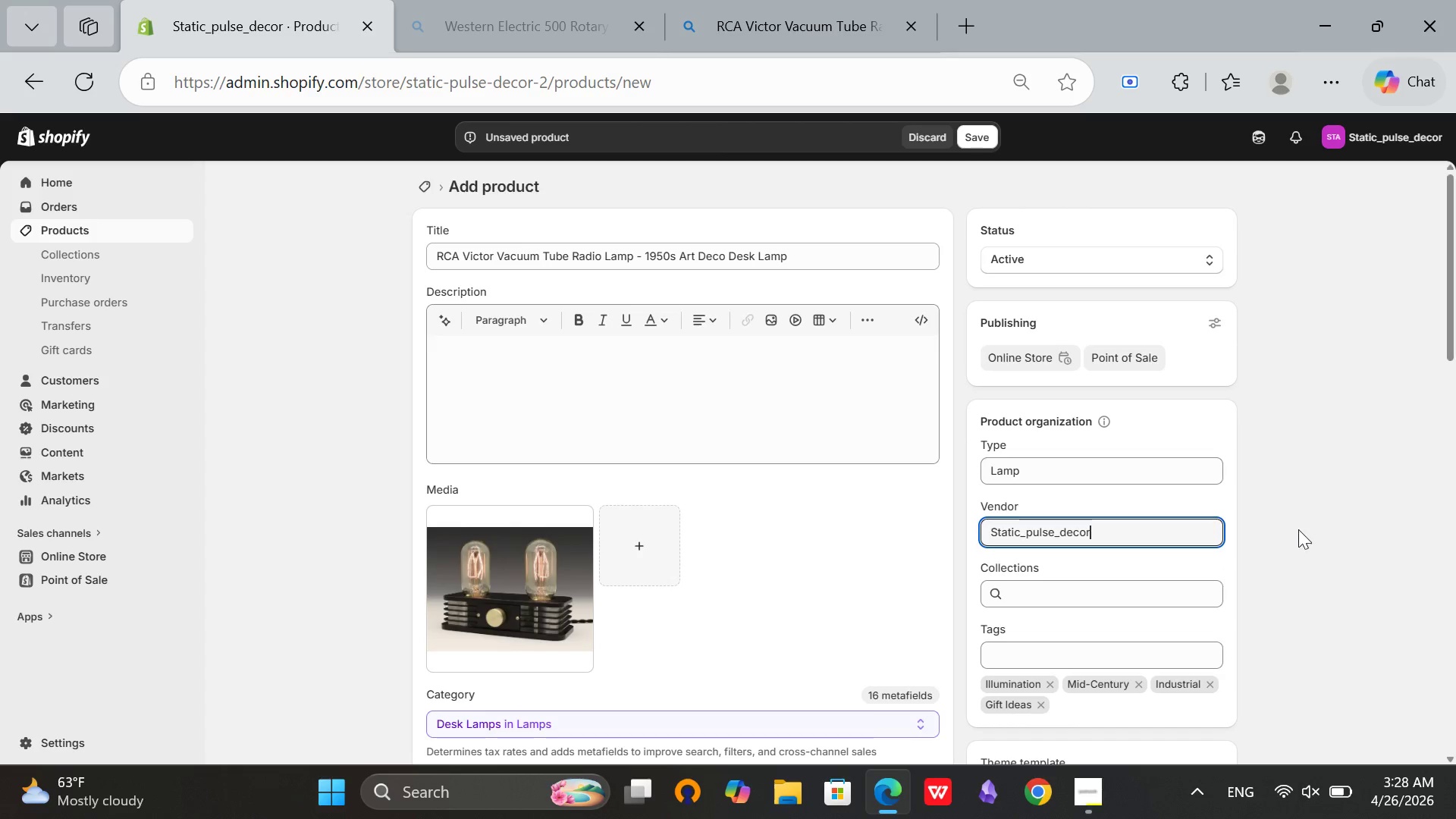 
left_click([1301, 529])
 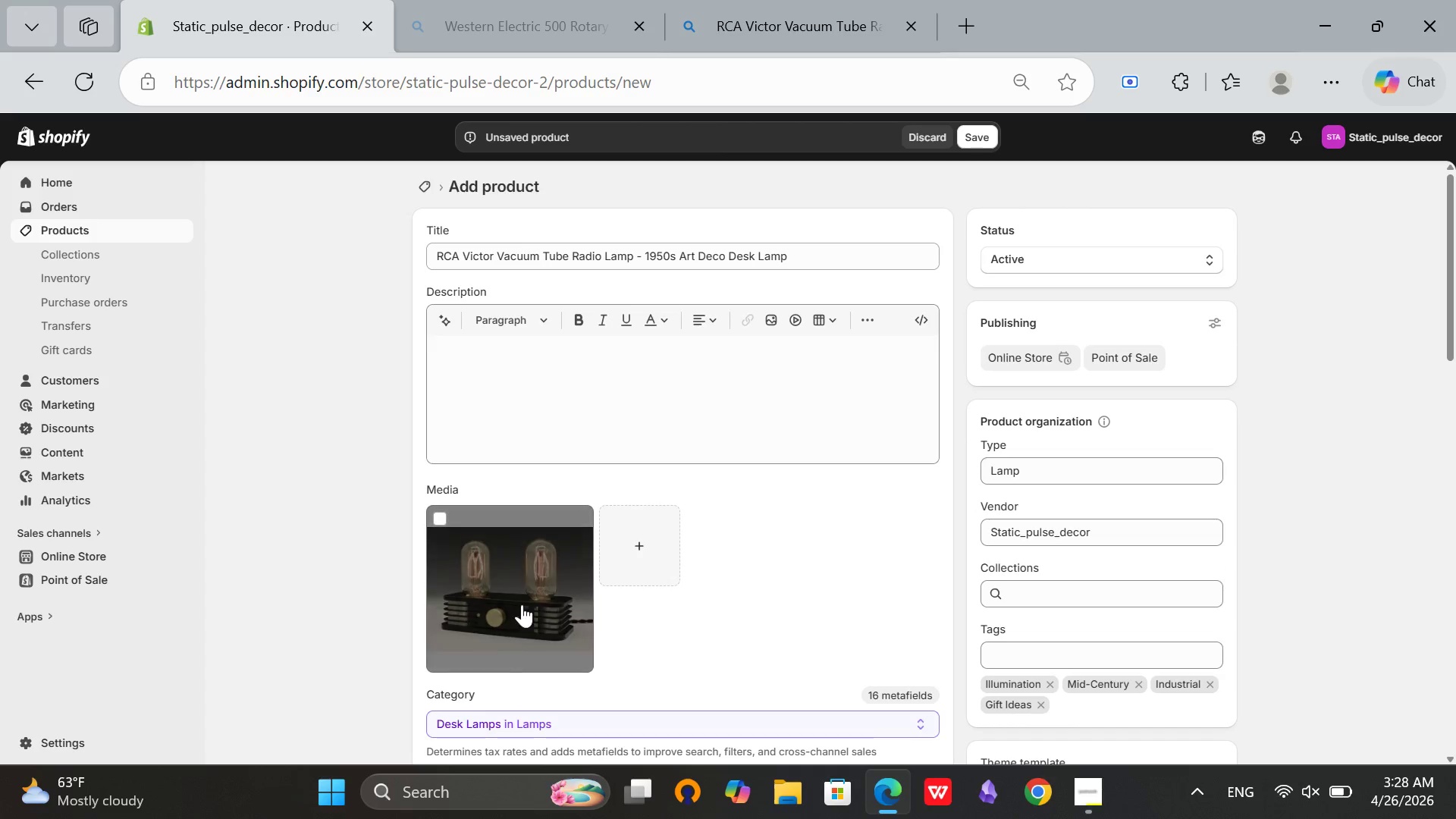 
left_click([522, 604])
 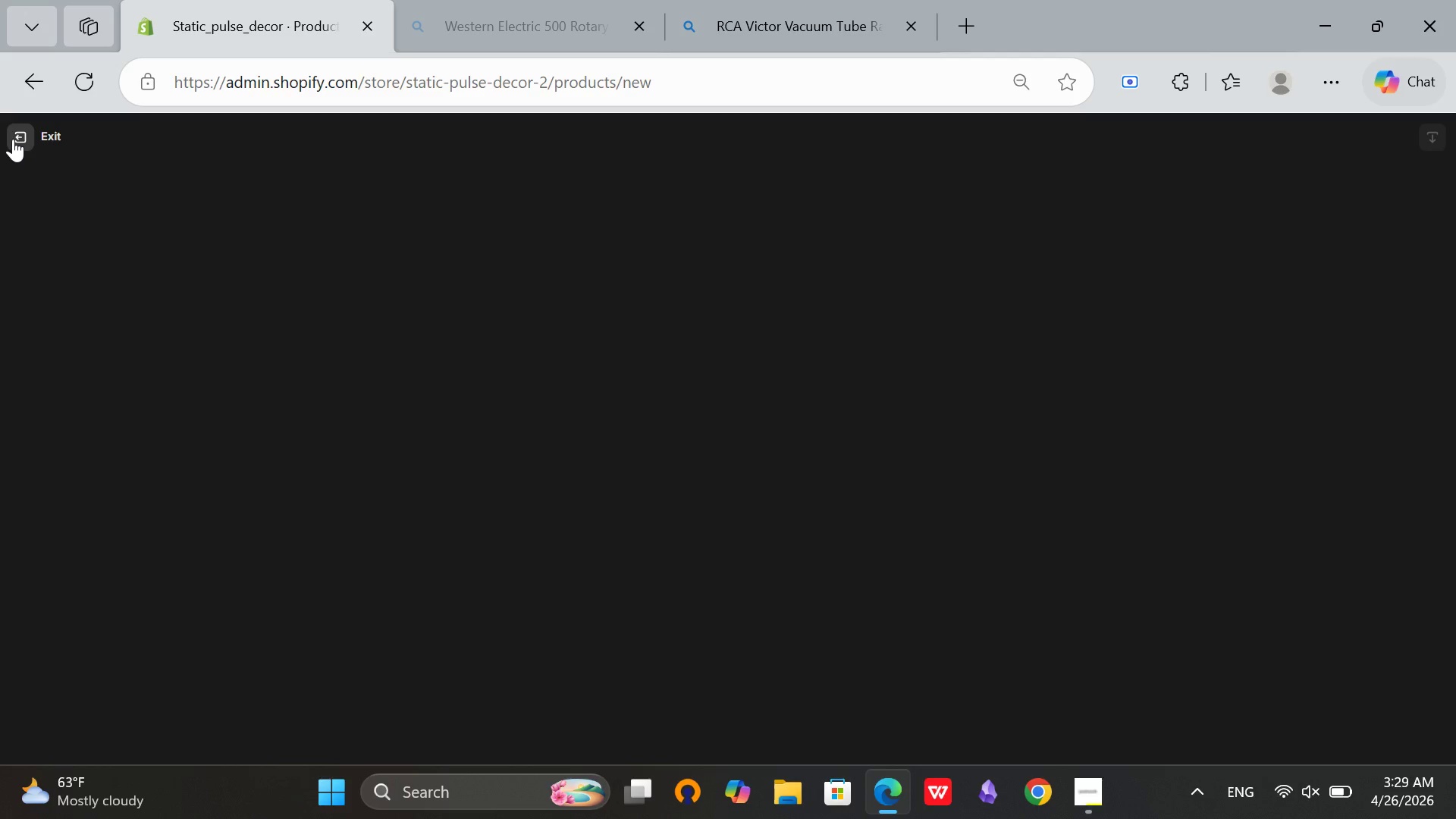 
left_click([13, 139])
 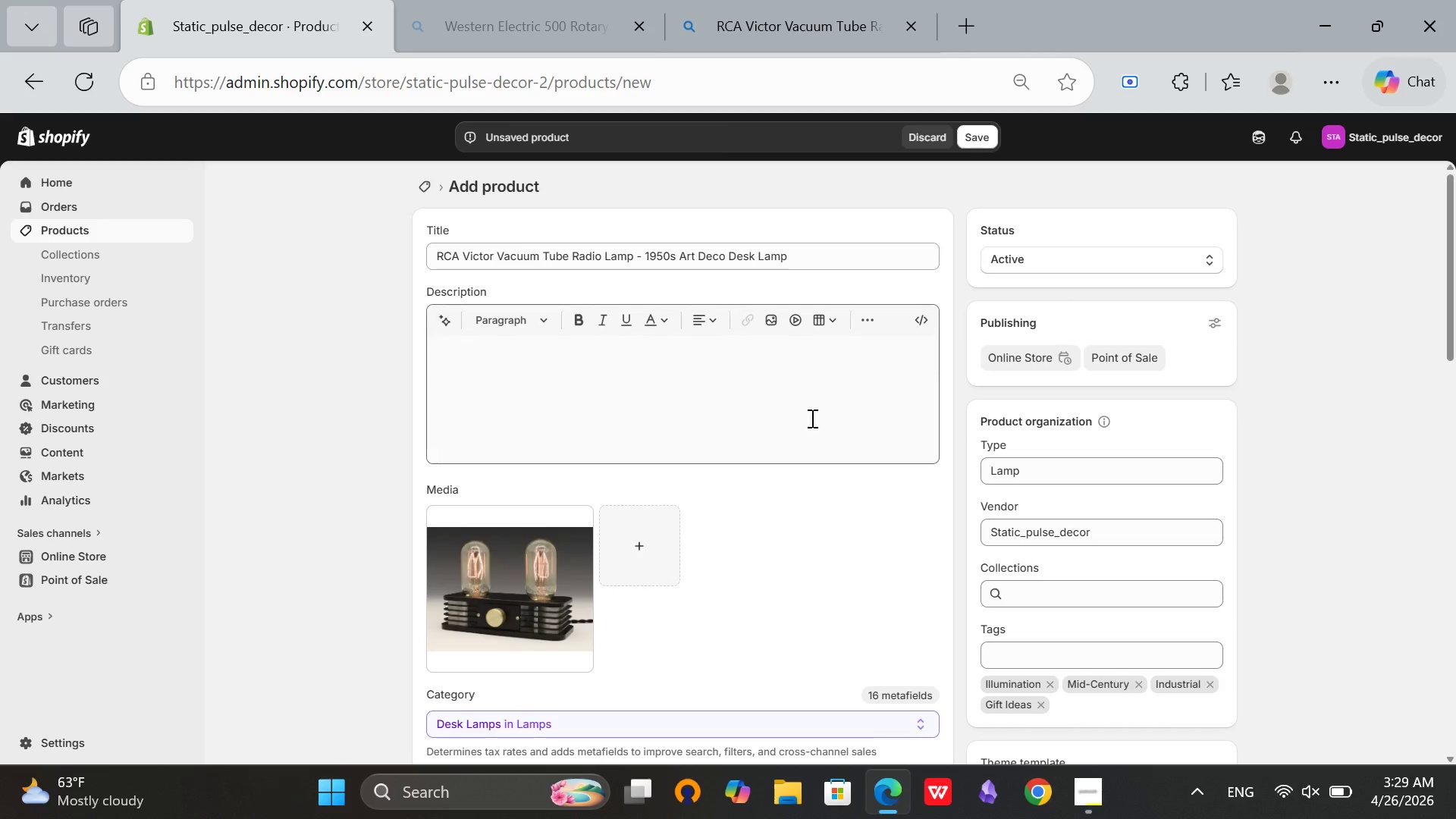 
scroll: coordinate [828, 425], scroll_direction: down, amount: 4.0
 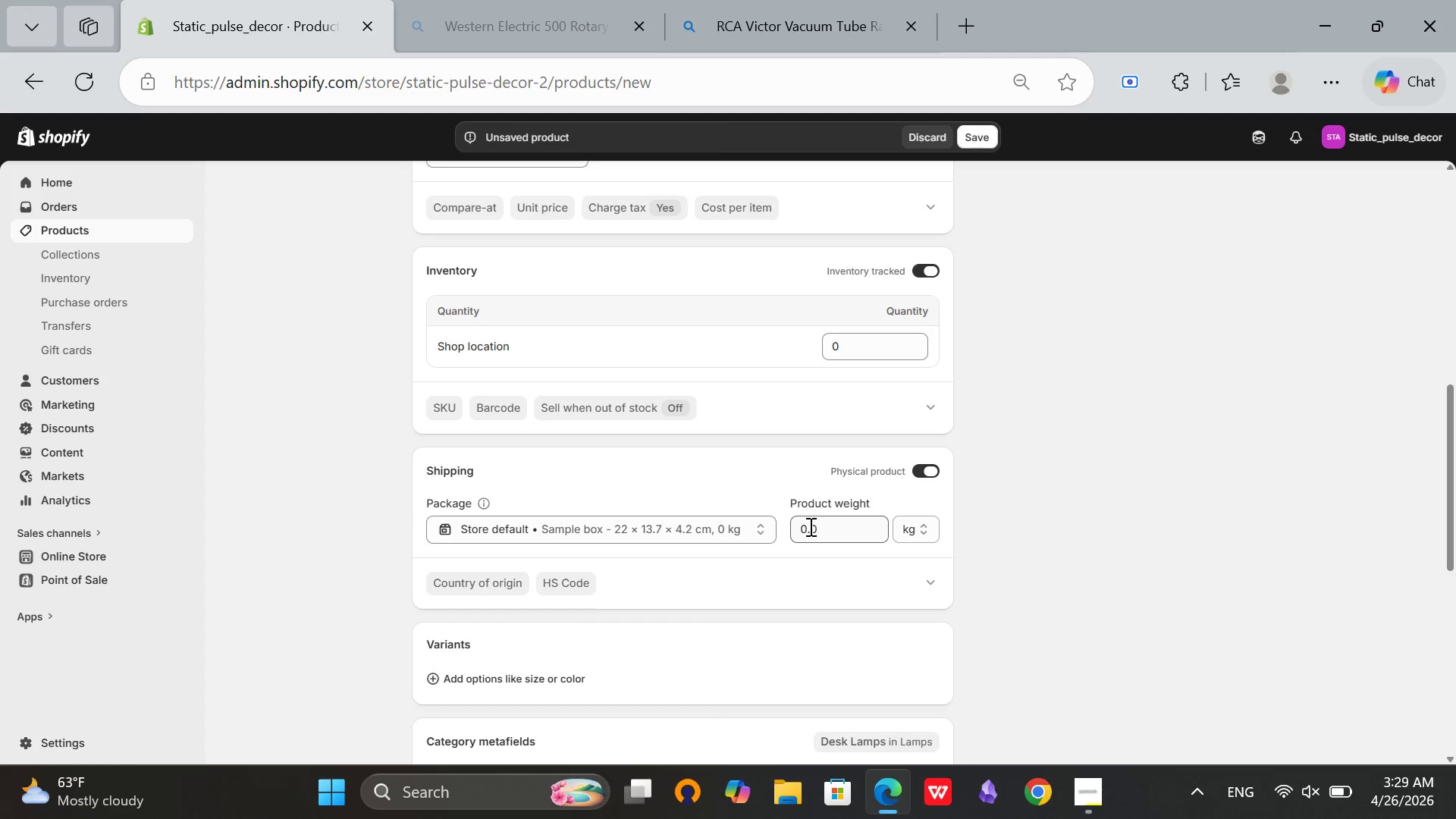 
left_click([808, 526])
 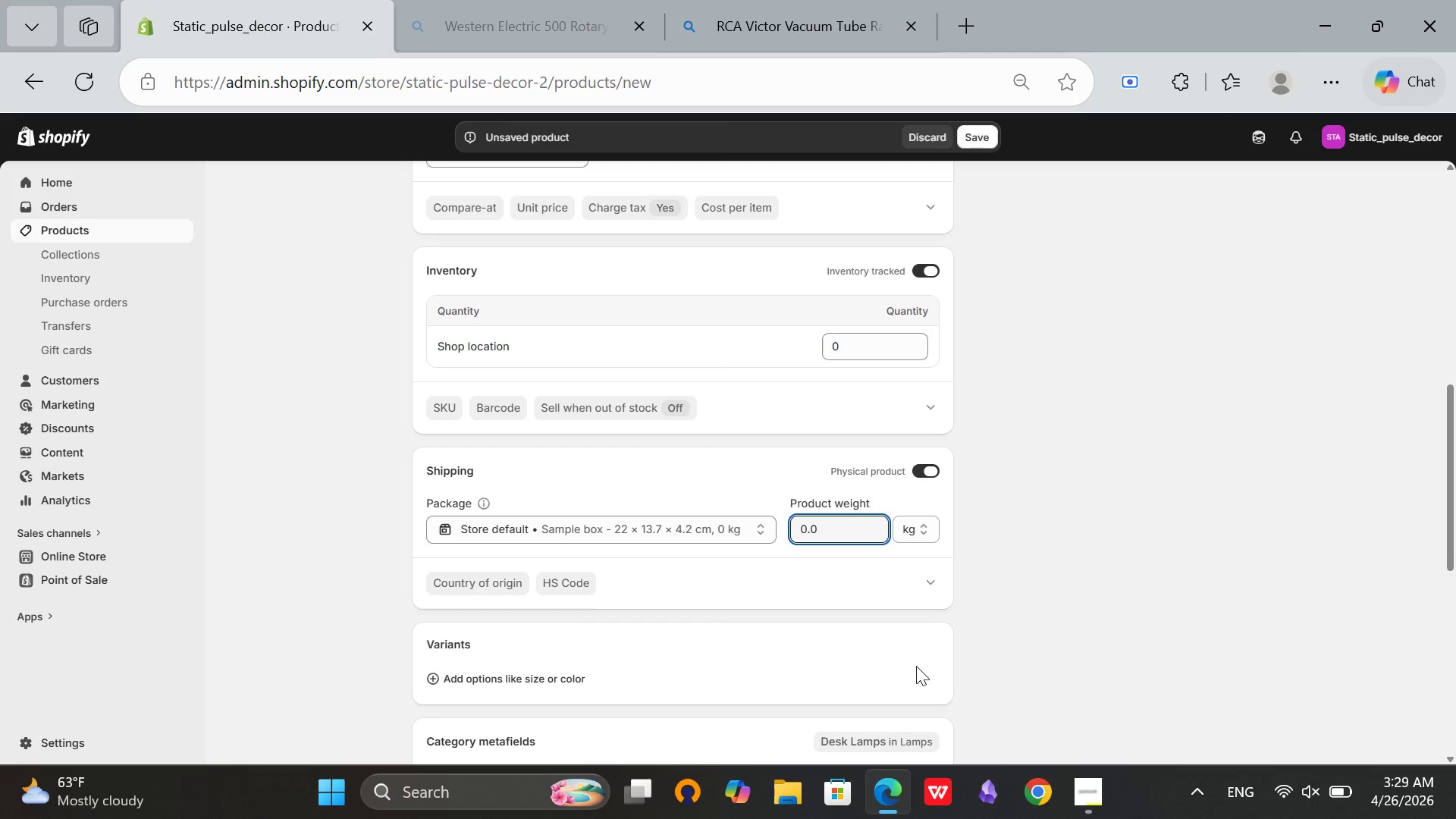 
key(Backspace)
 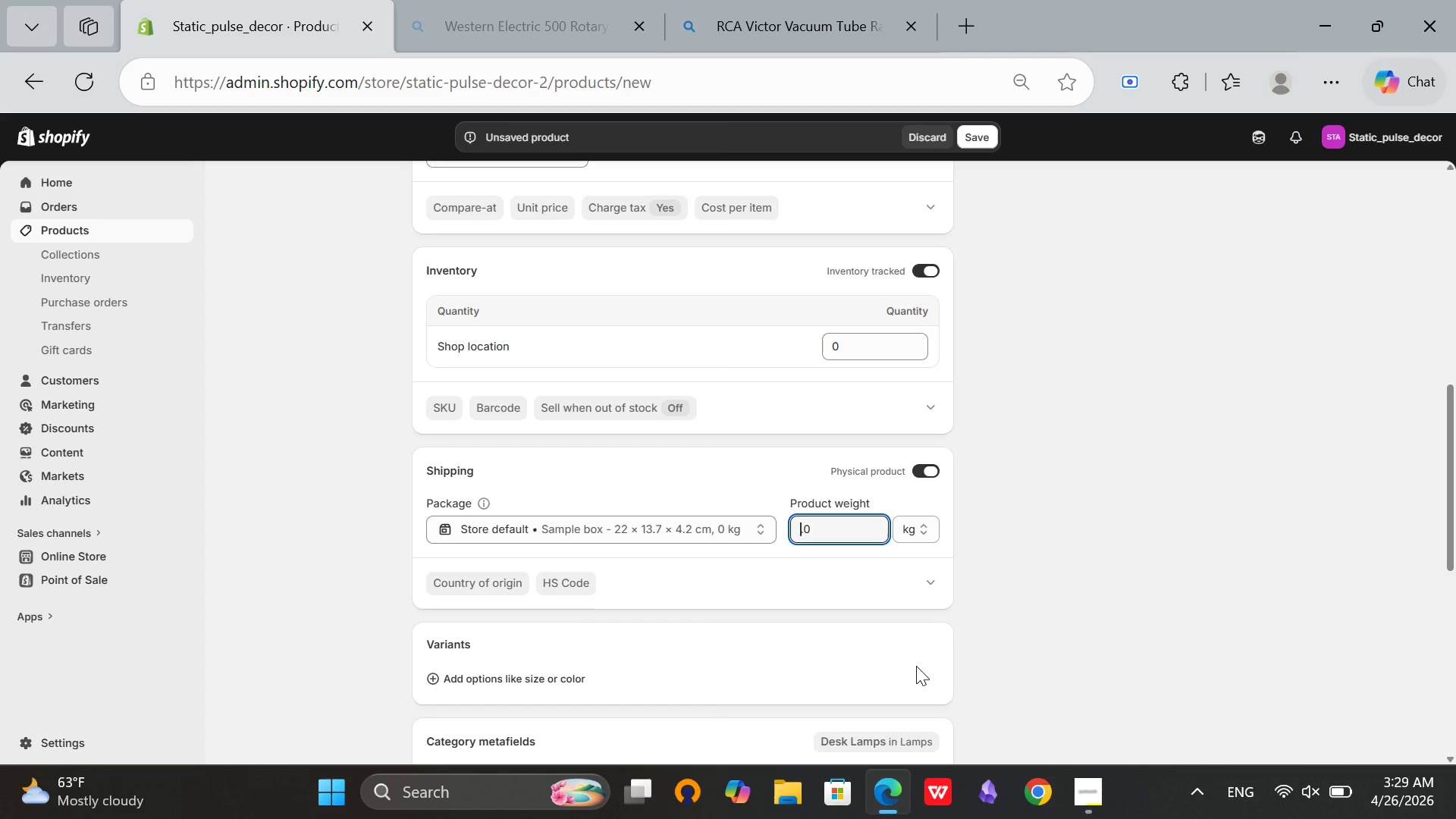 
key(6)
 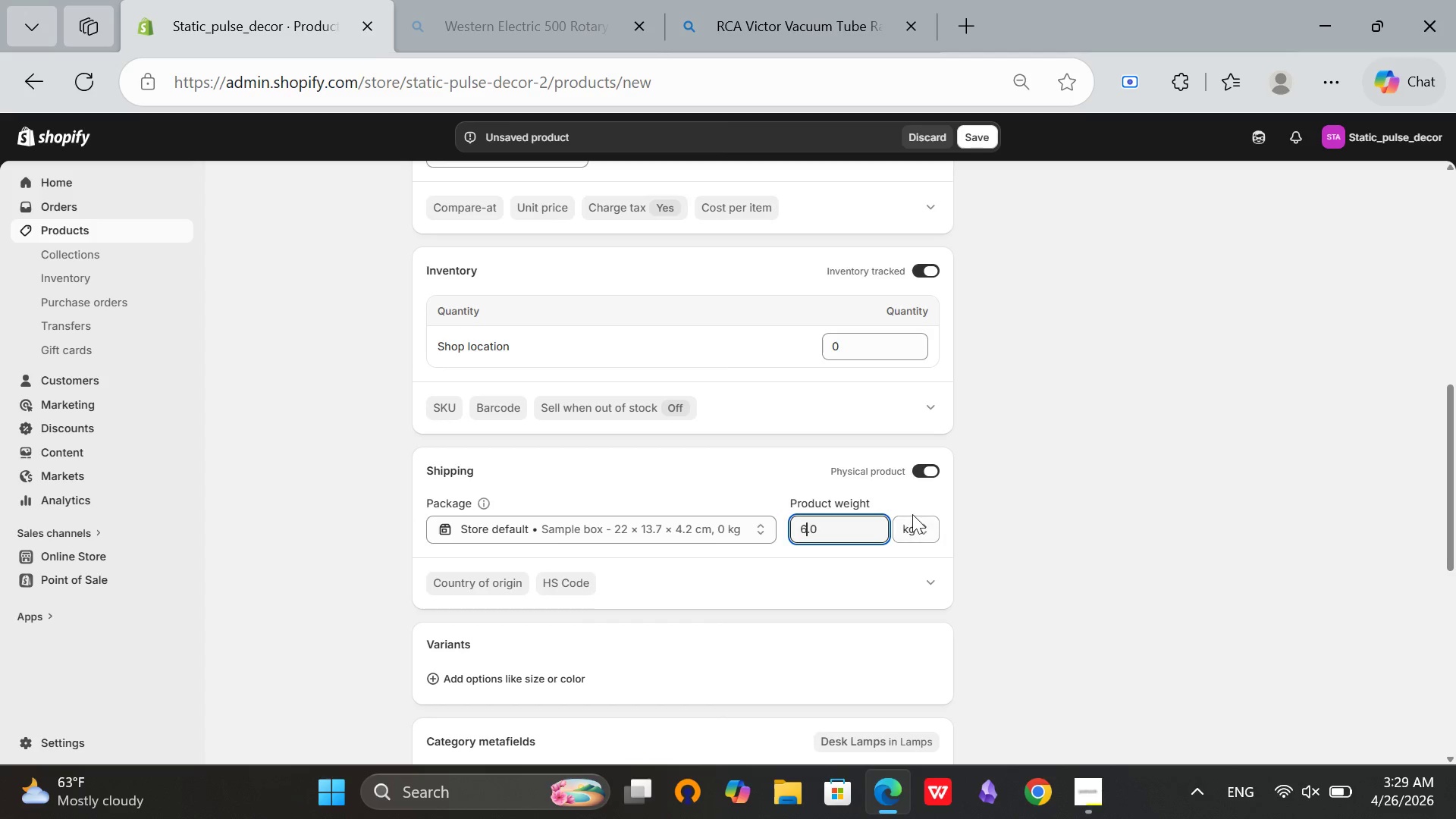 
left_click([913, 513])
 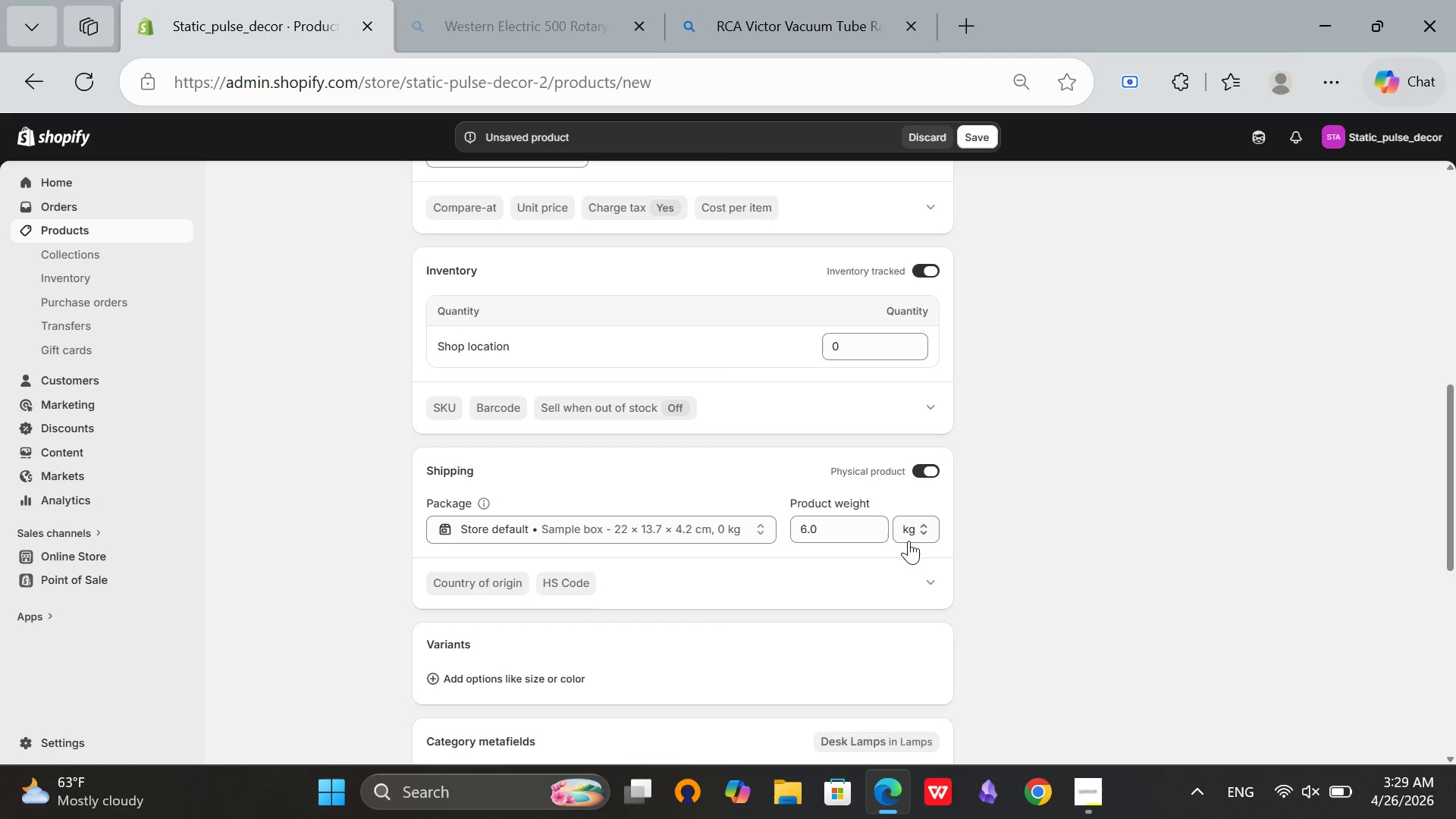 
left_click([908, 541])
 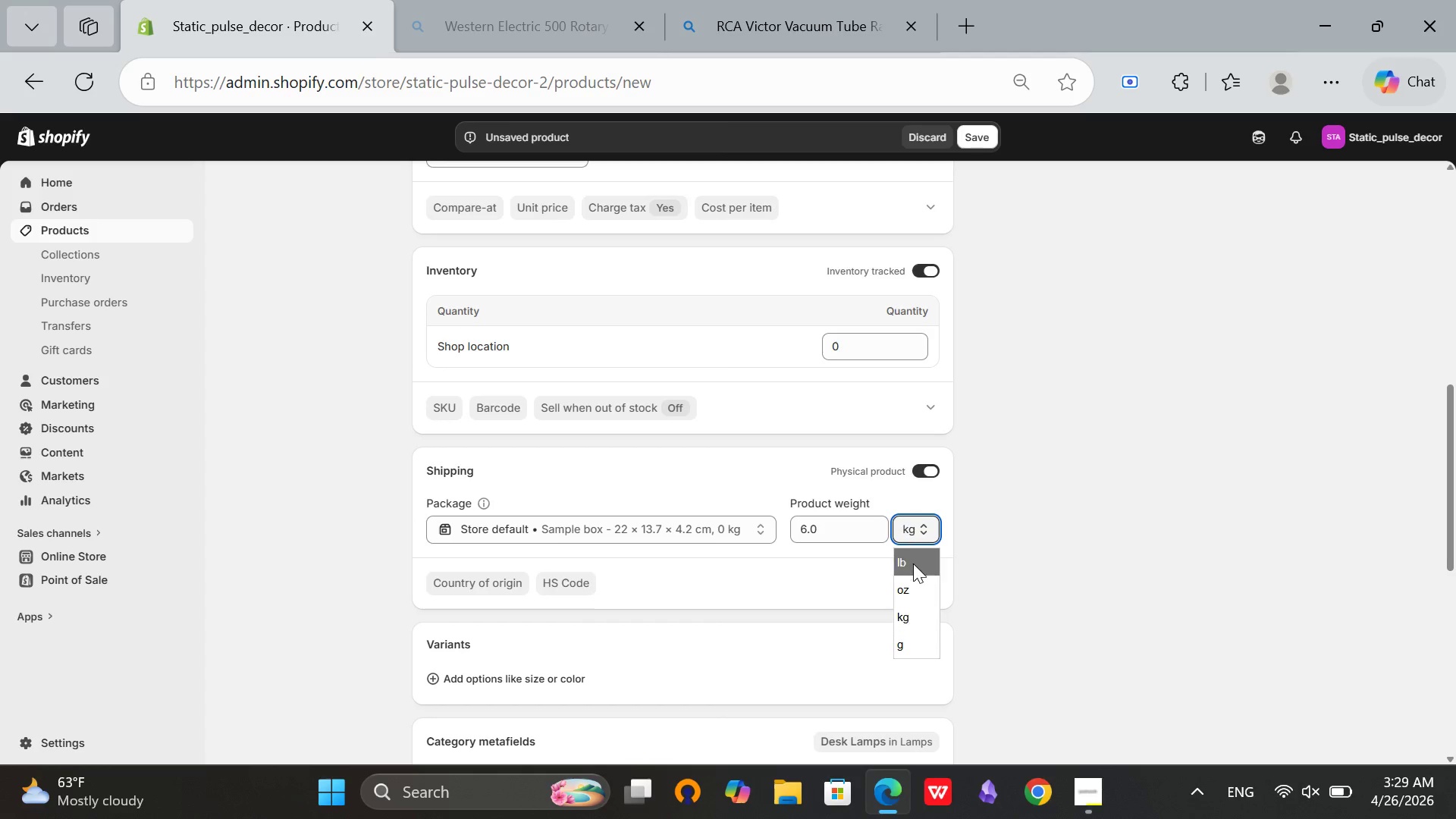 
left_click([914, 563])
 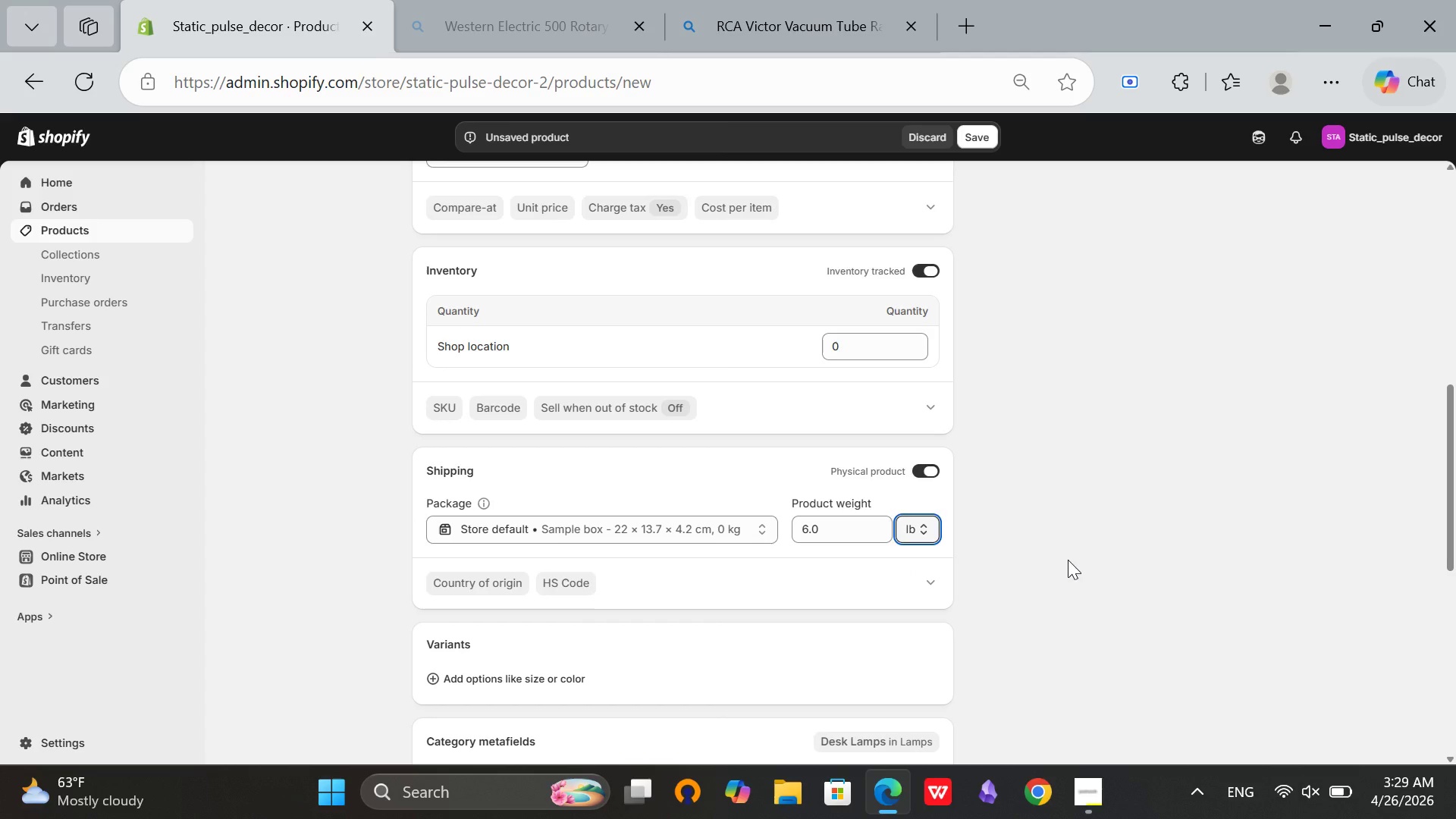 
left_click([1069, 560])
 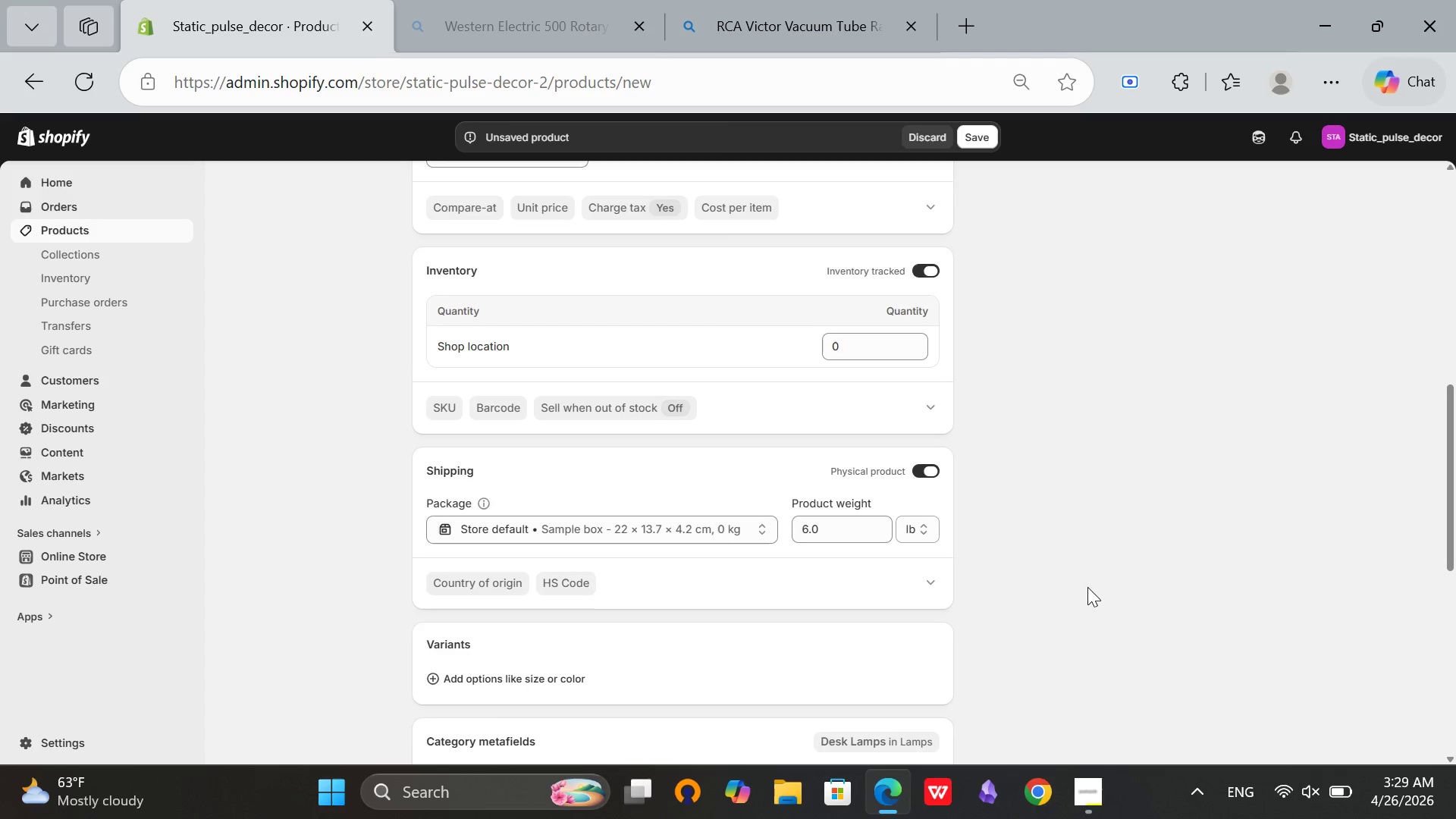 
scroll: coordinate [1089, 589], scroll_direction: up, amount: 3.0
 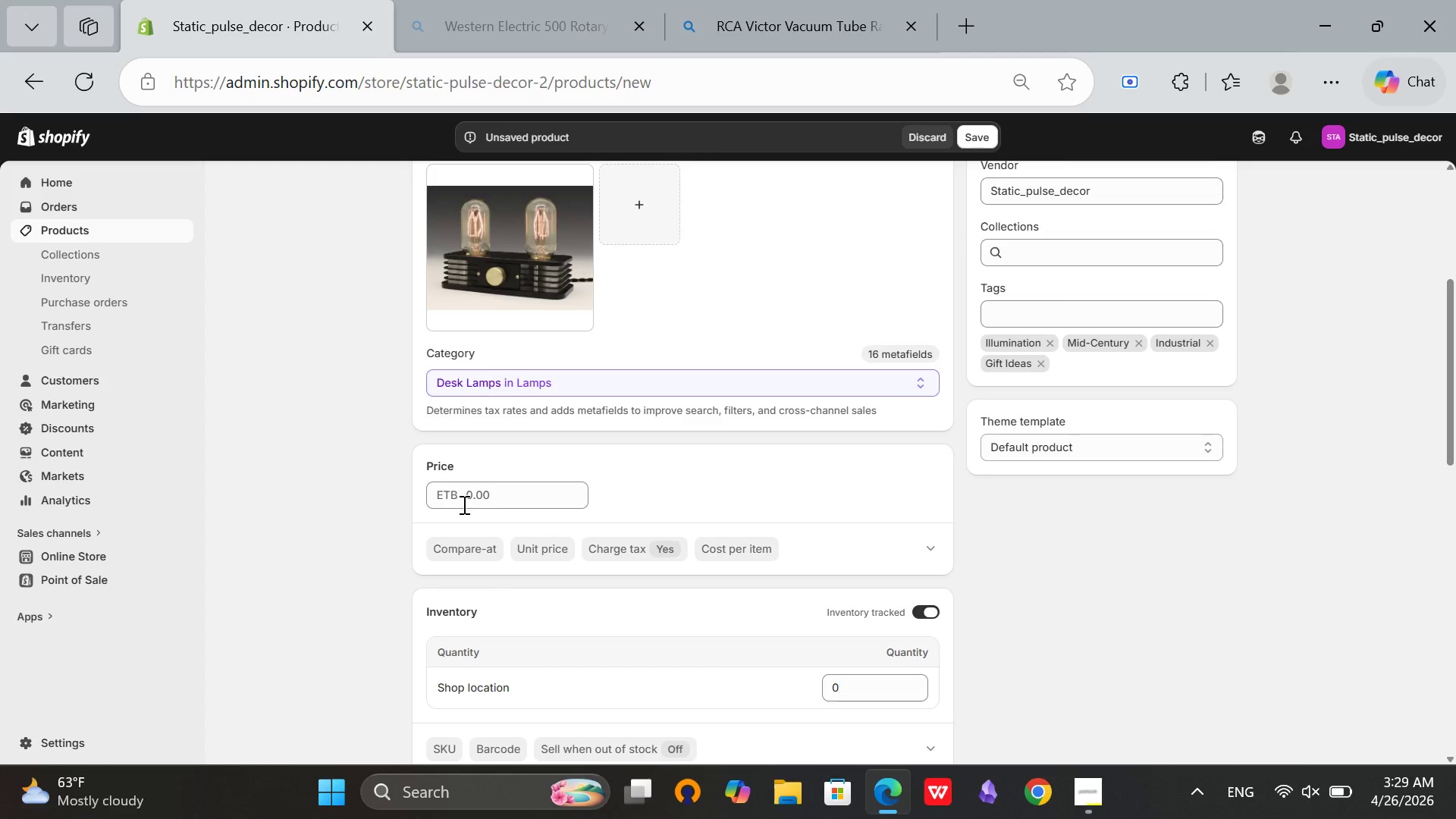 
left_click([466, 504])
 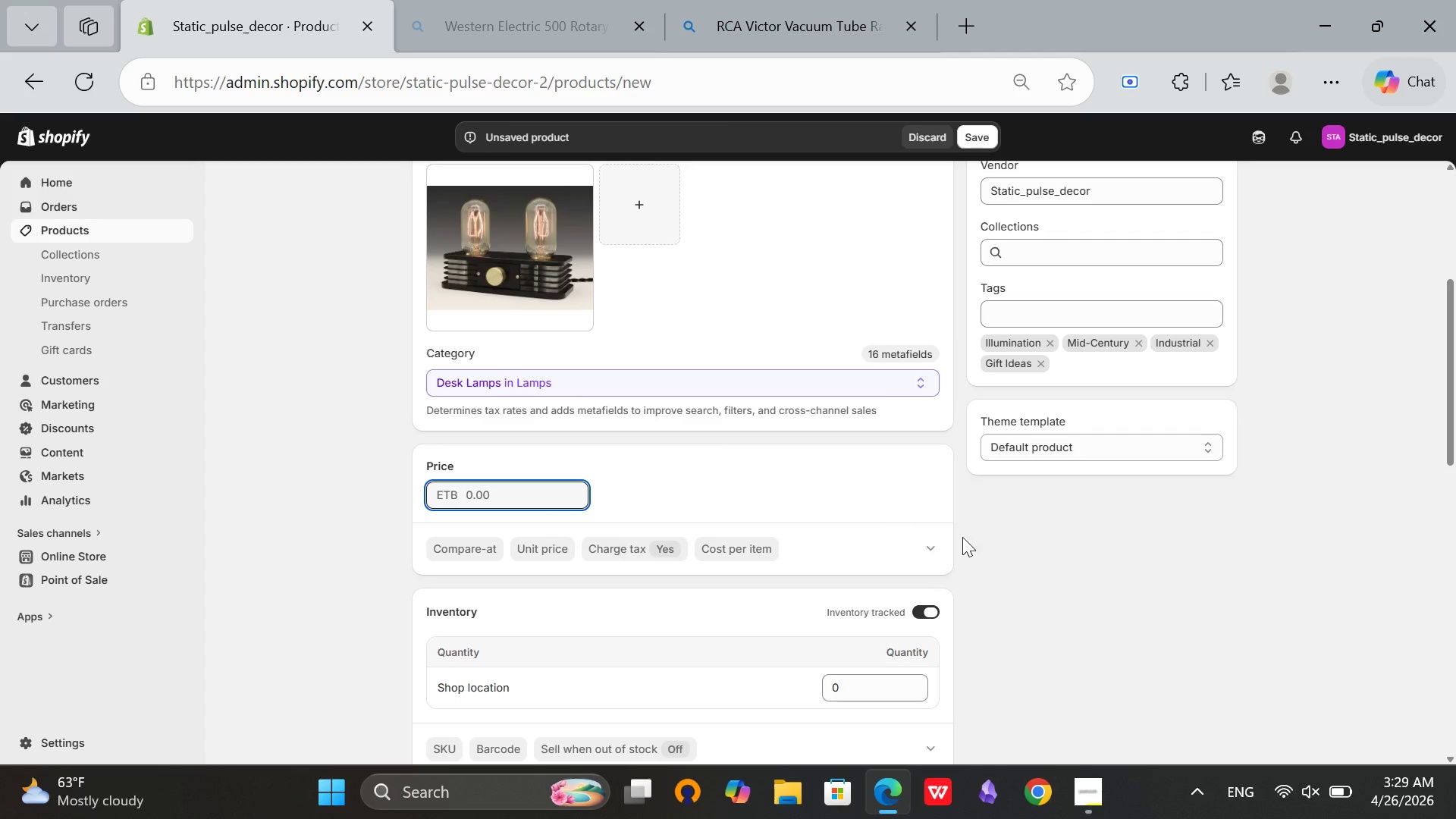 
scroll: coordinate [705, 644], scroll_direction: down, amount: 6.0
 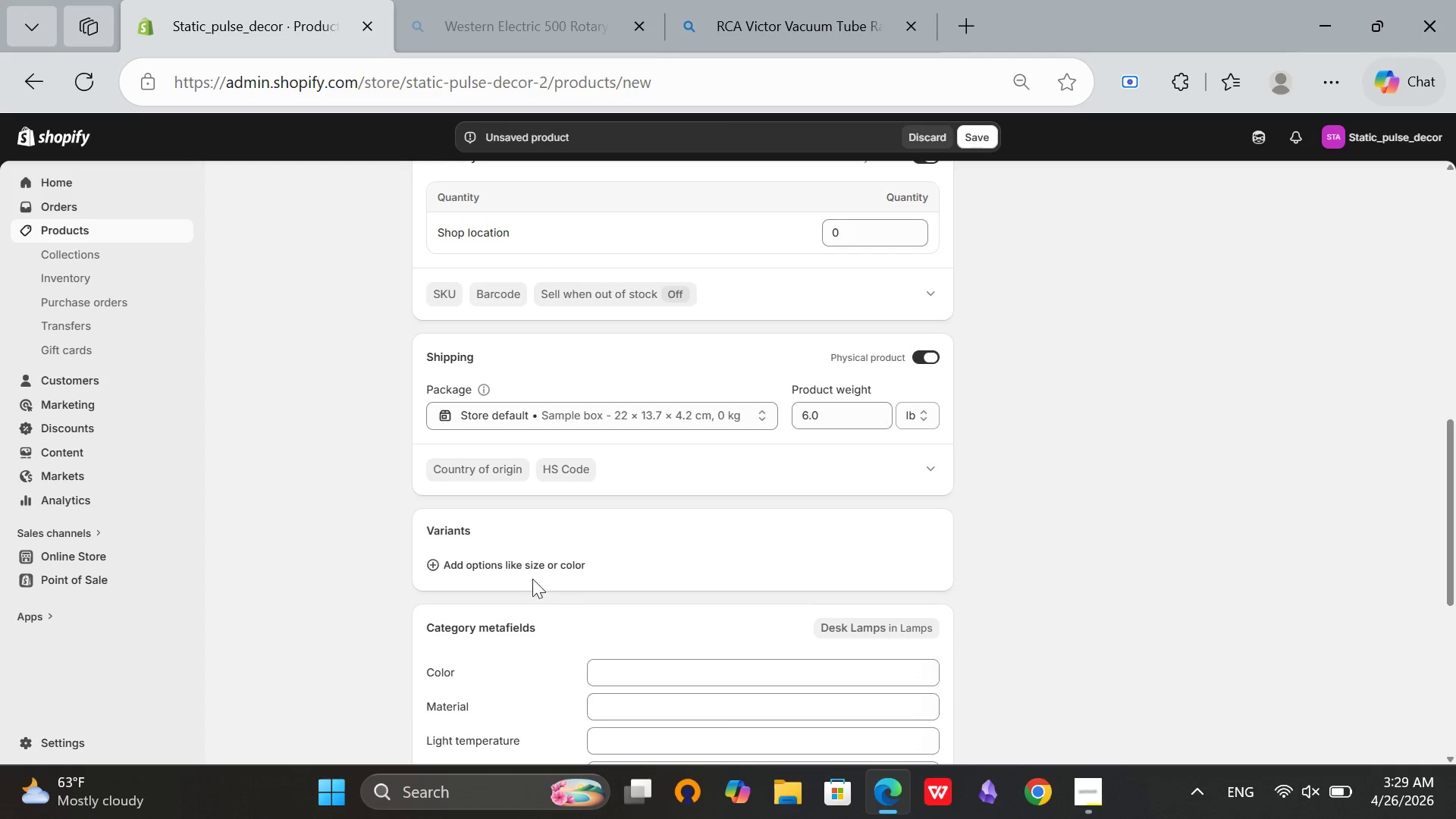 
left_click([529, 575])
 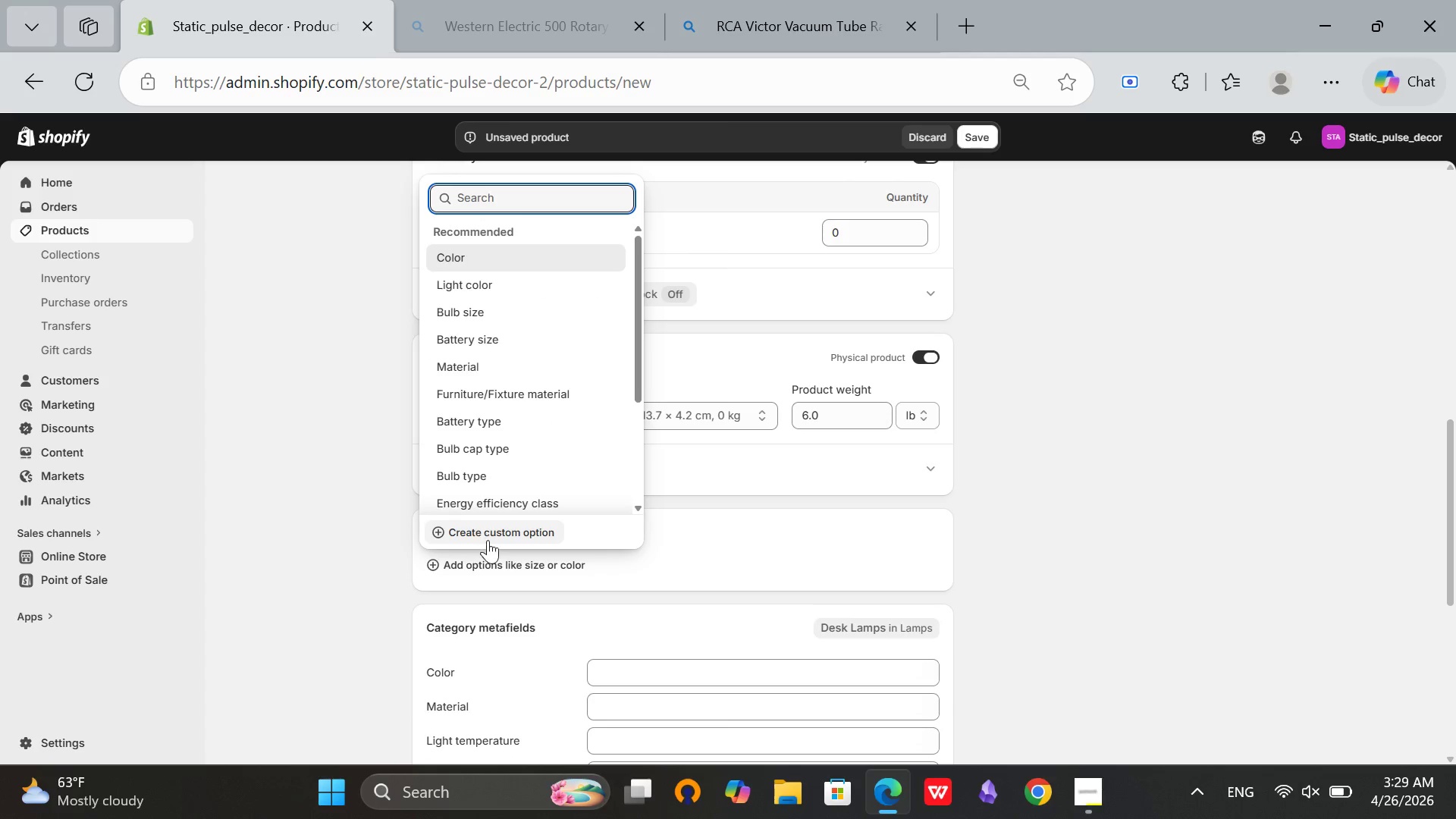 
left_click([488, 541])
 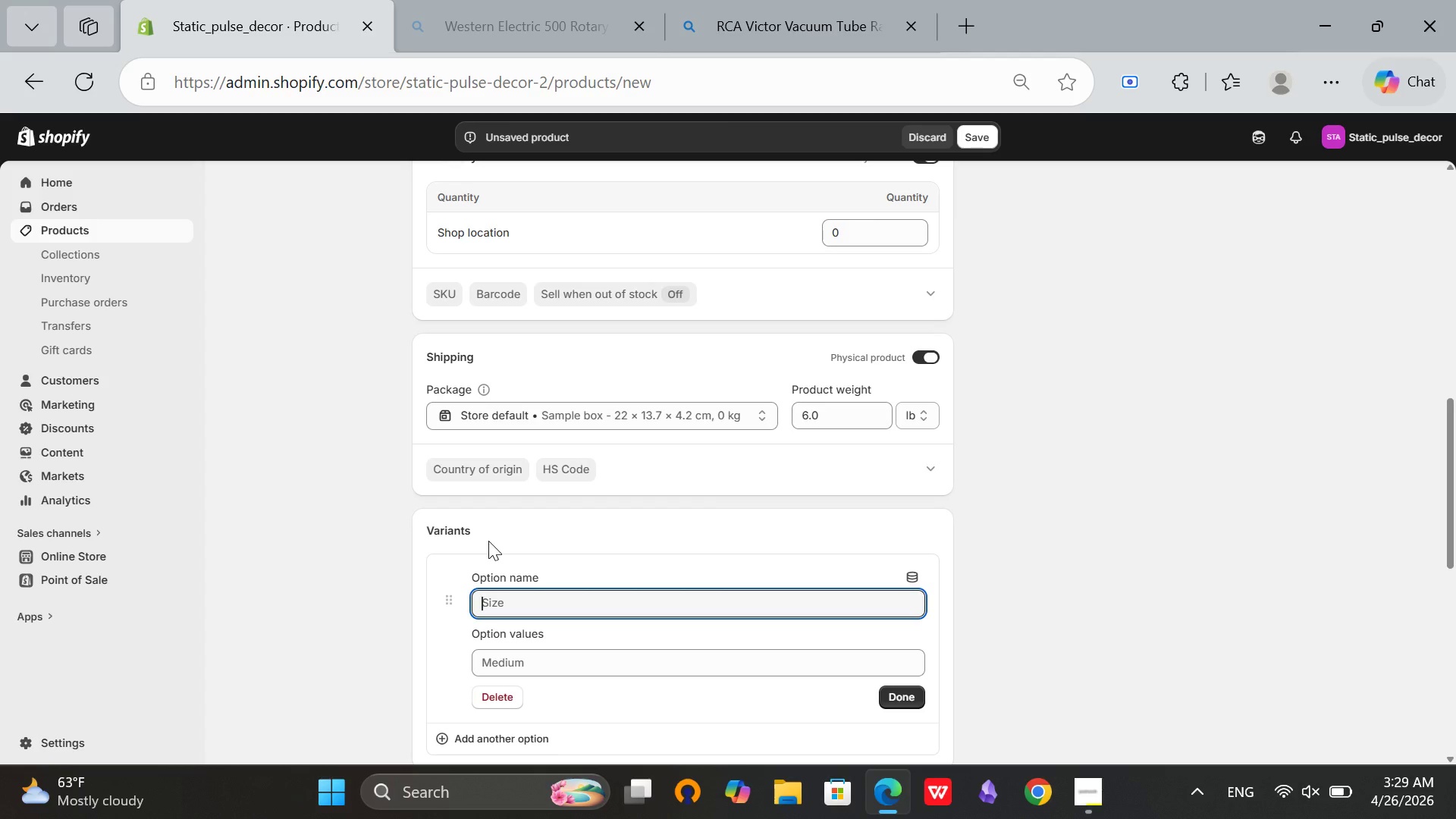 
wait(5.14)
 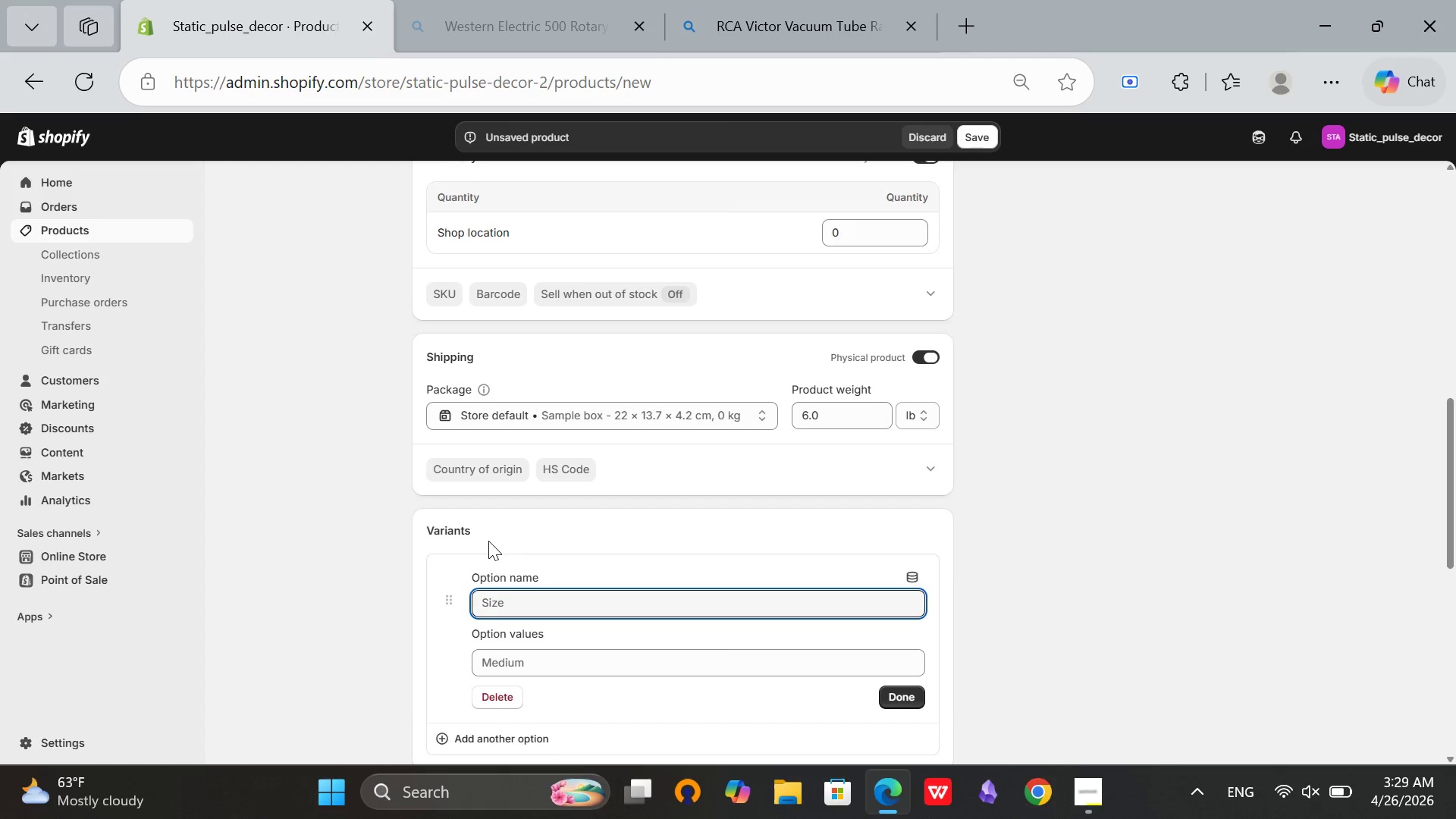 
type(Patina Grade)
 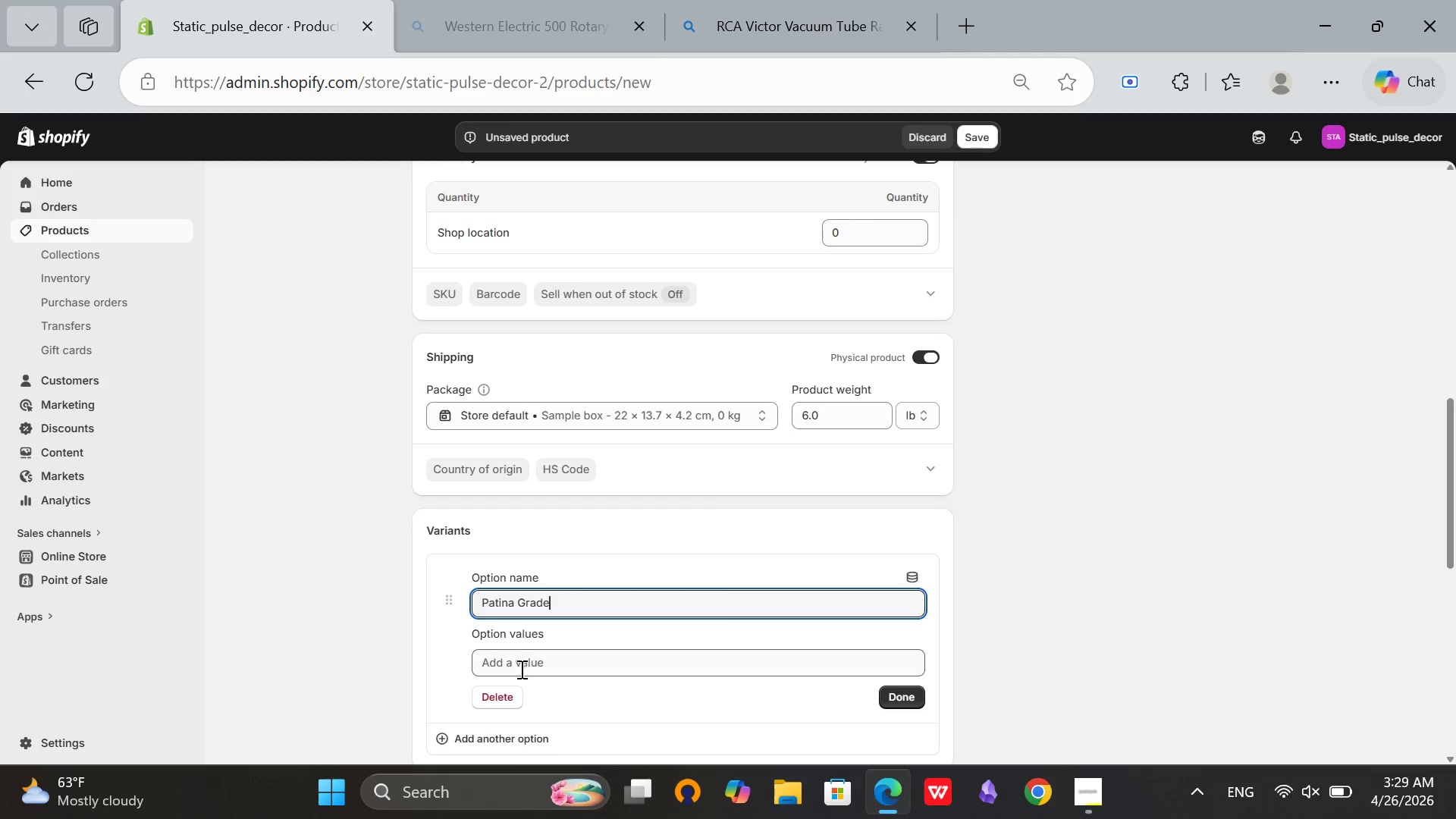 
double_click([510, 673])
 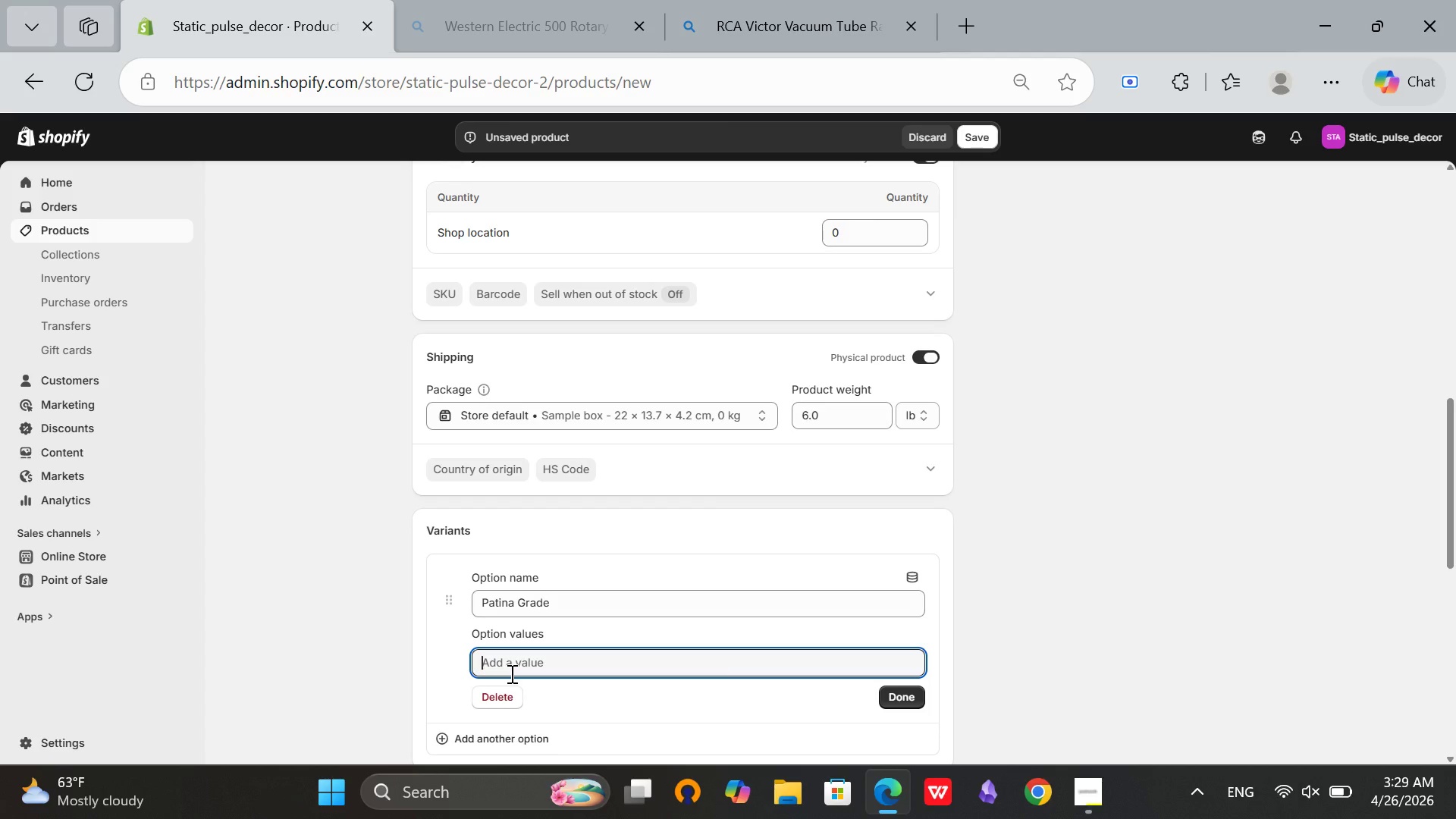 
key(CapsLock)
 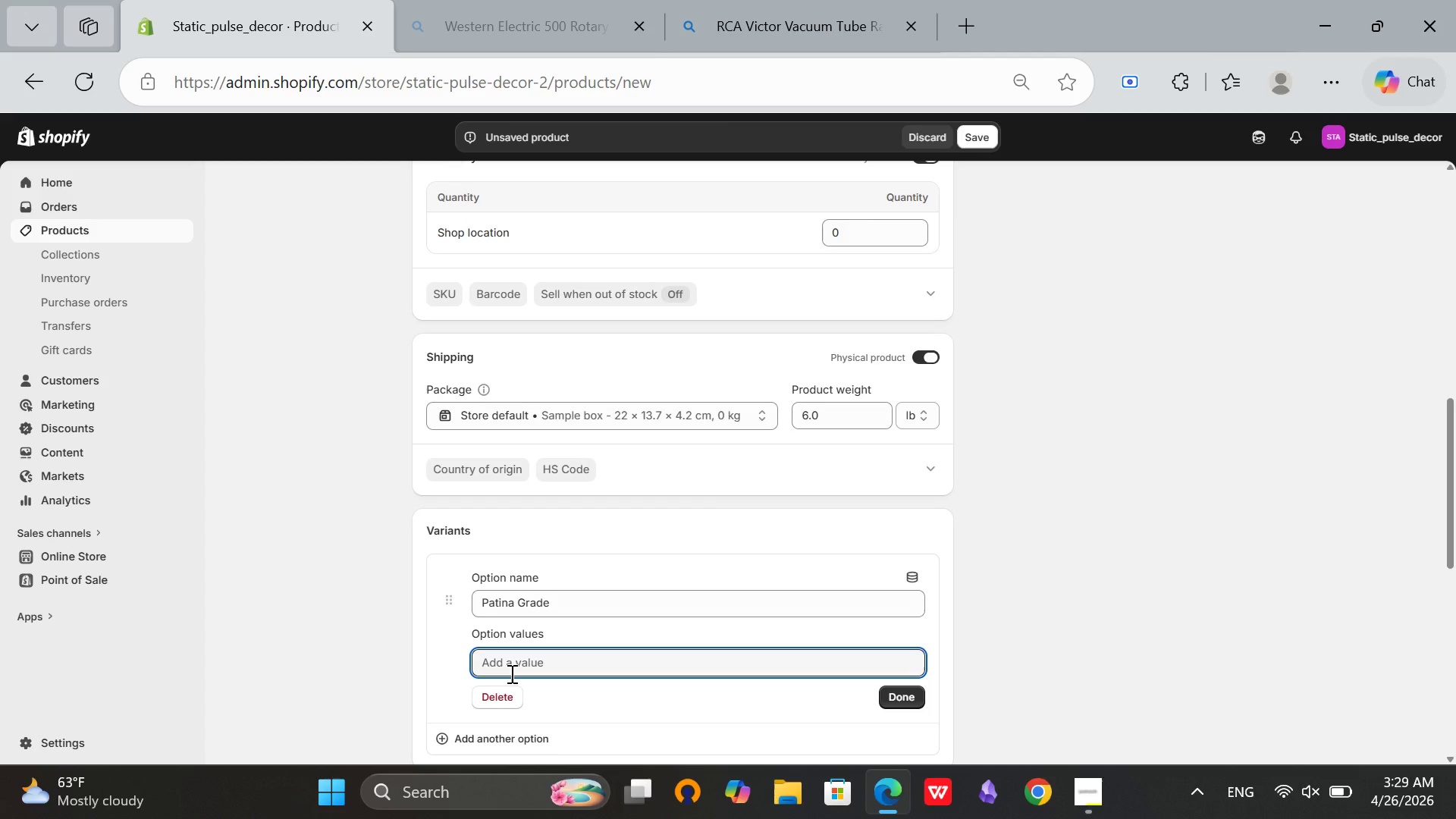 
key(M)
 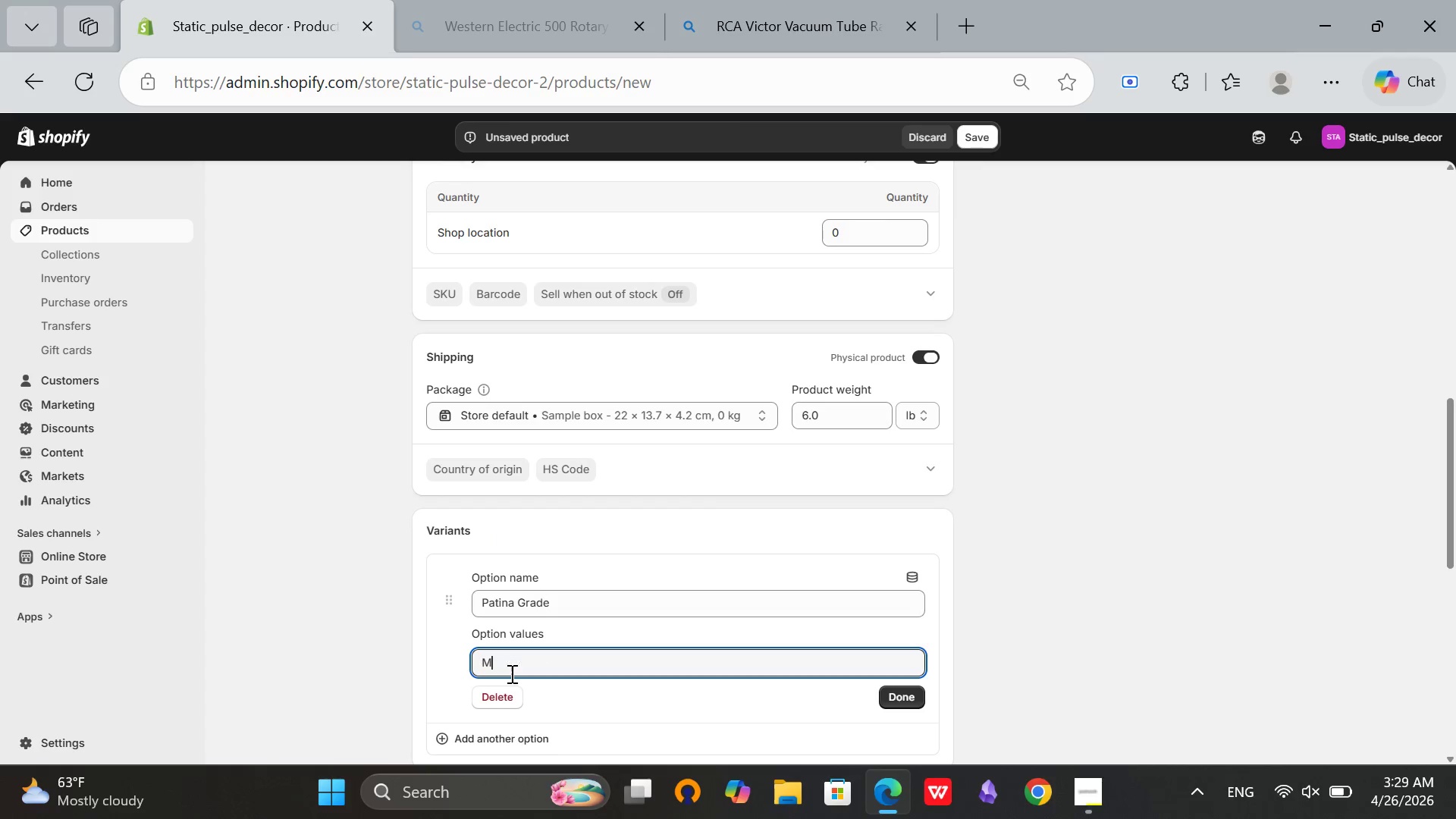 
key(CapsLock)
 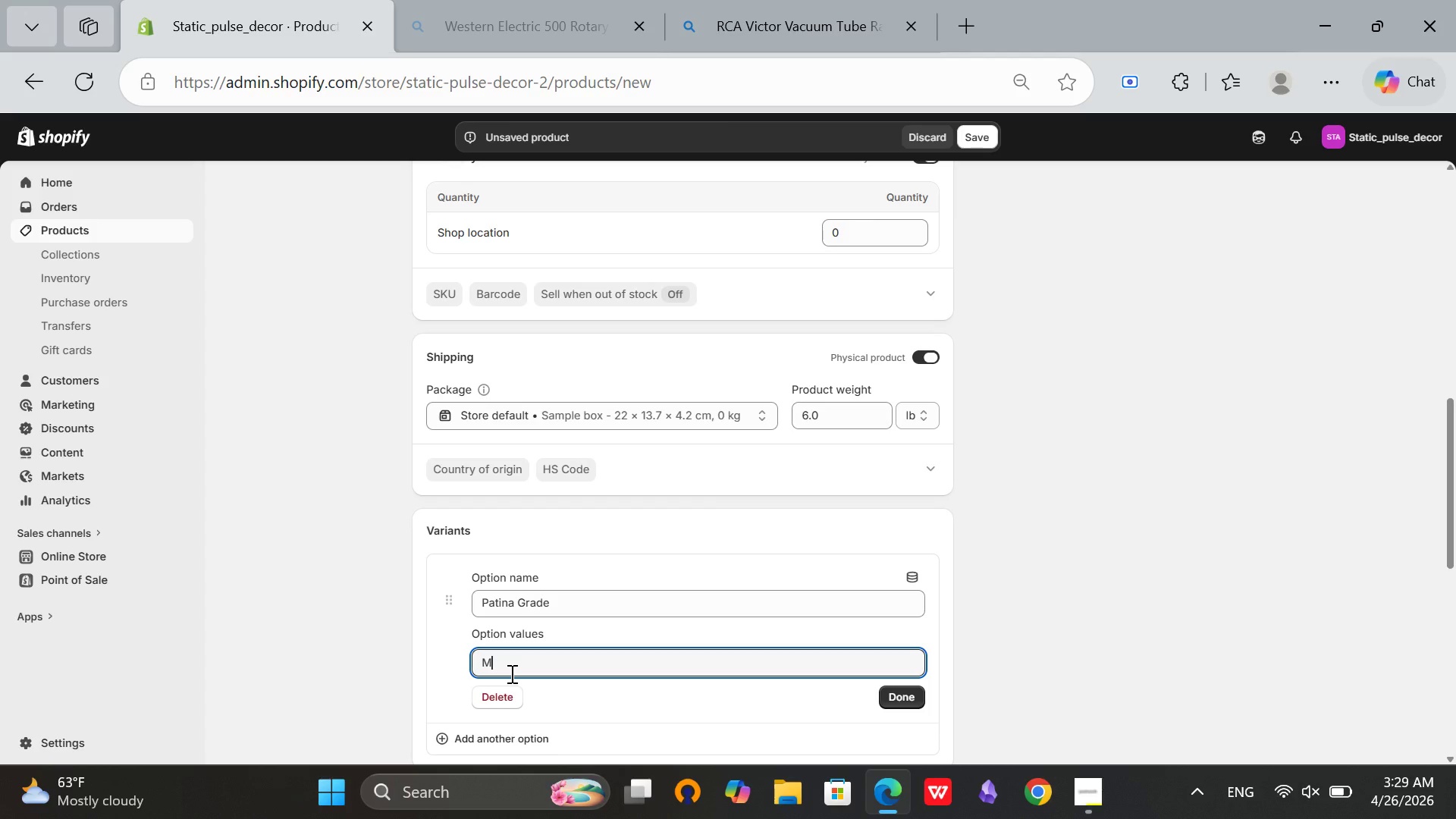 
key(U)
 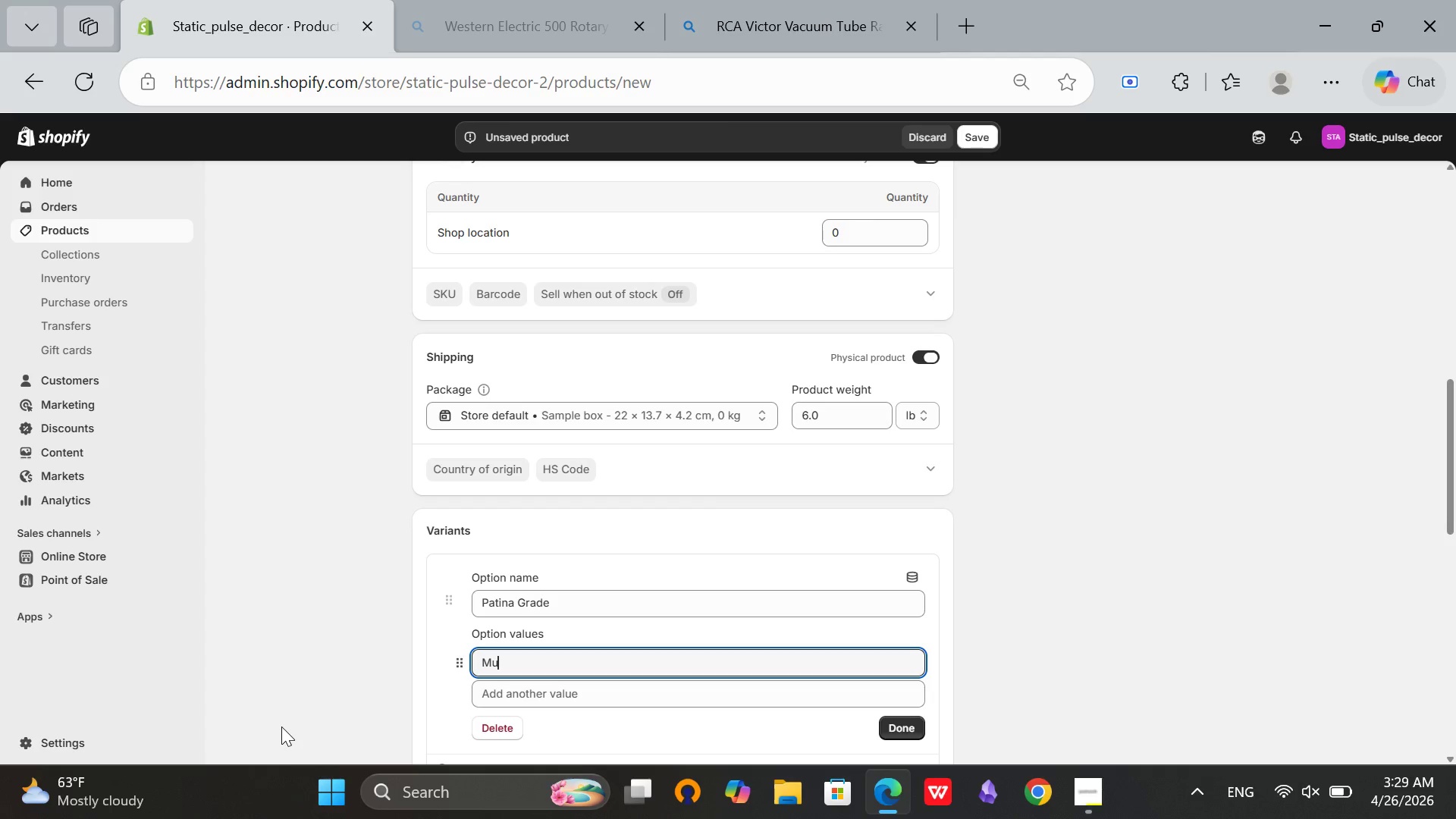 
type(seum Grade)
 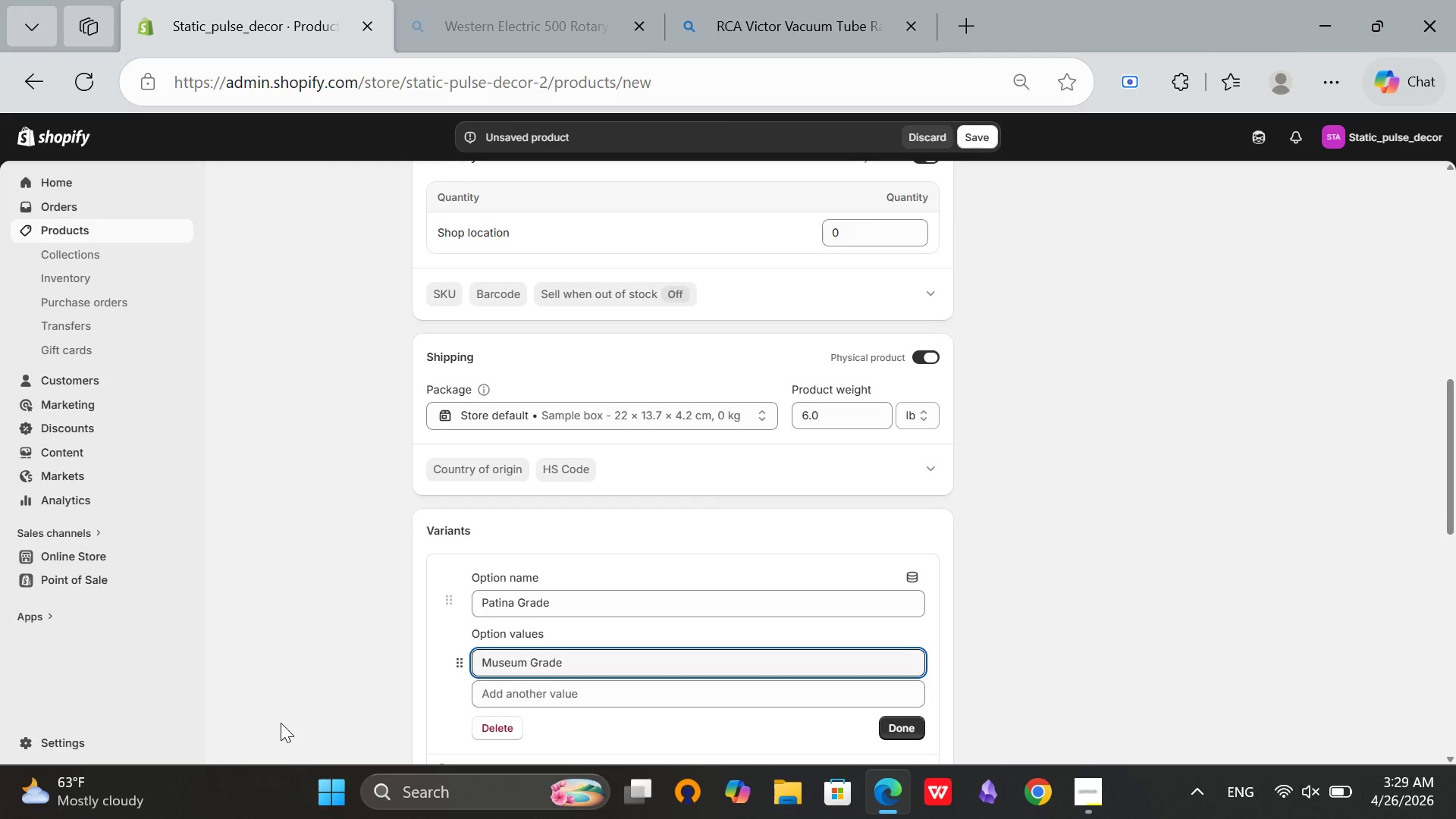 
left_click([607, 692])
 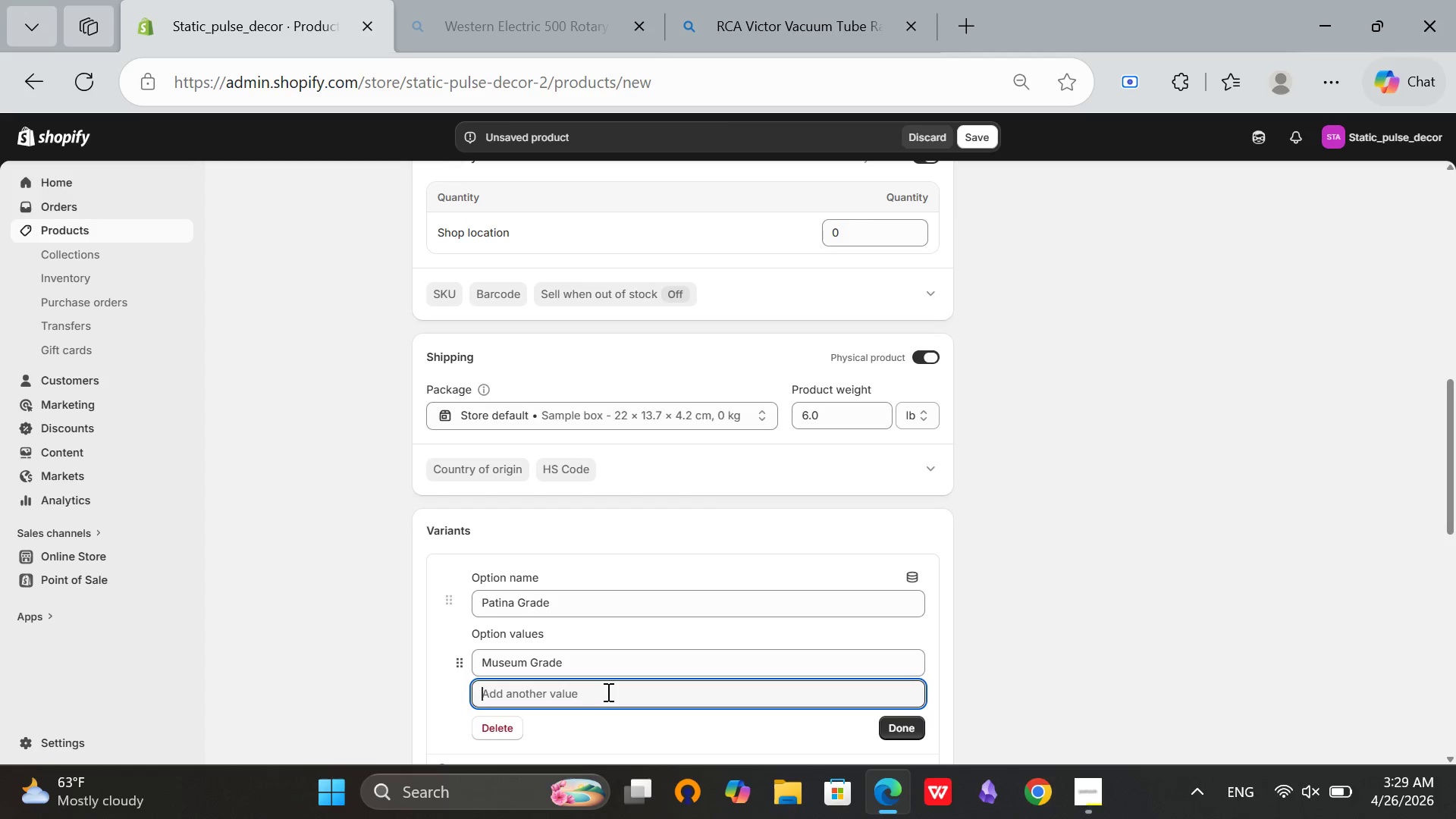 
type(Authentically Wea)
 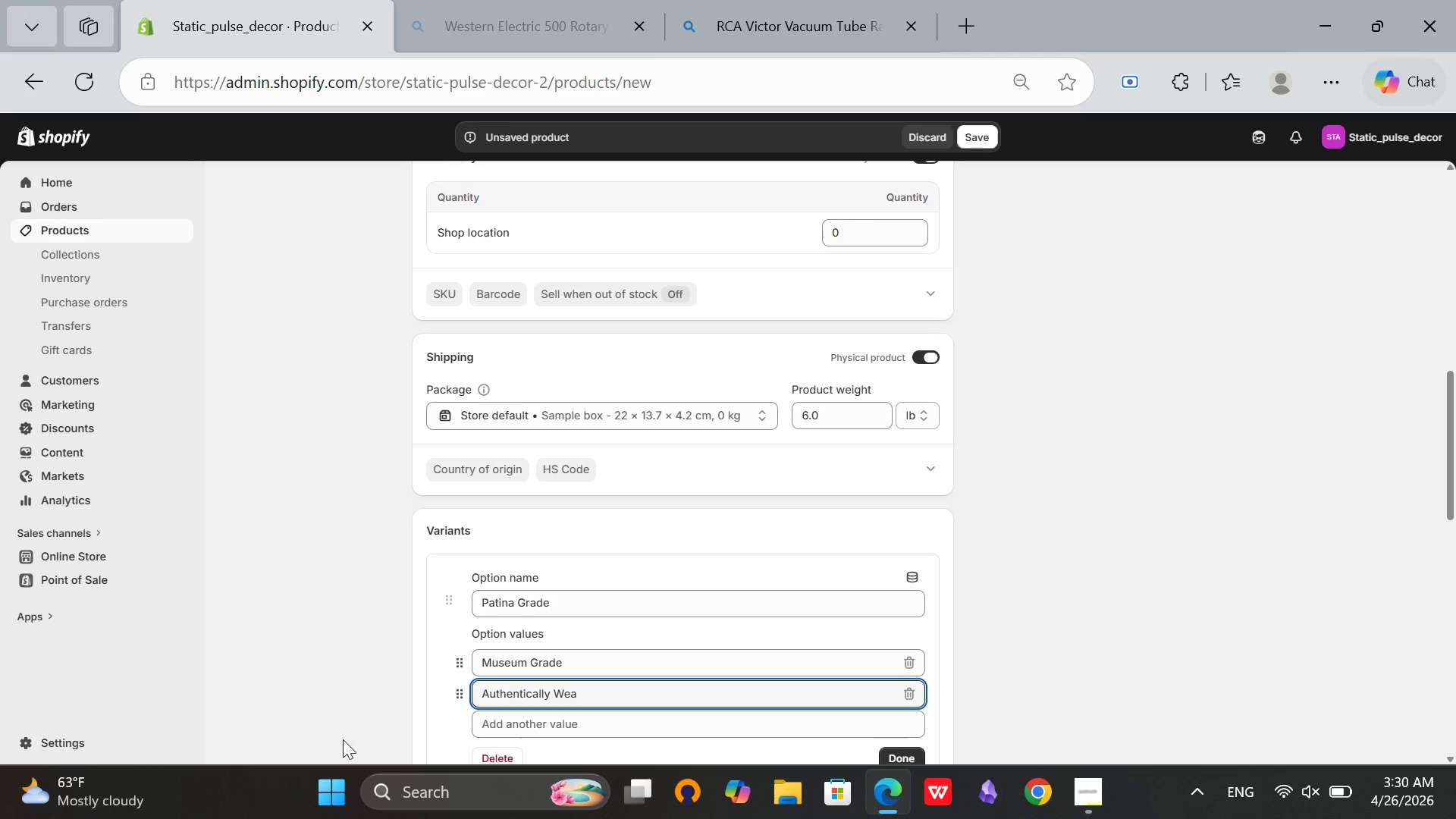 
type(thered)
 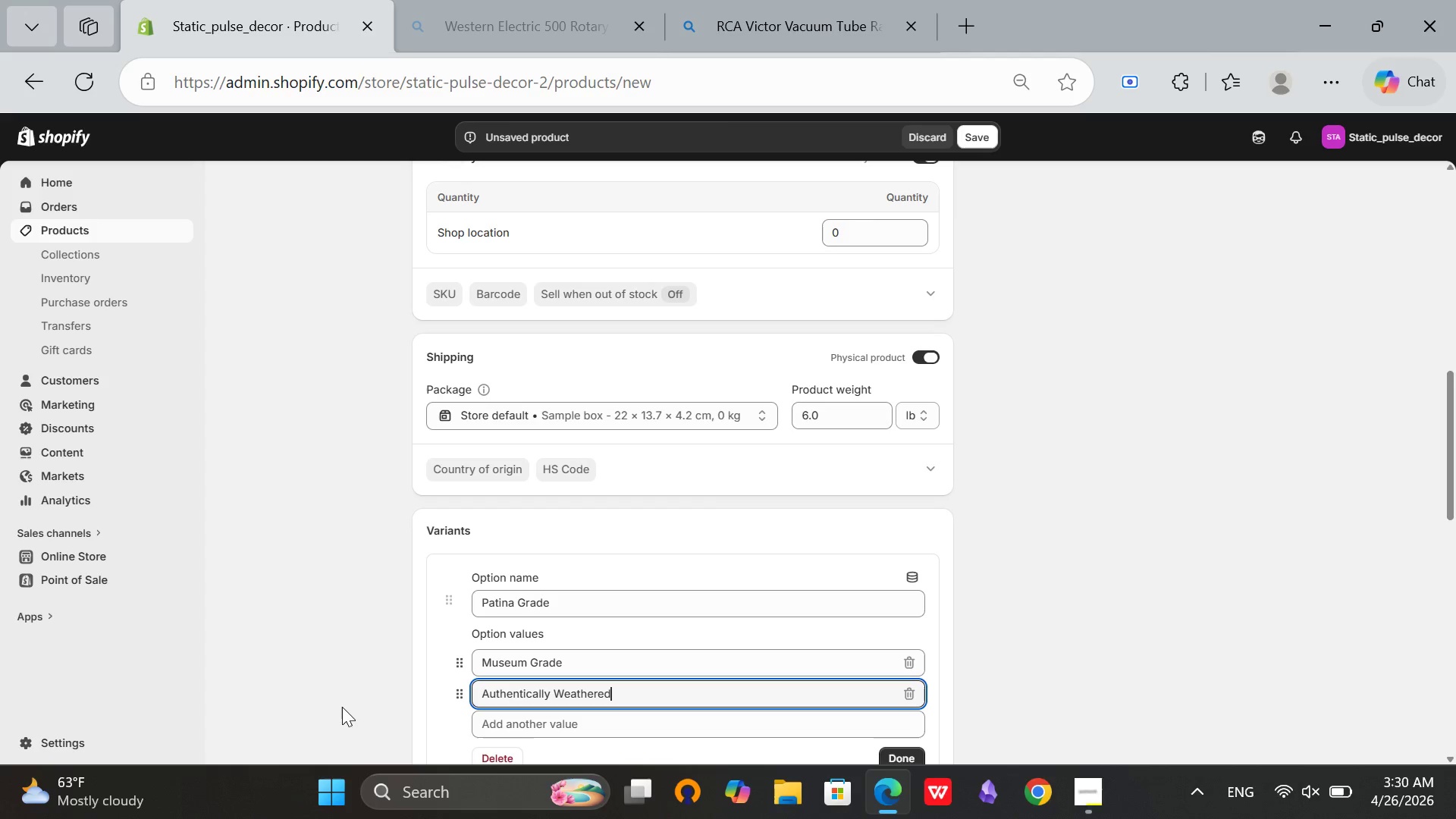 
left_click([500, 733])
 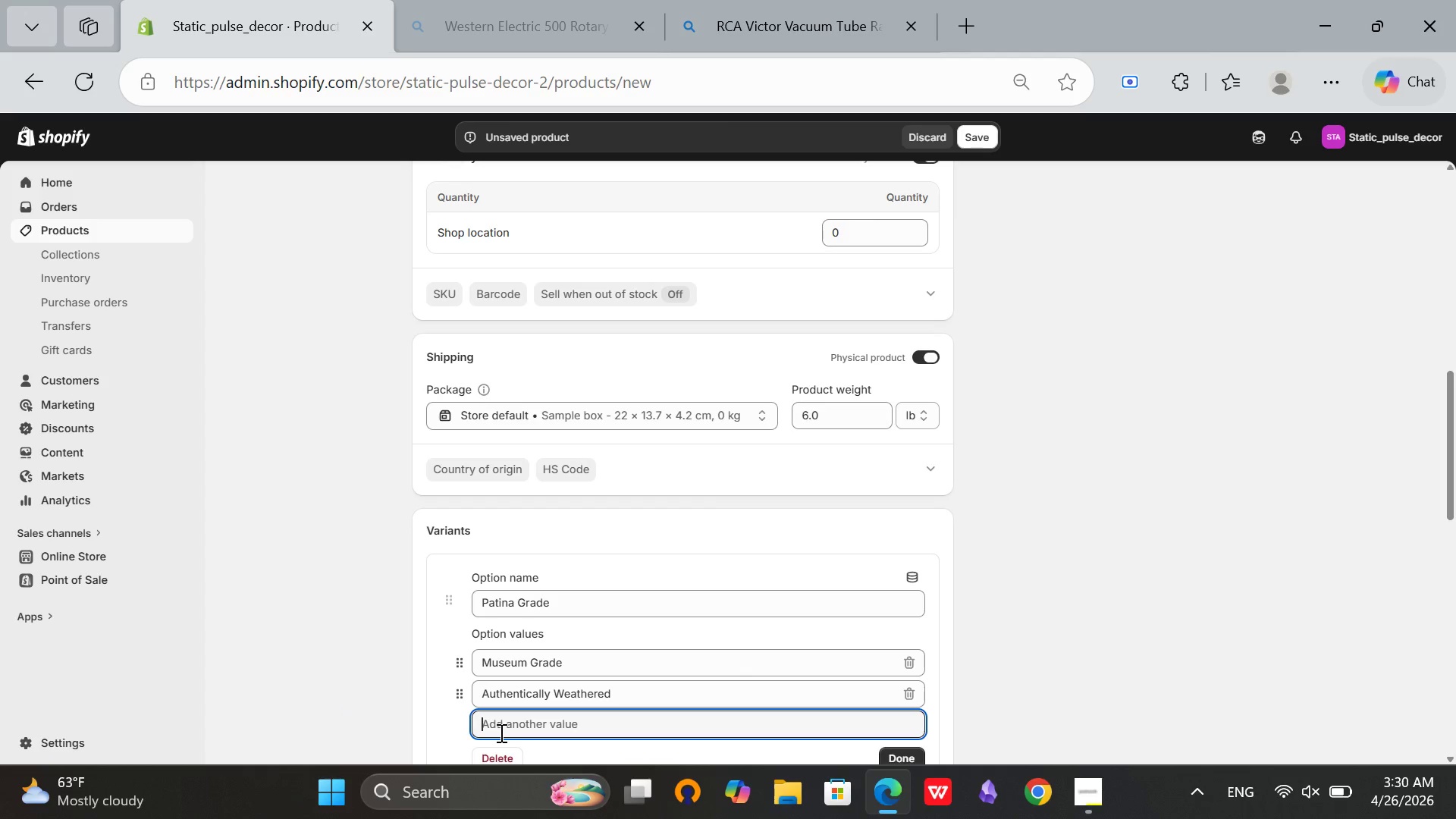 
type(Dis)
 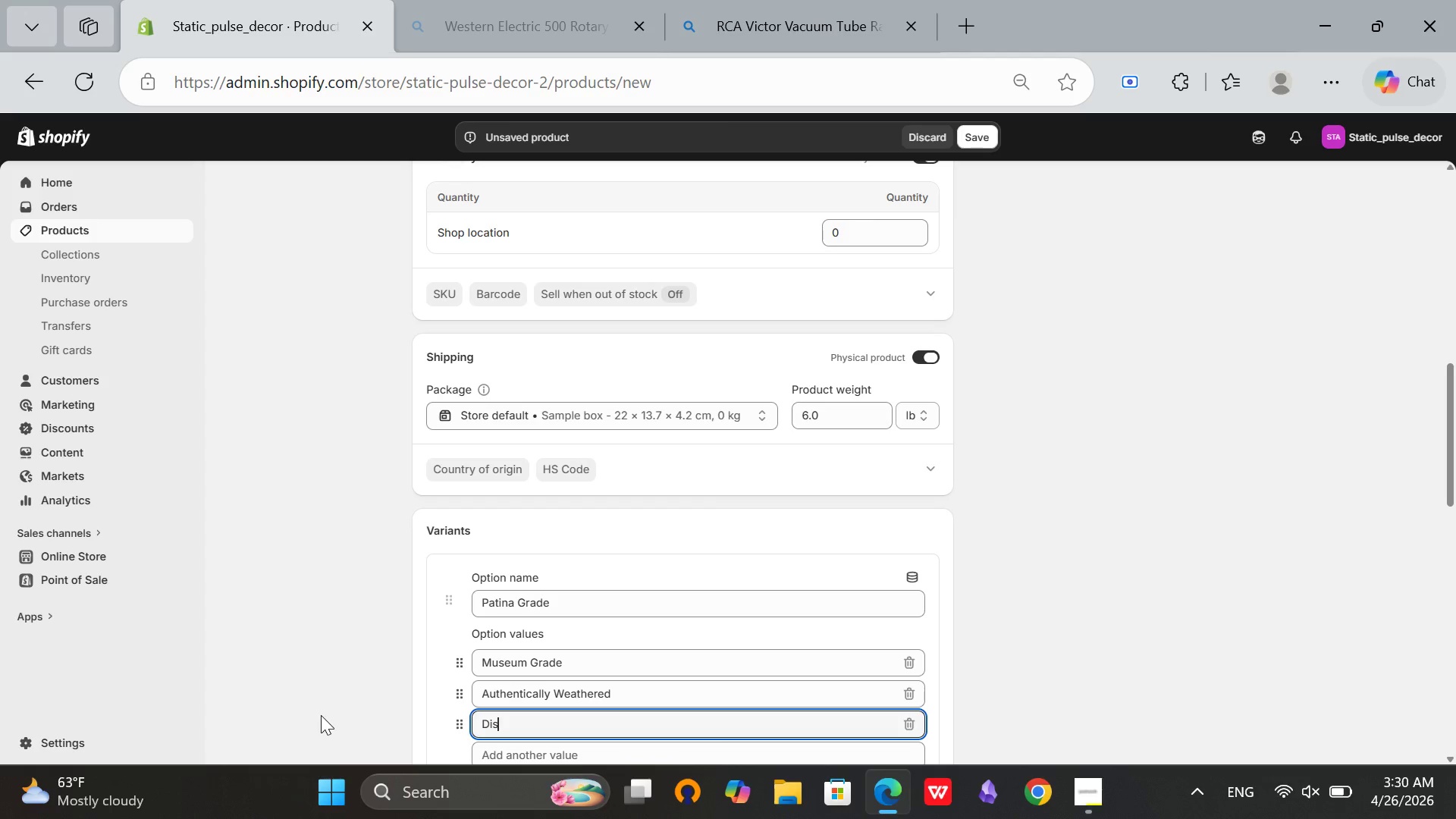 
type(tressed)
 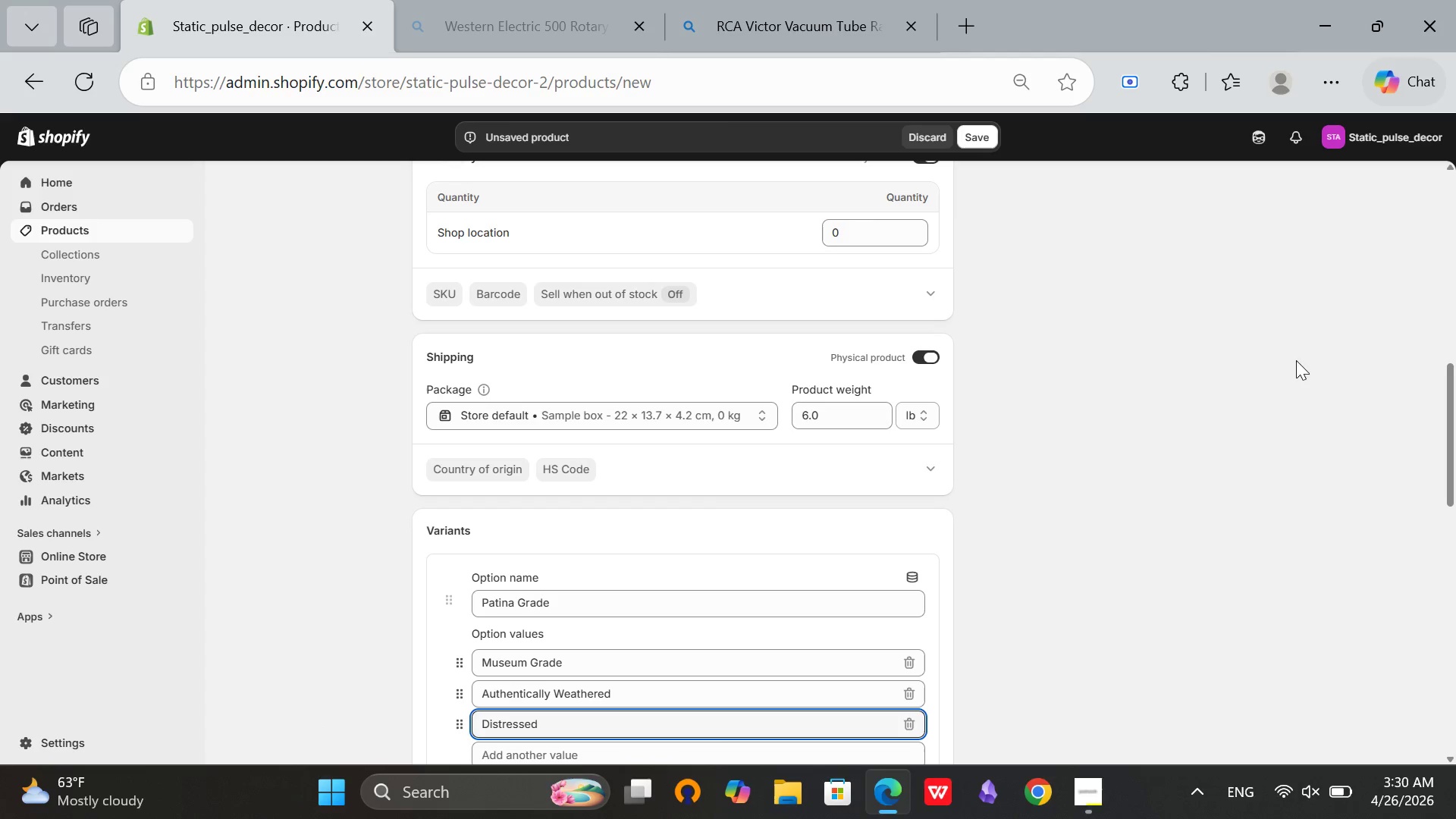 
scroll: coordinate [1009, 425], scroll_direction: down, amount: 2.0
 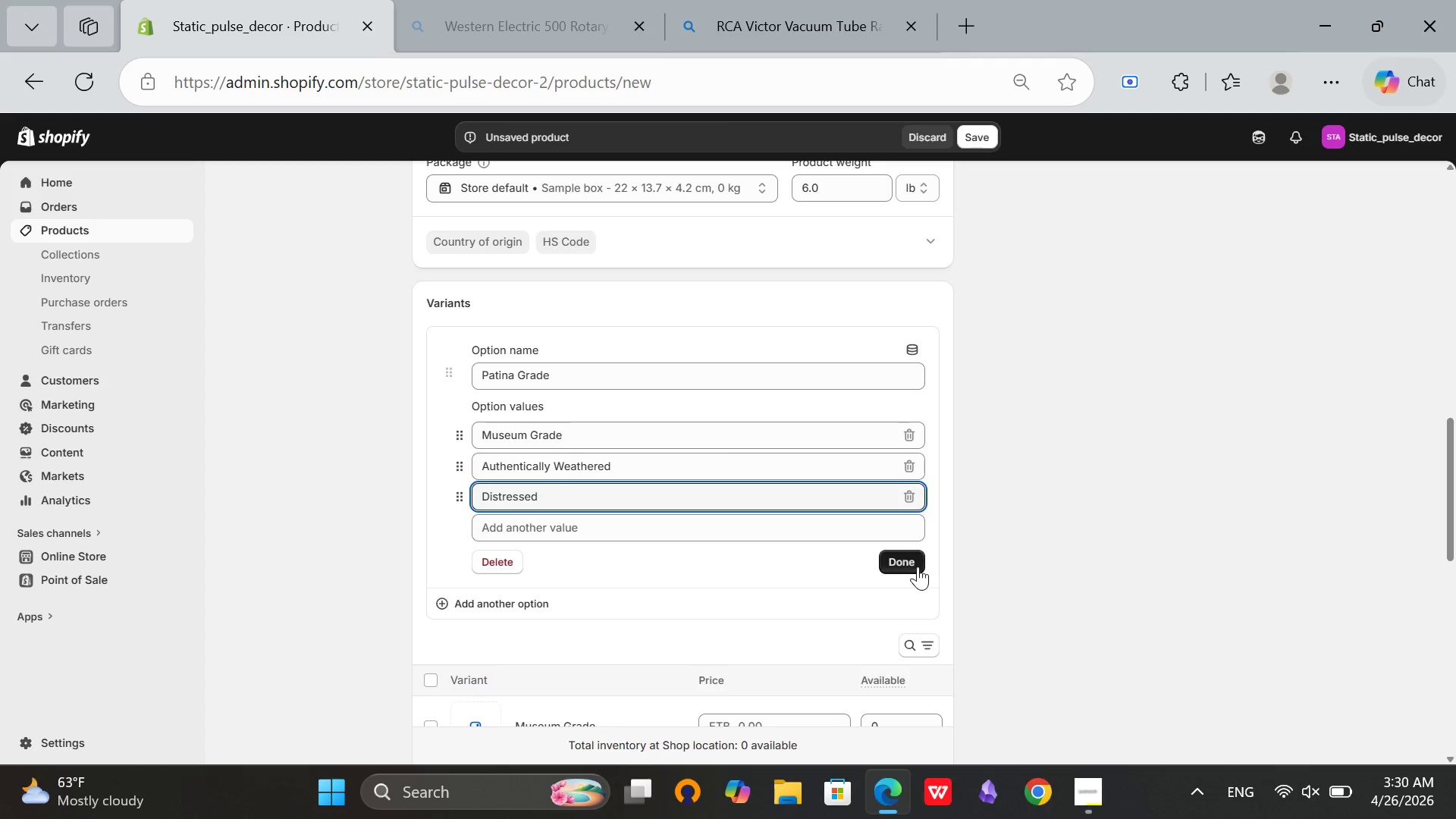 
left_click([914, 564])
 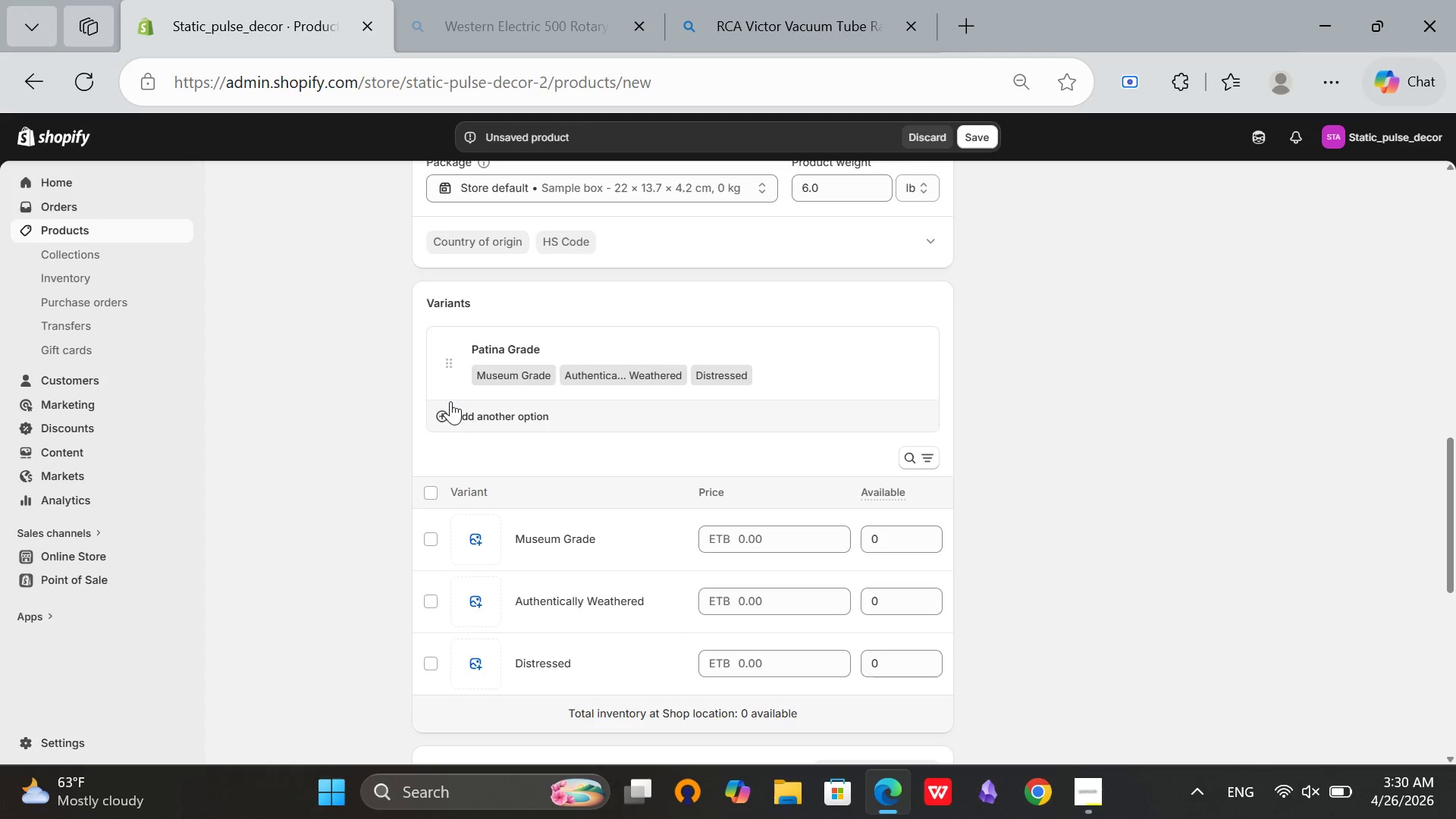 
left_click([447, 397])
 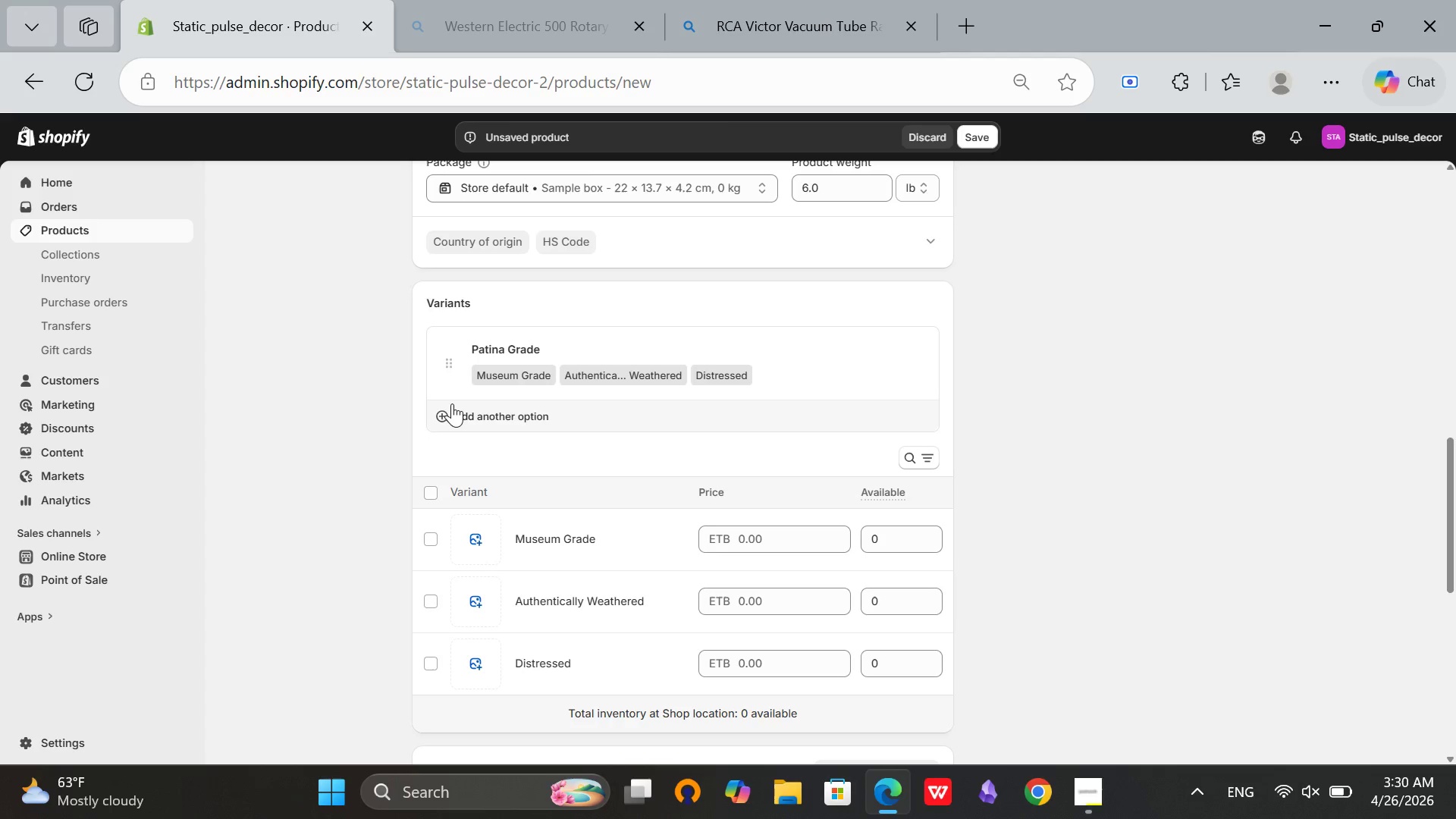 
left_click([453, 404])
 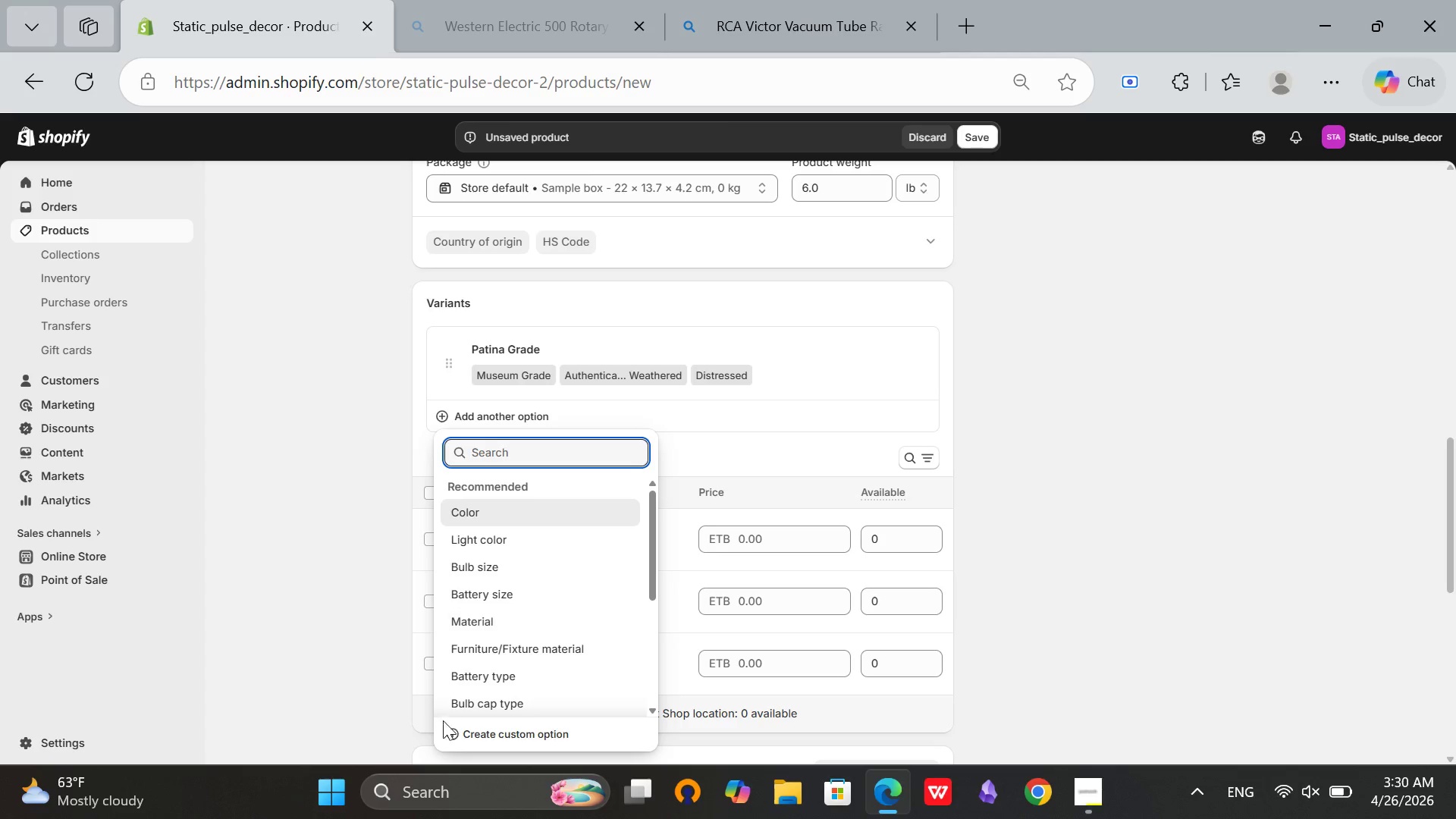 
left_click([469, 736])
 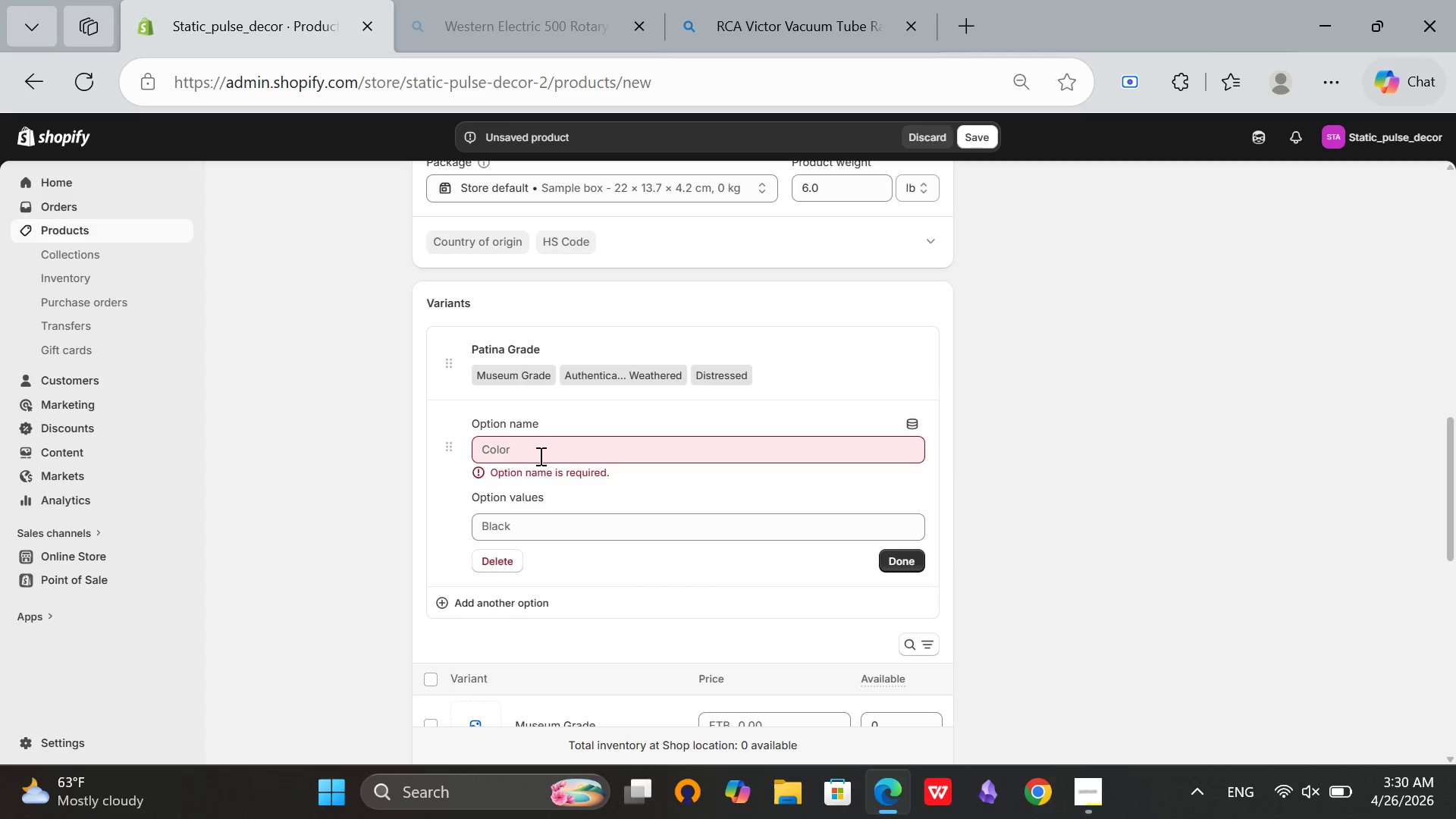 
left_click([546, 445])
 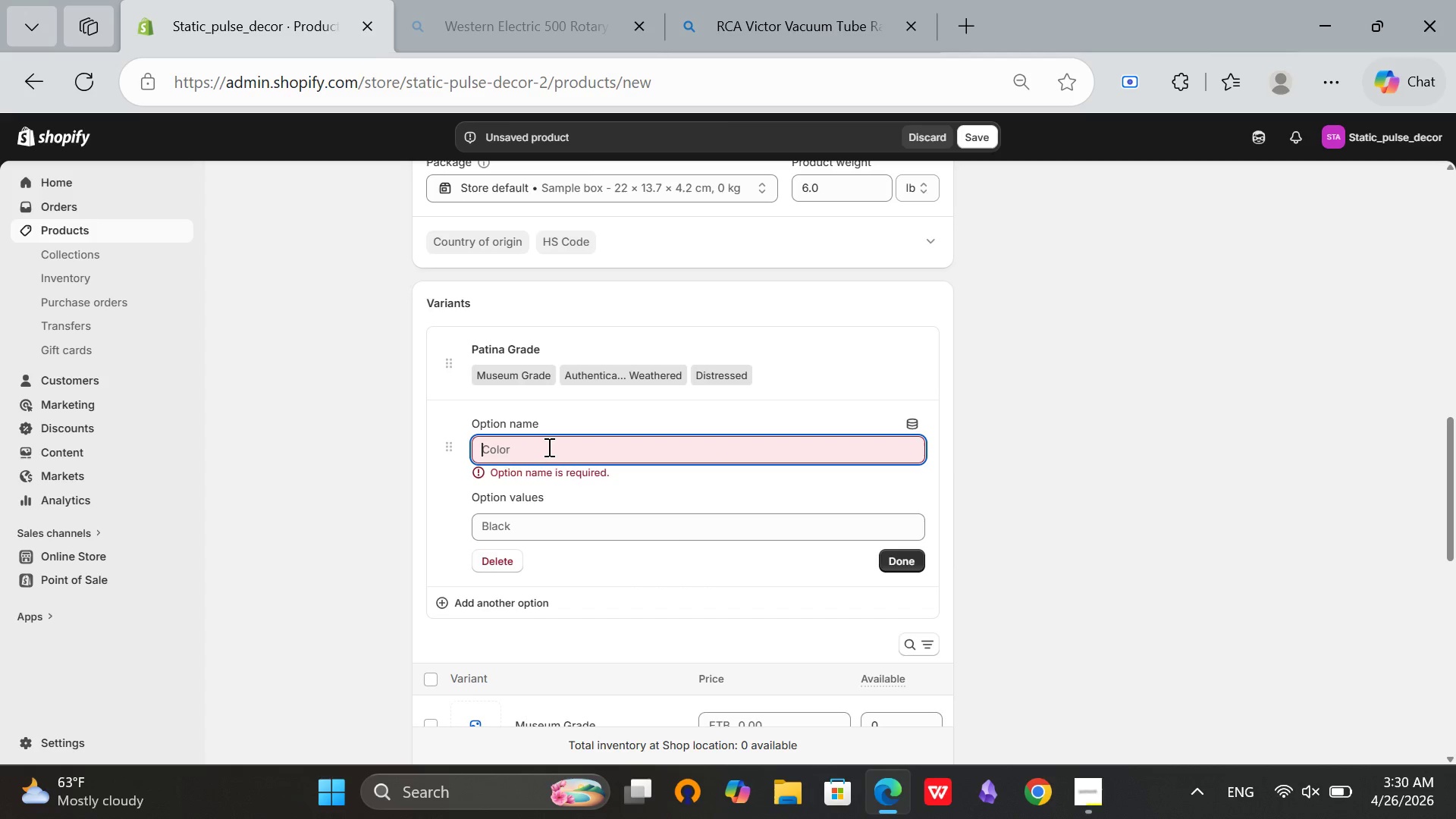 
type(Harware)
 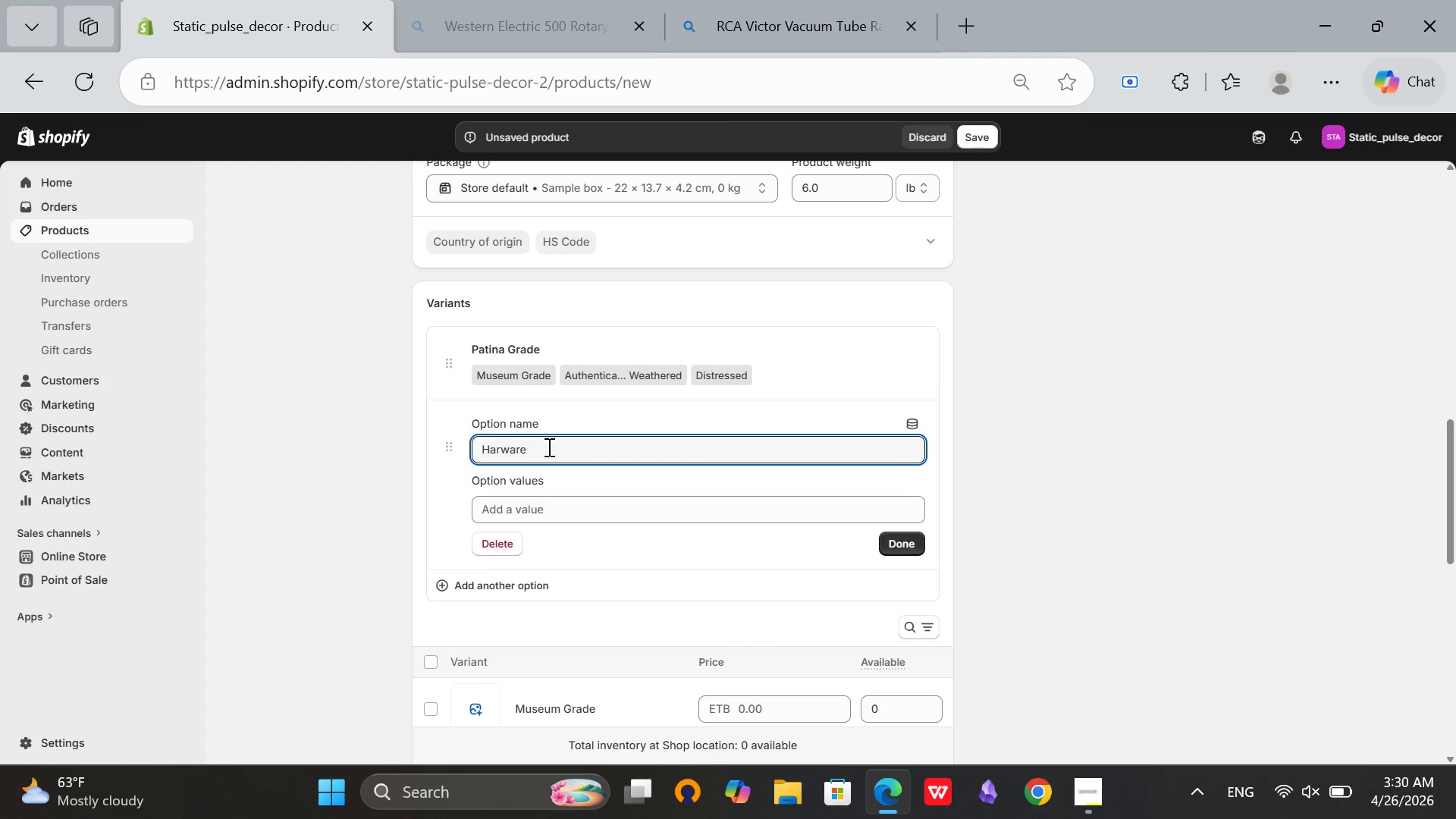 
hold_key(key=ArrowLeft, duration=0.58)
 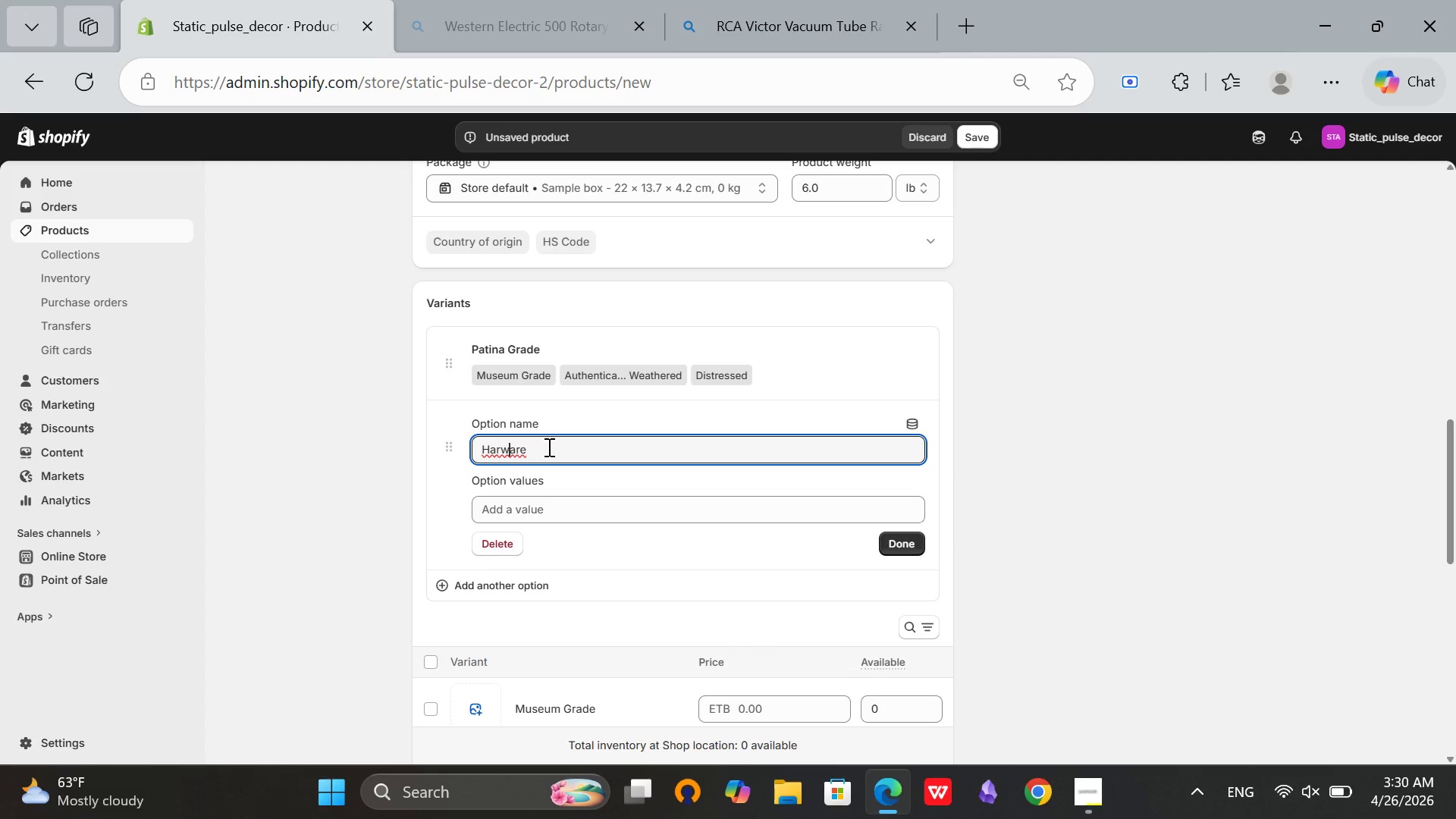 
key(ArrowLeft)
 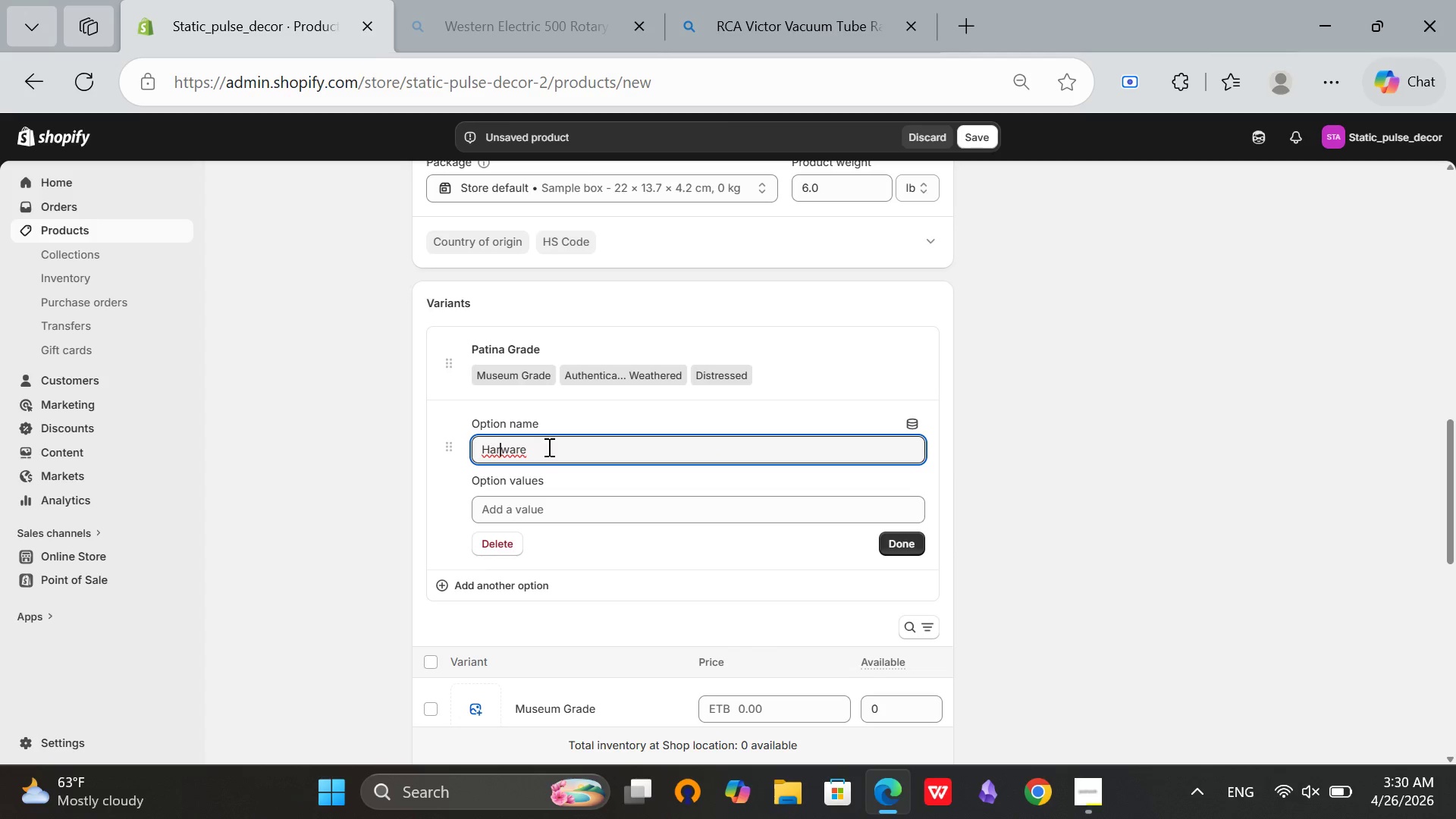 
key(D)
 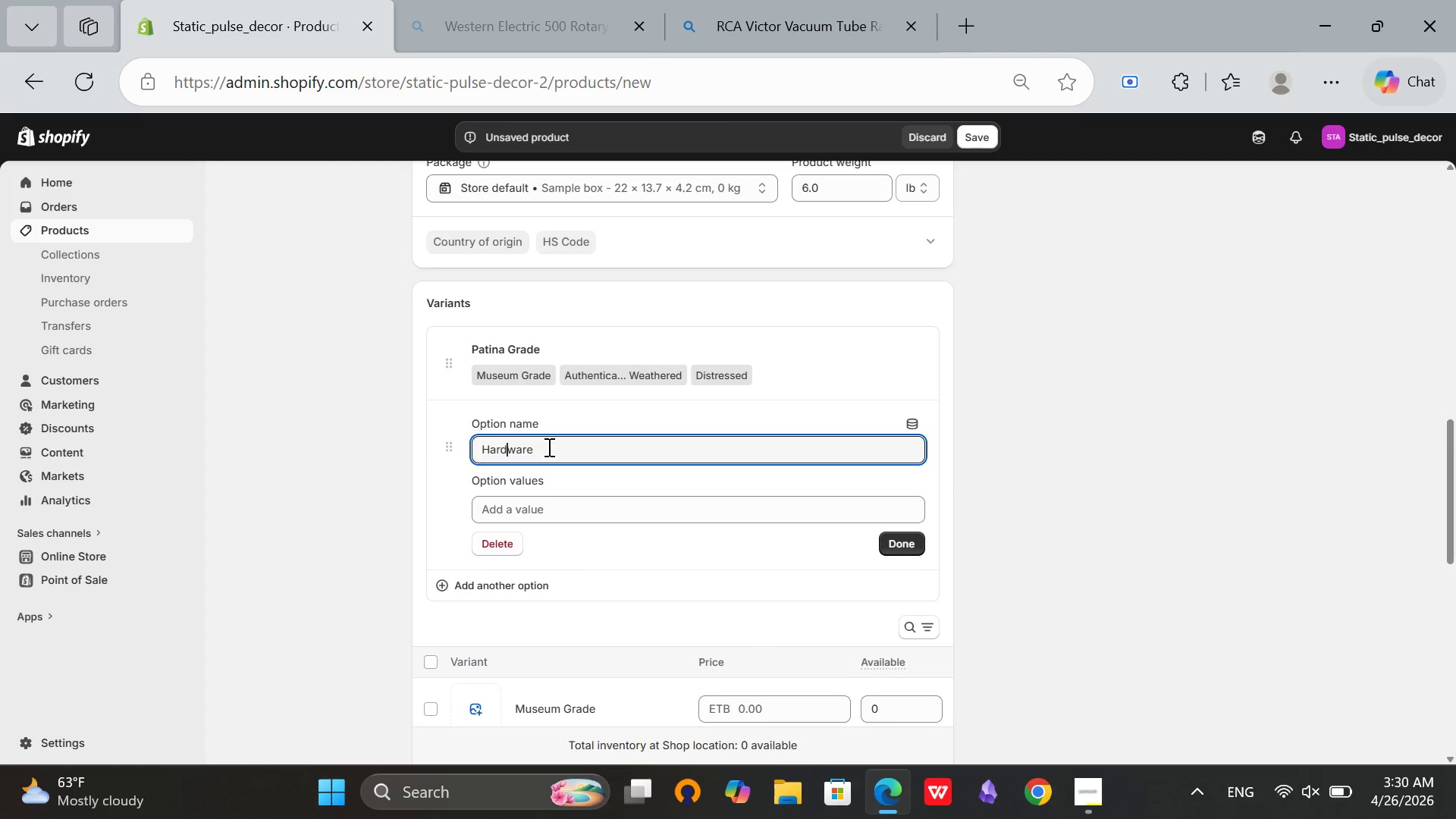 
hold_key(key=ArrowRight, duration=0.64)
 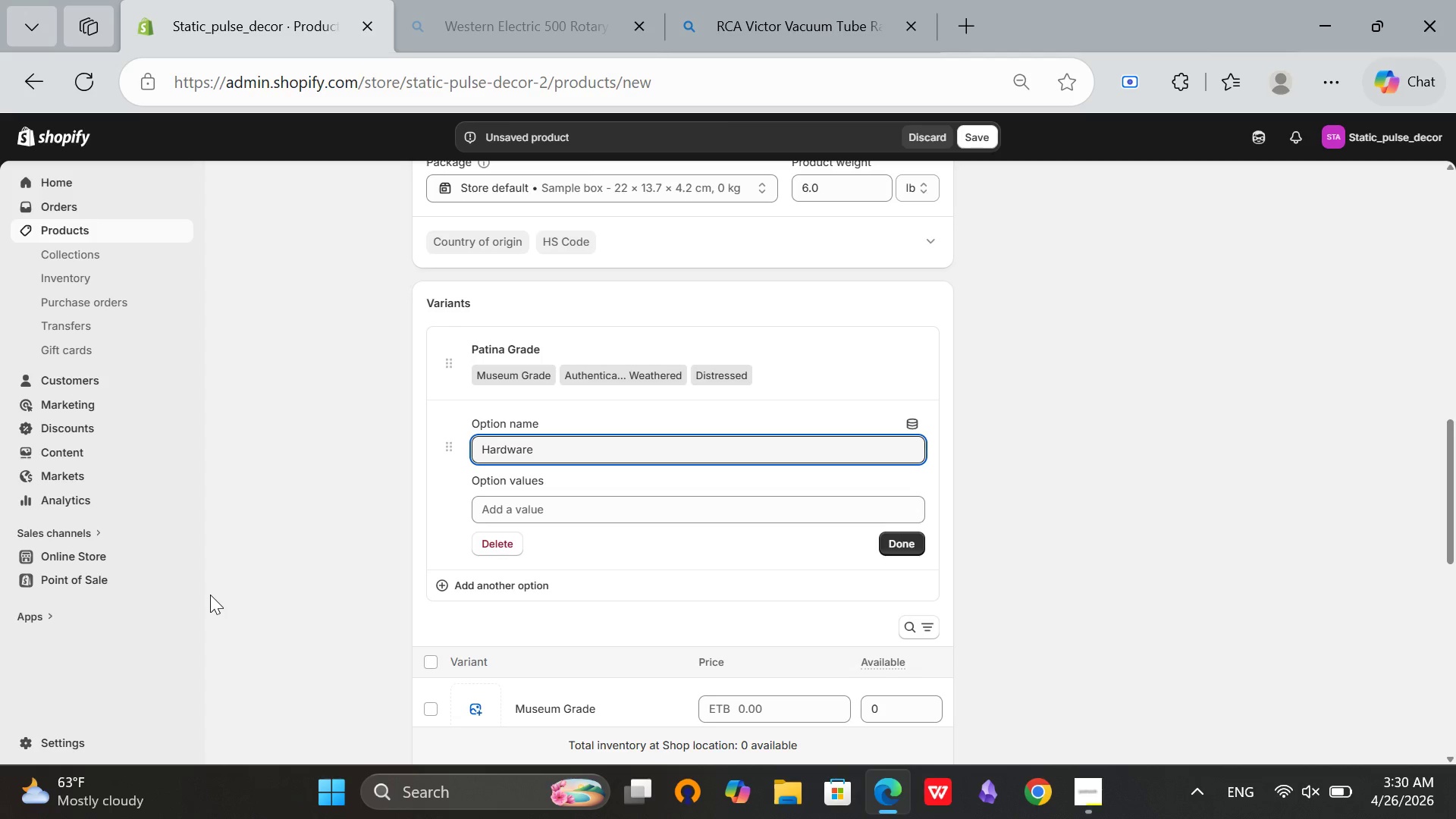 
type( Finish)
 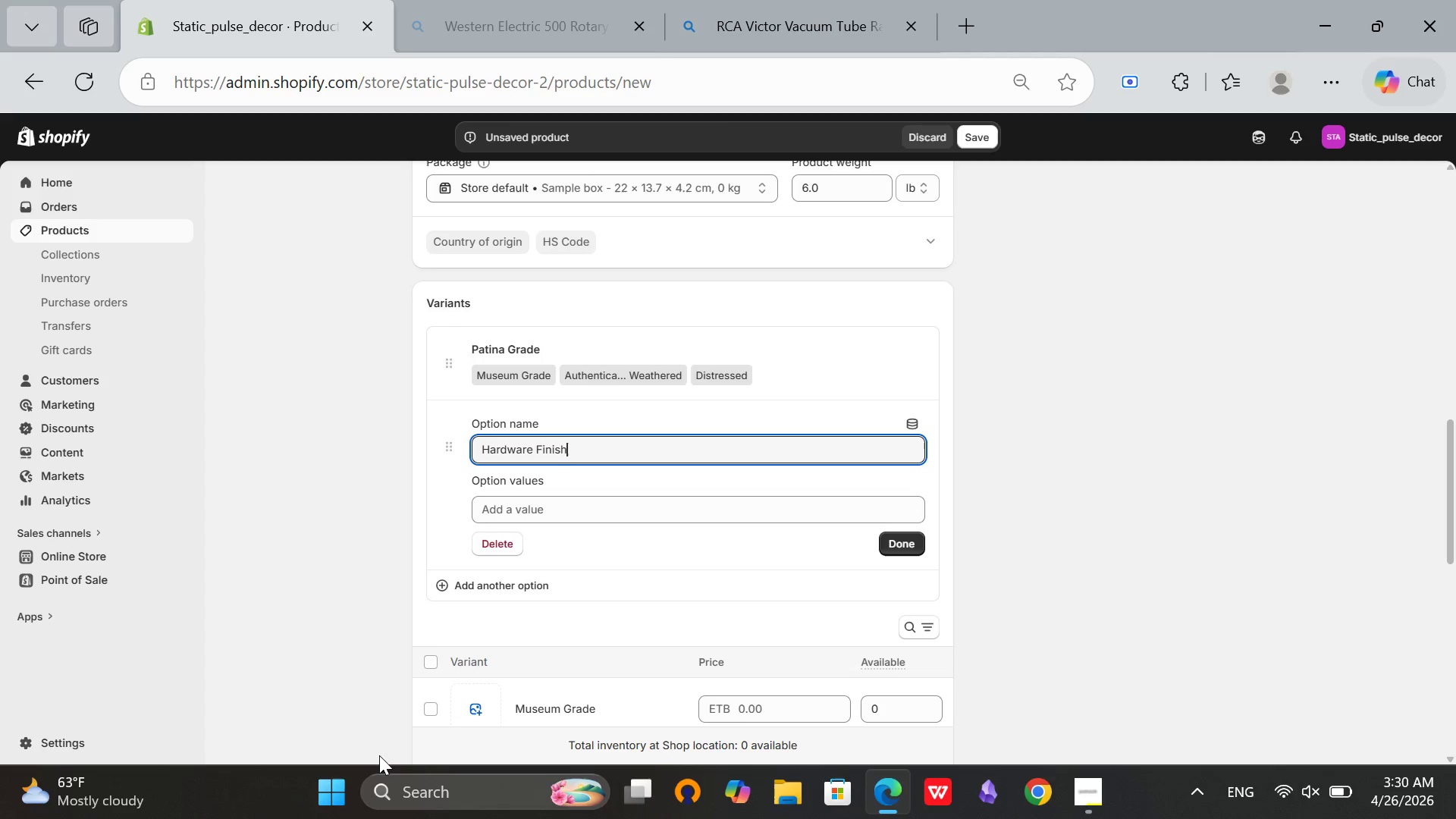 
left_click([545, 513])
 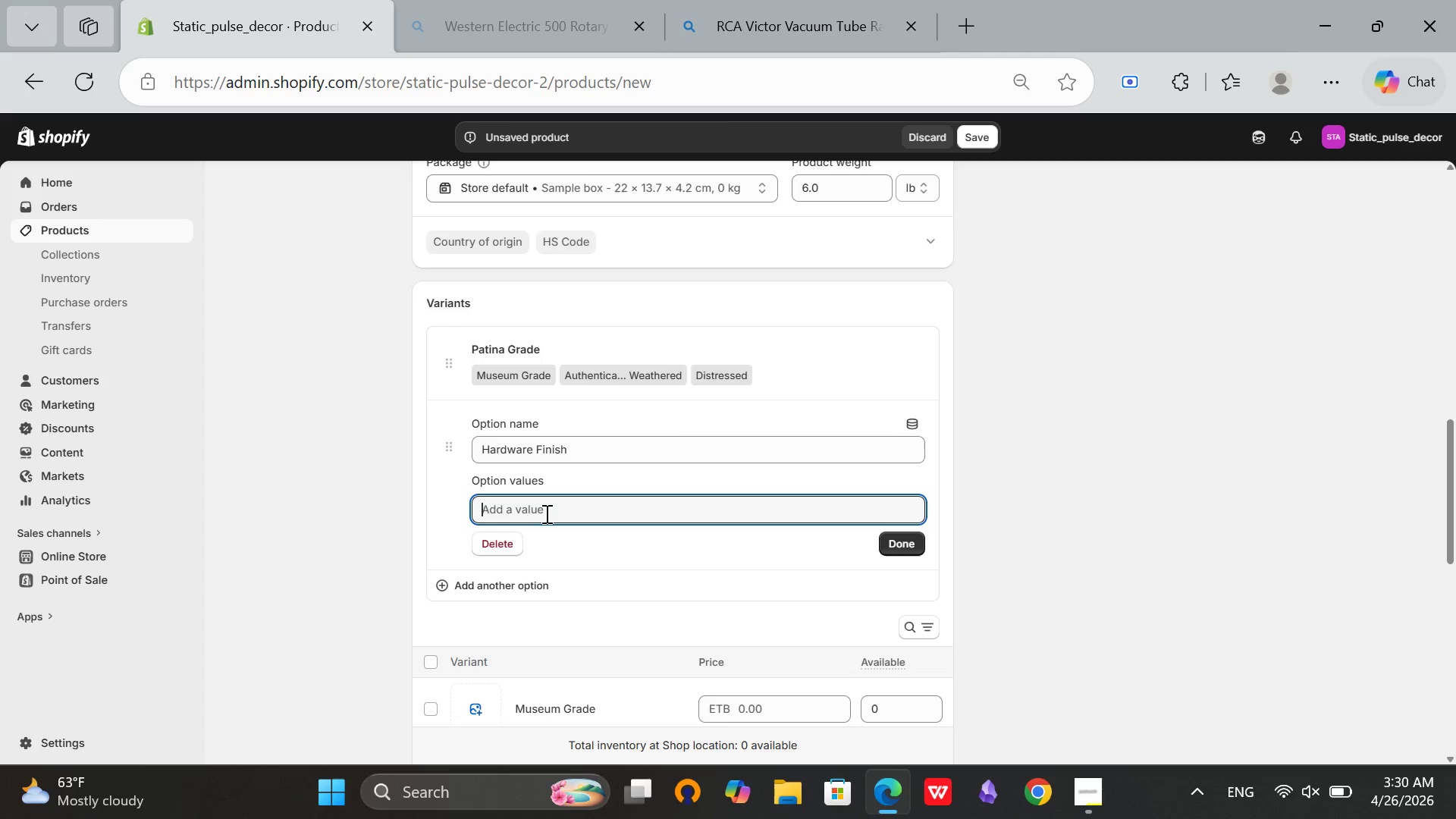 
type(Braided Gold)
 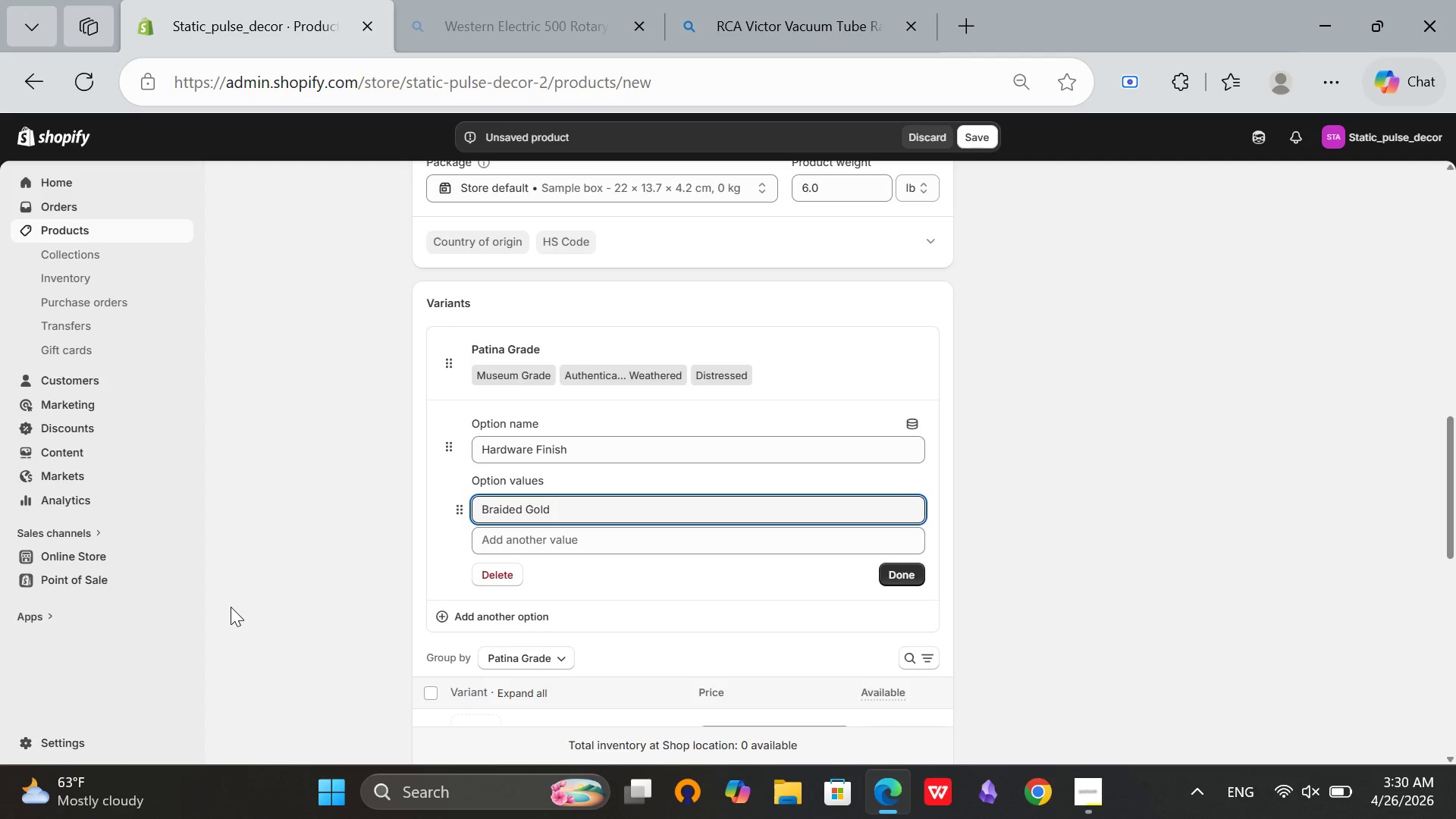 
type( Cord)
 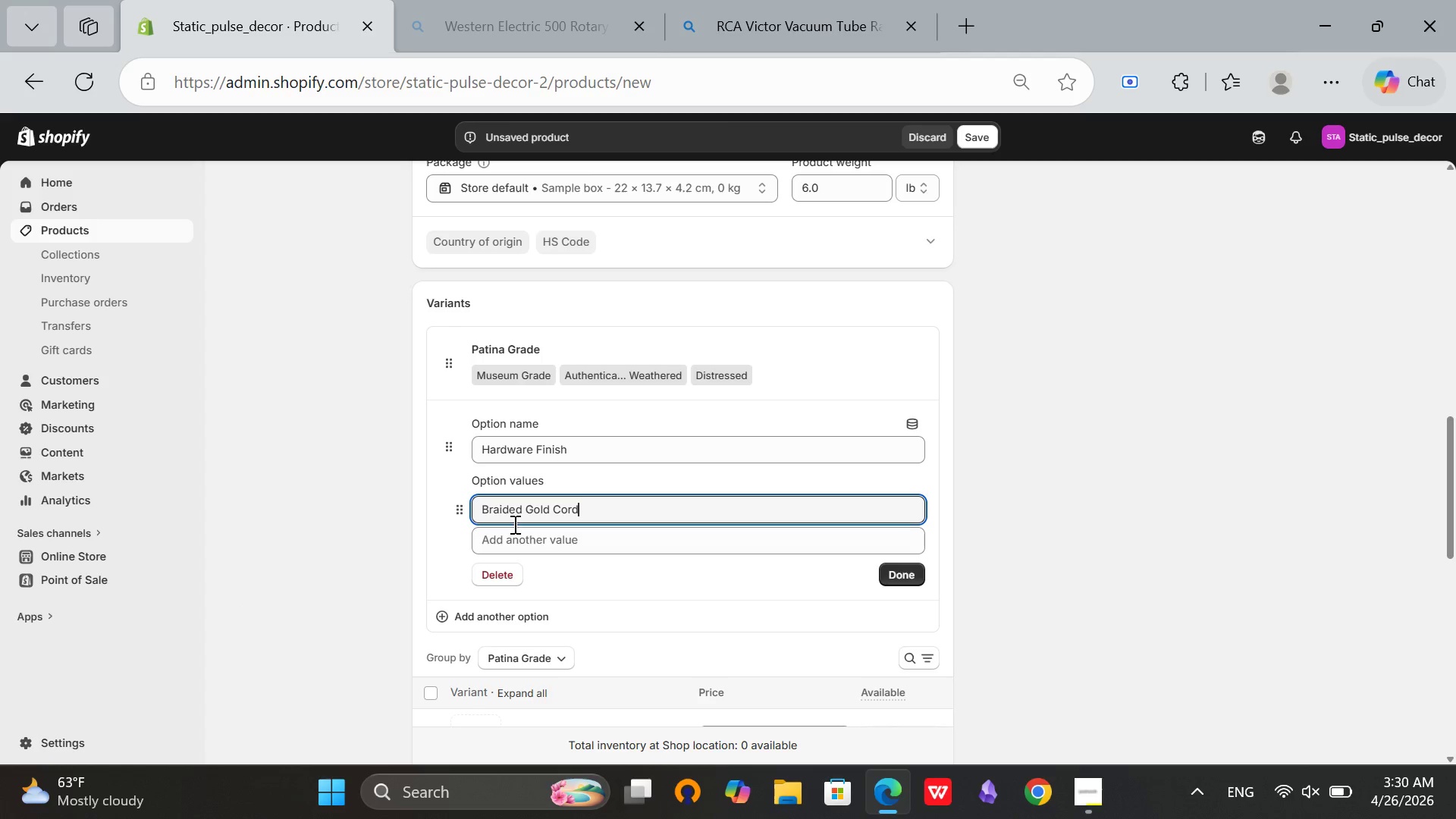 
left_click([510, 544])
 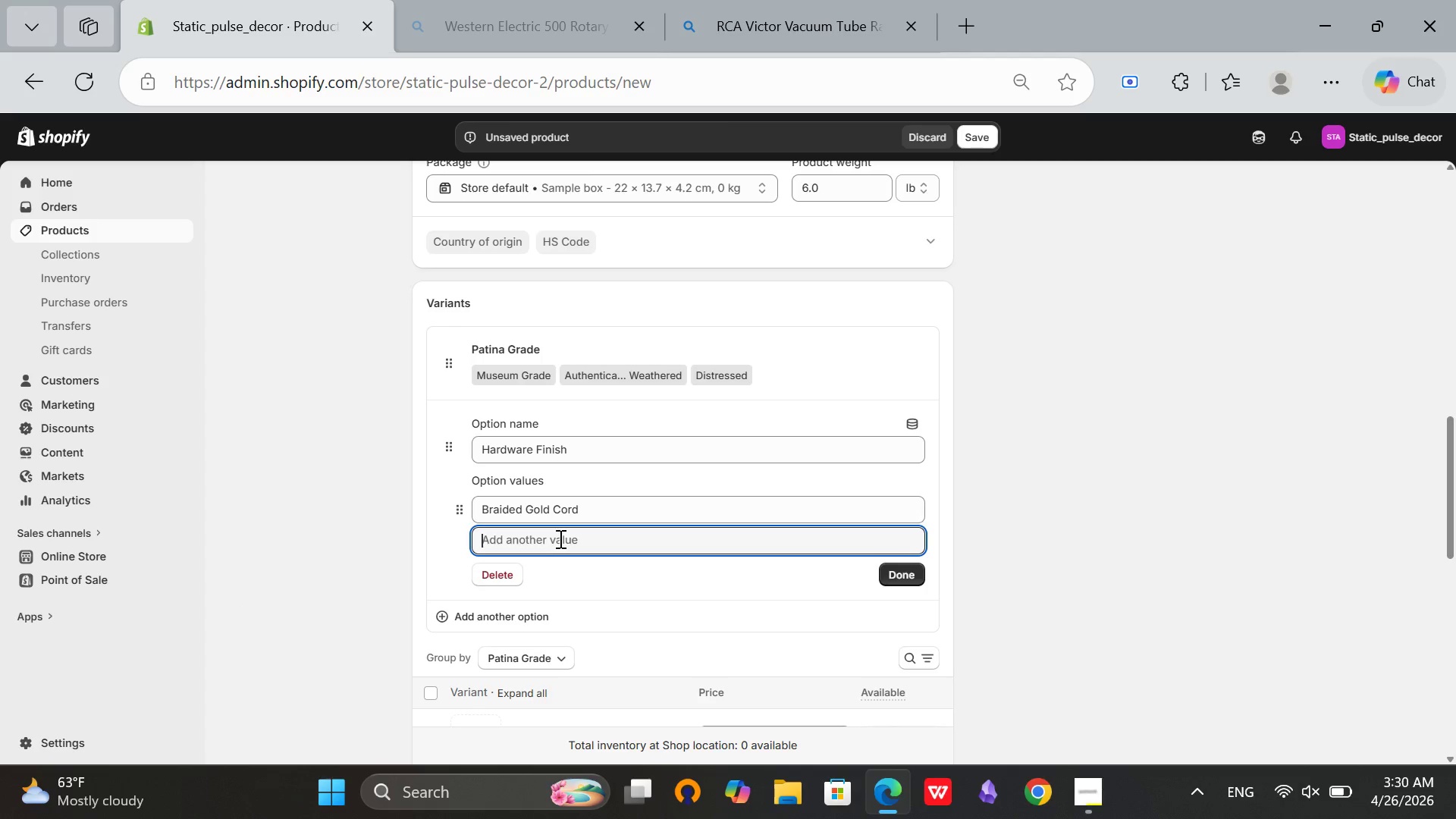 
type(Industrial)
 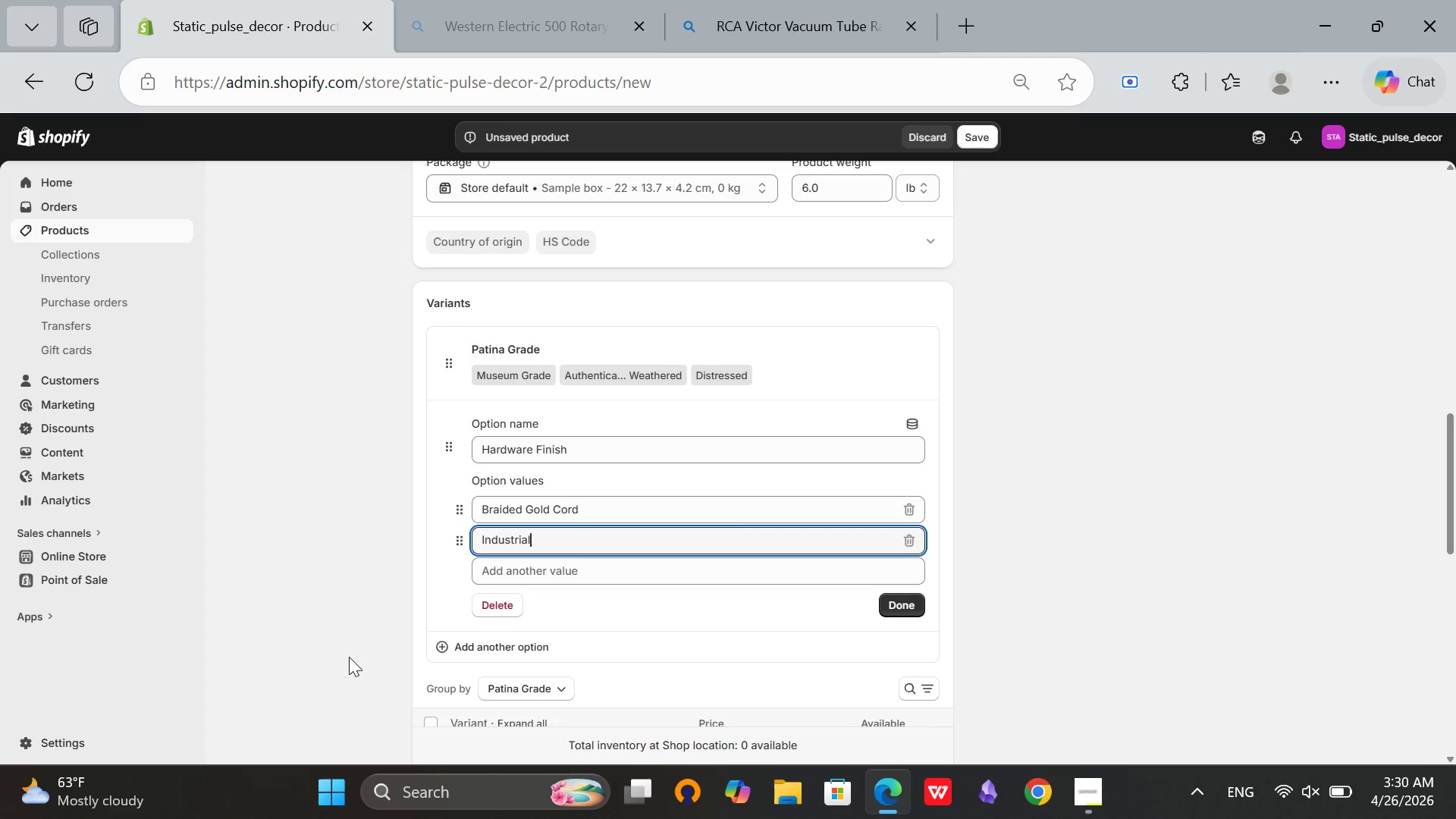 
type( Black Cord)
 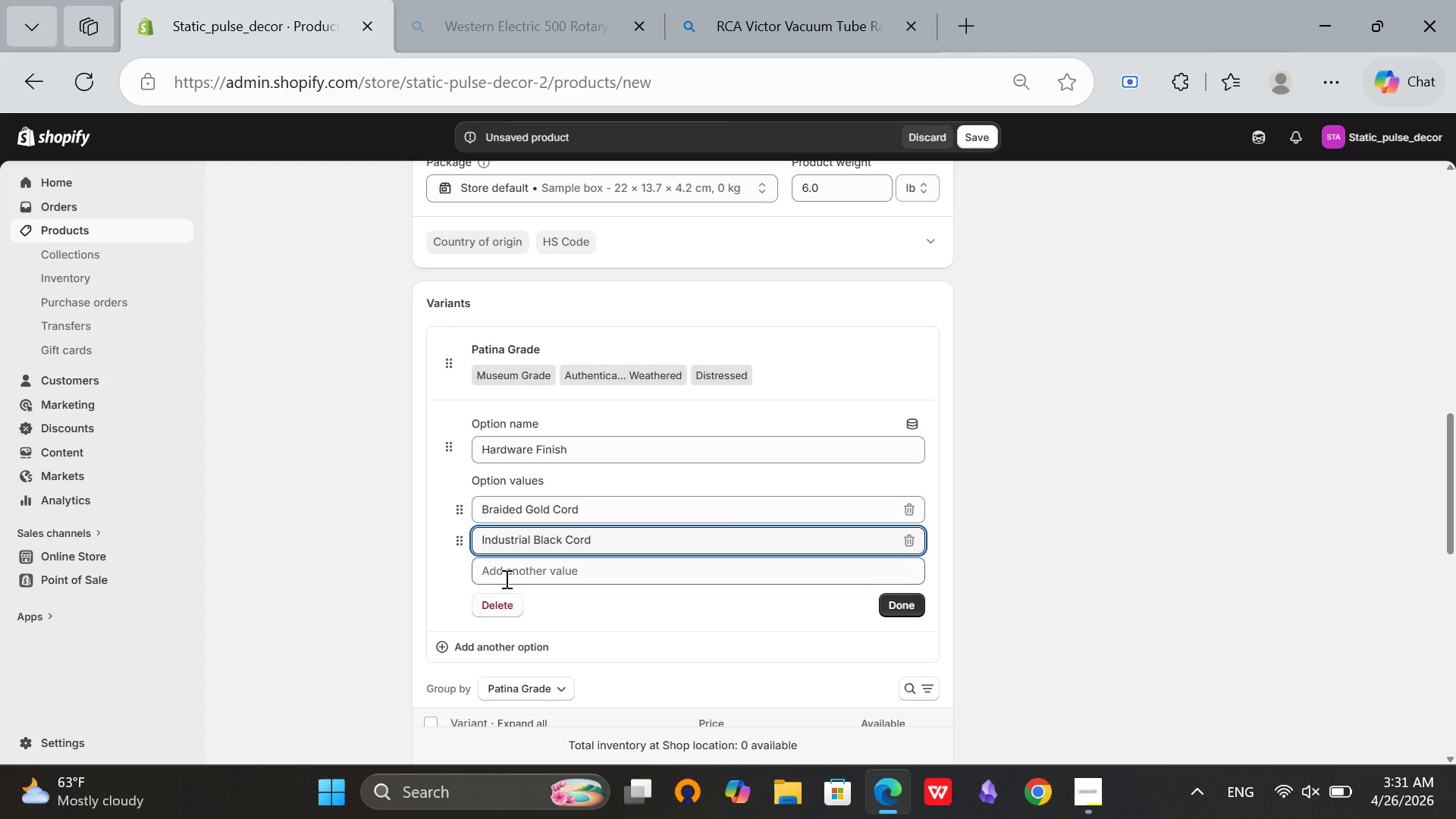 
left_click([507, 574])
 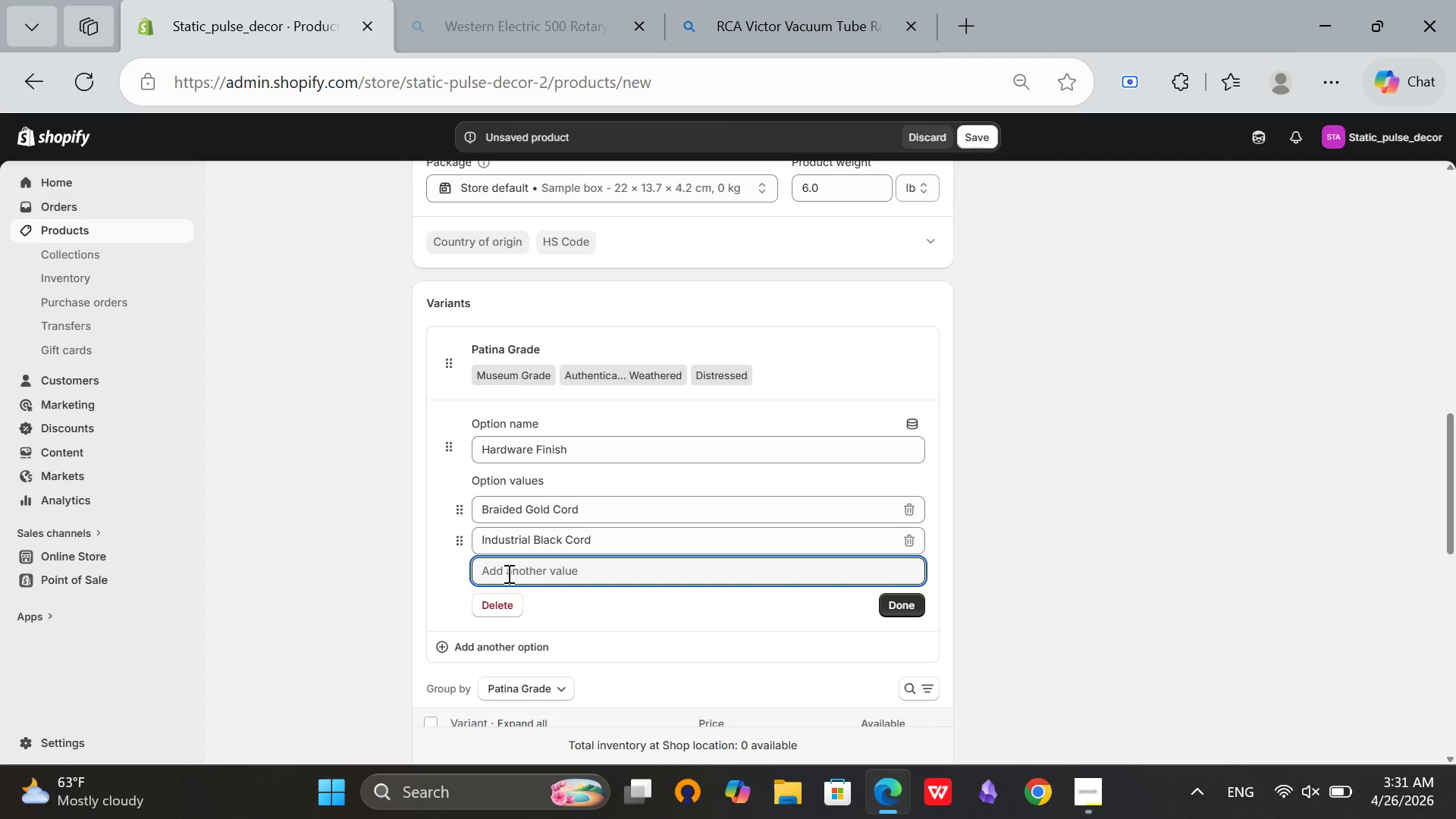 
wait(9.42)
 